 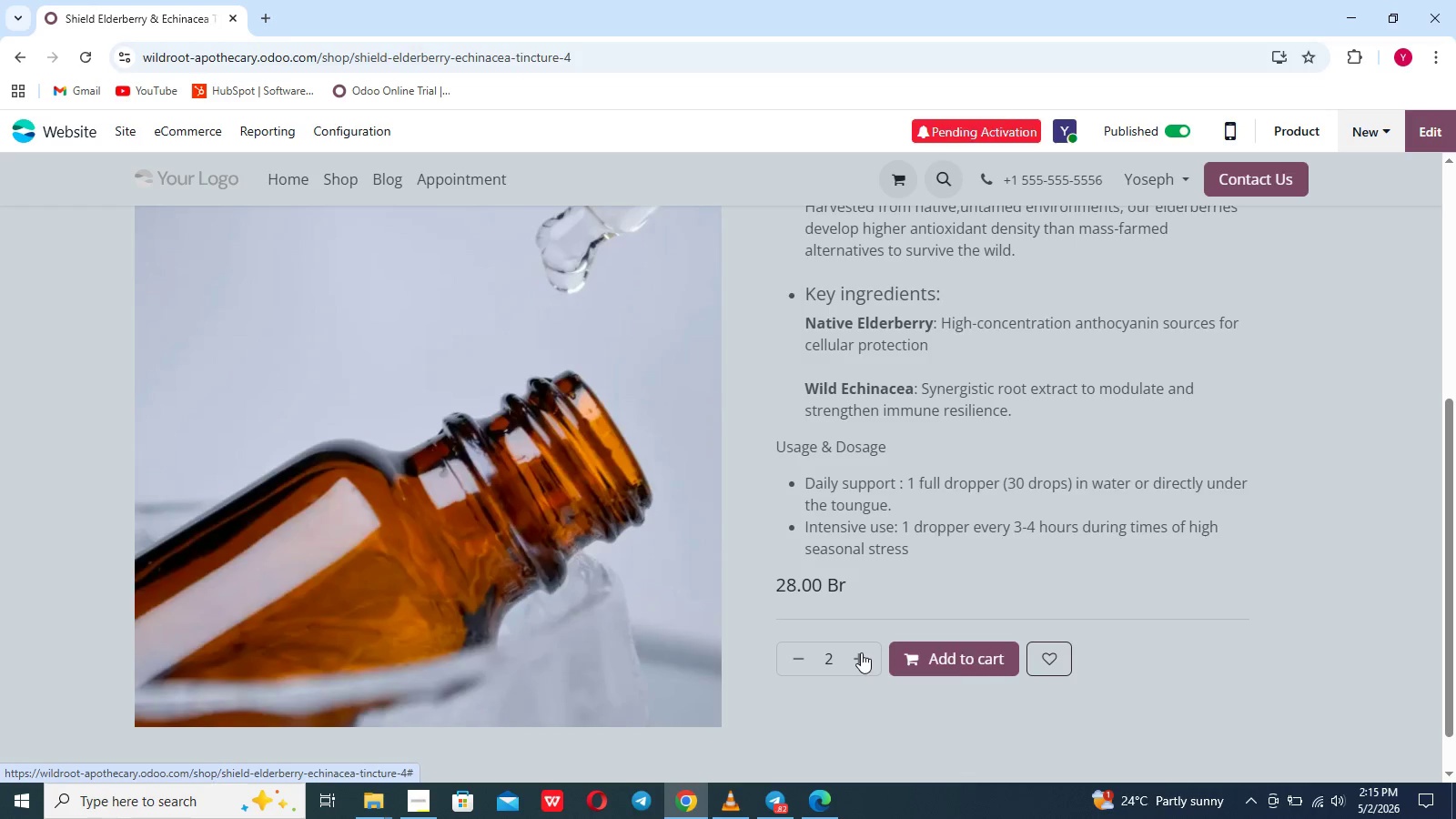 
left_click([861, 652])
 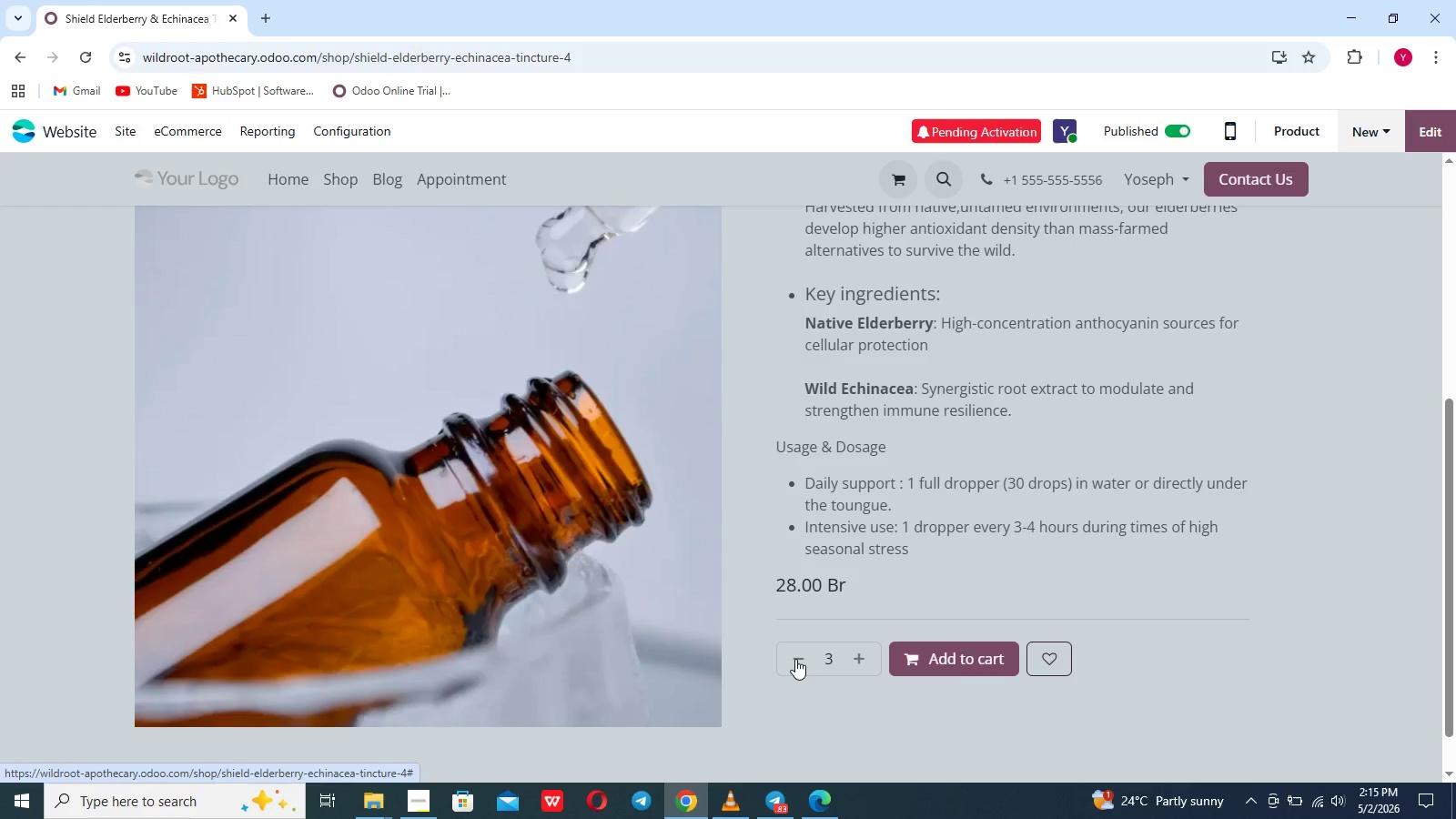 
double_click([795, 659])
 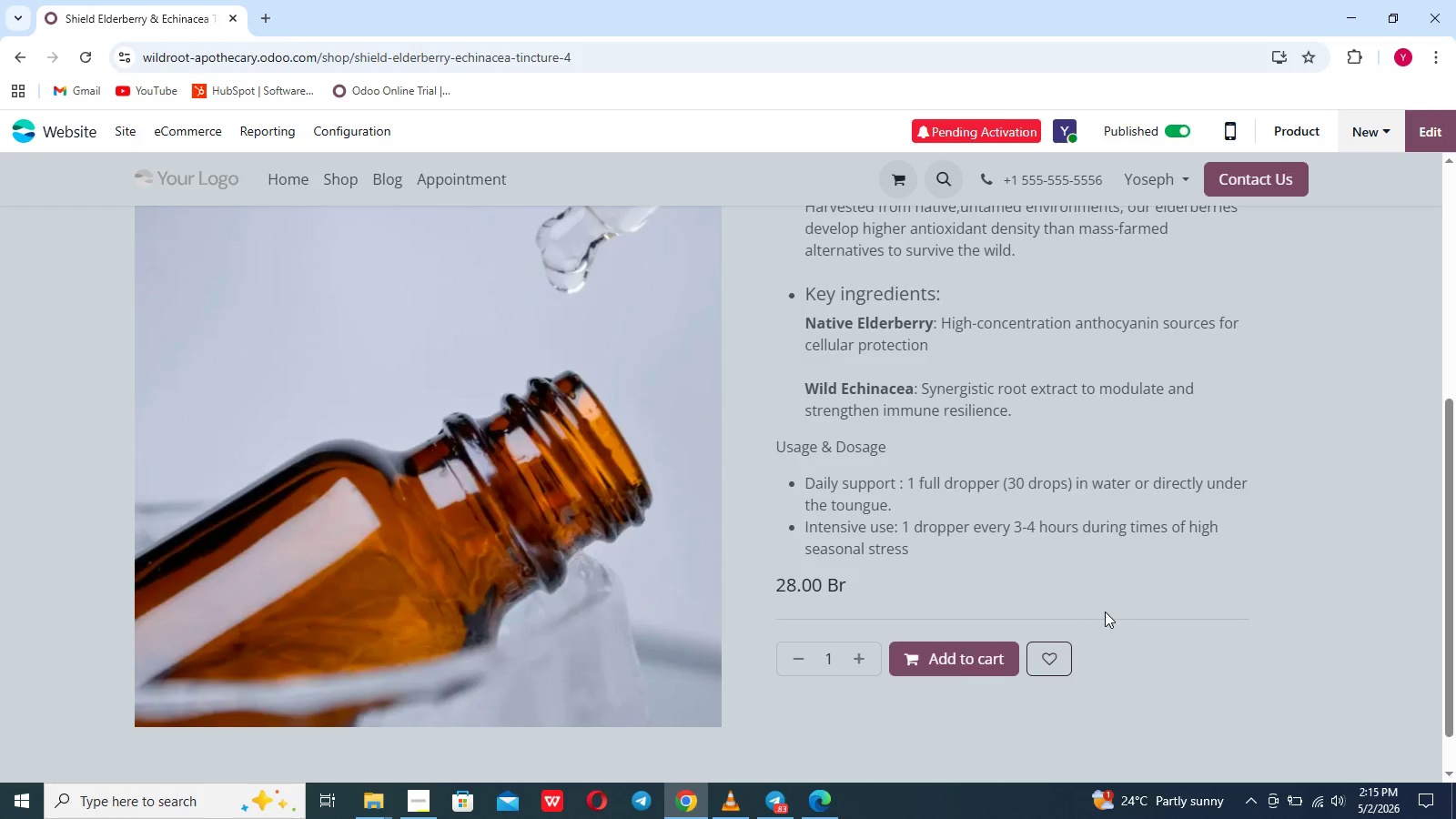 
left_click([1150, 592])
 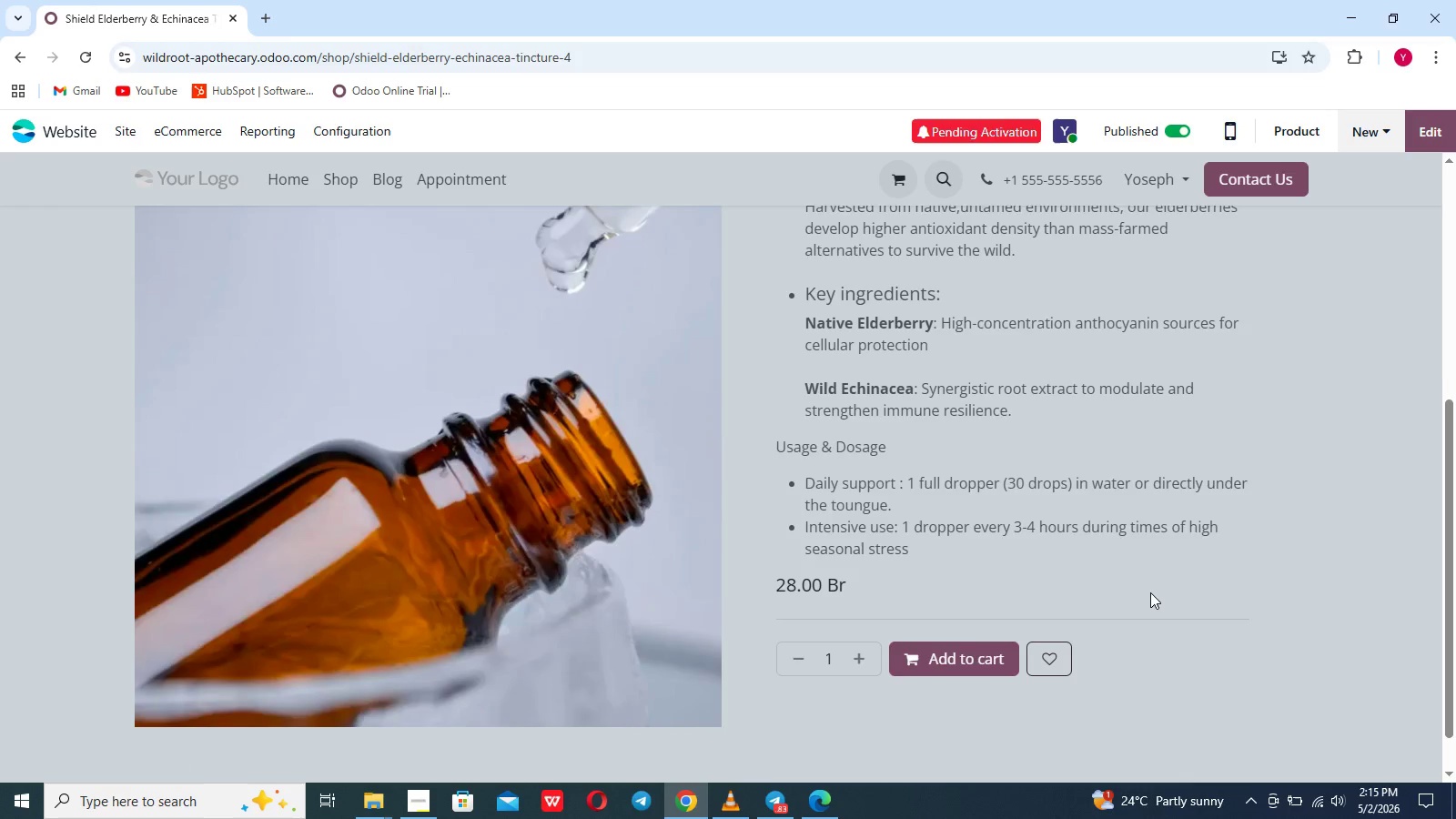 
scroll: coordinate [475, 231], scroll_direction: up, amount: 29.0
 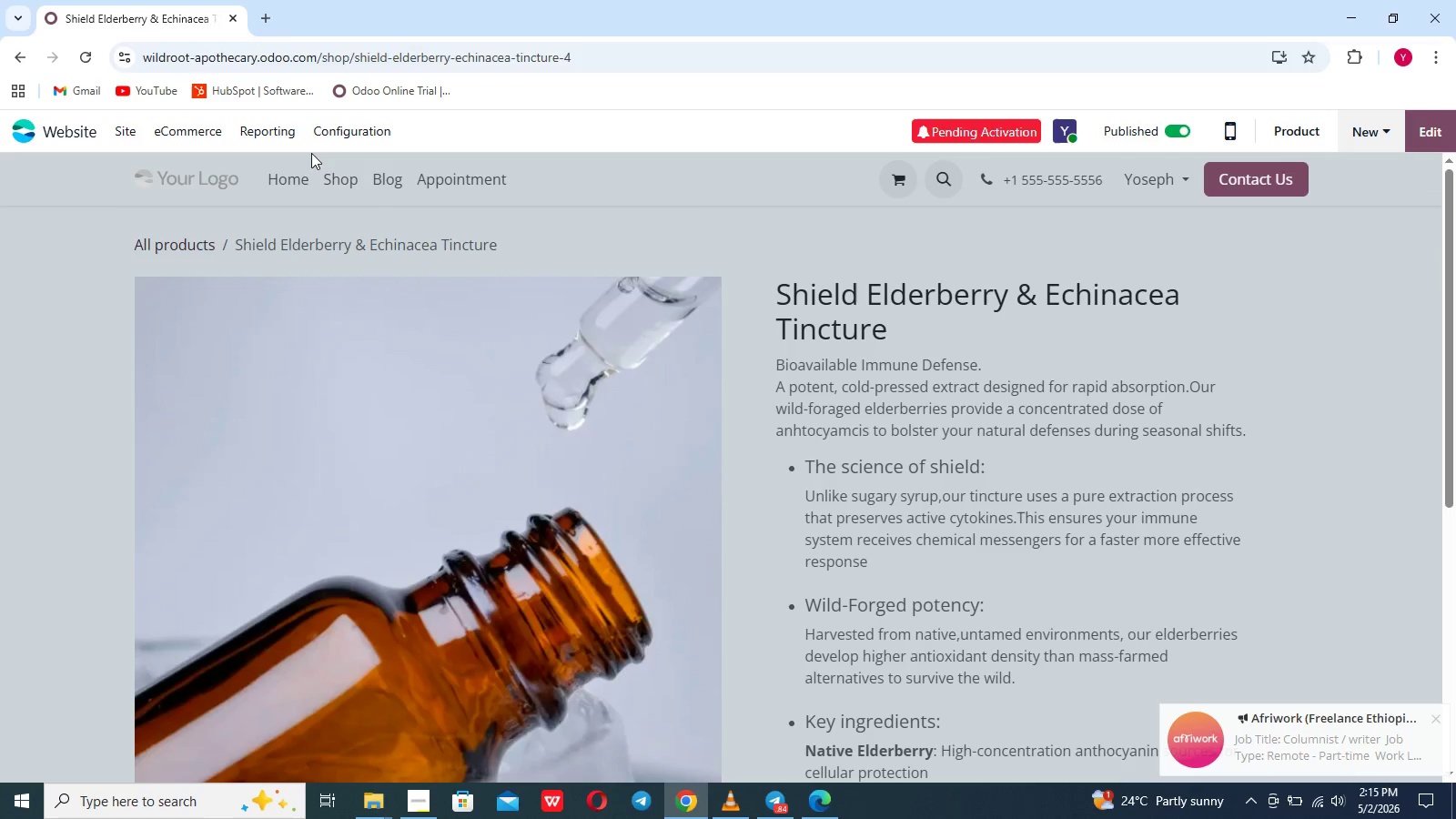 
wait(5.17)
 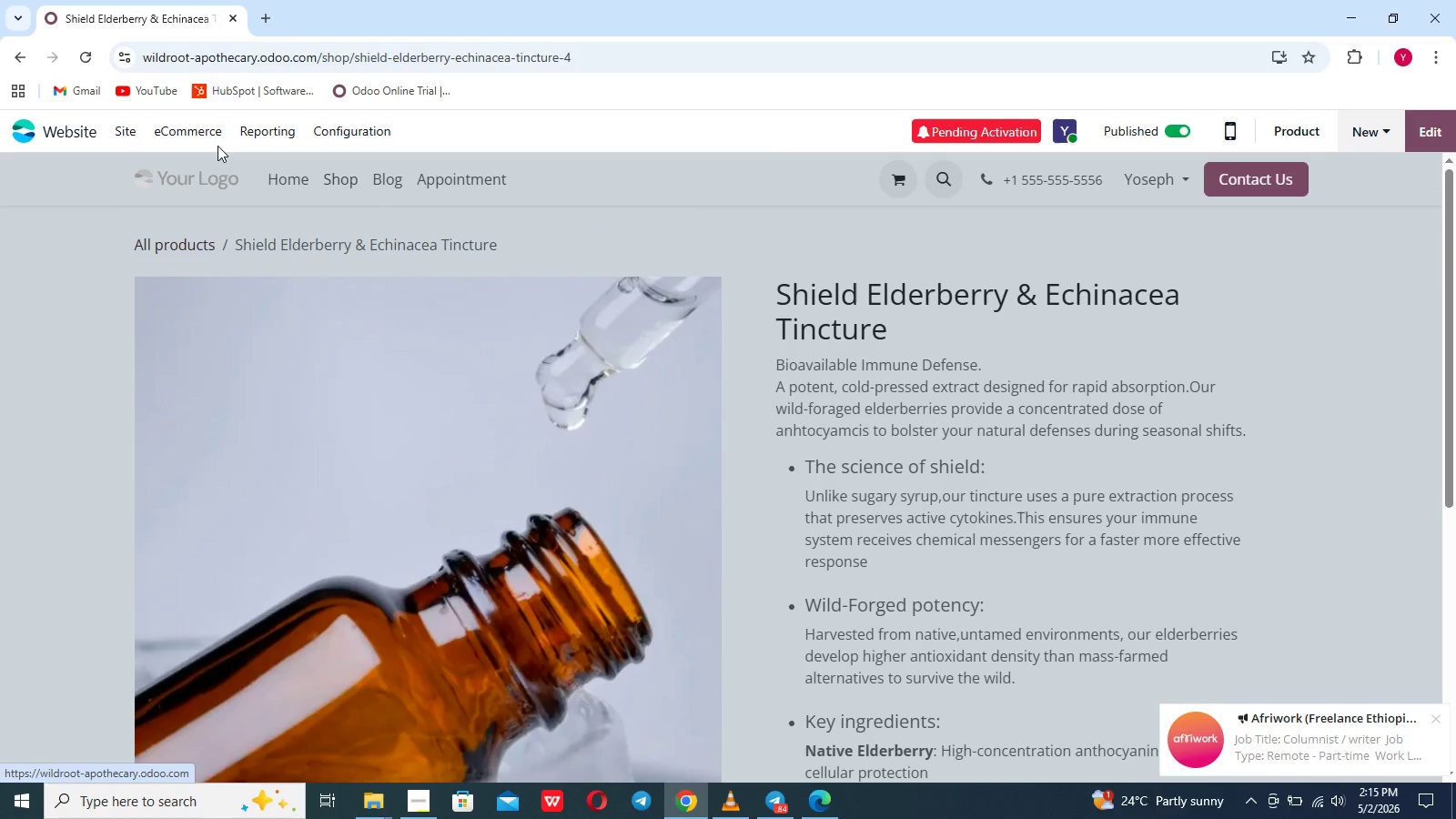 
left_click([375, 168])
 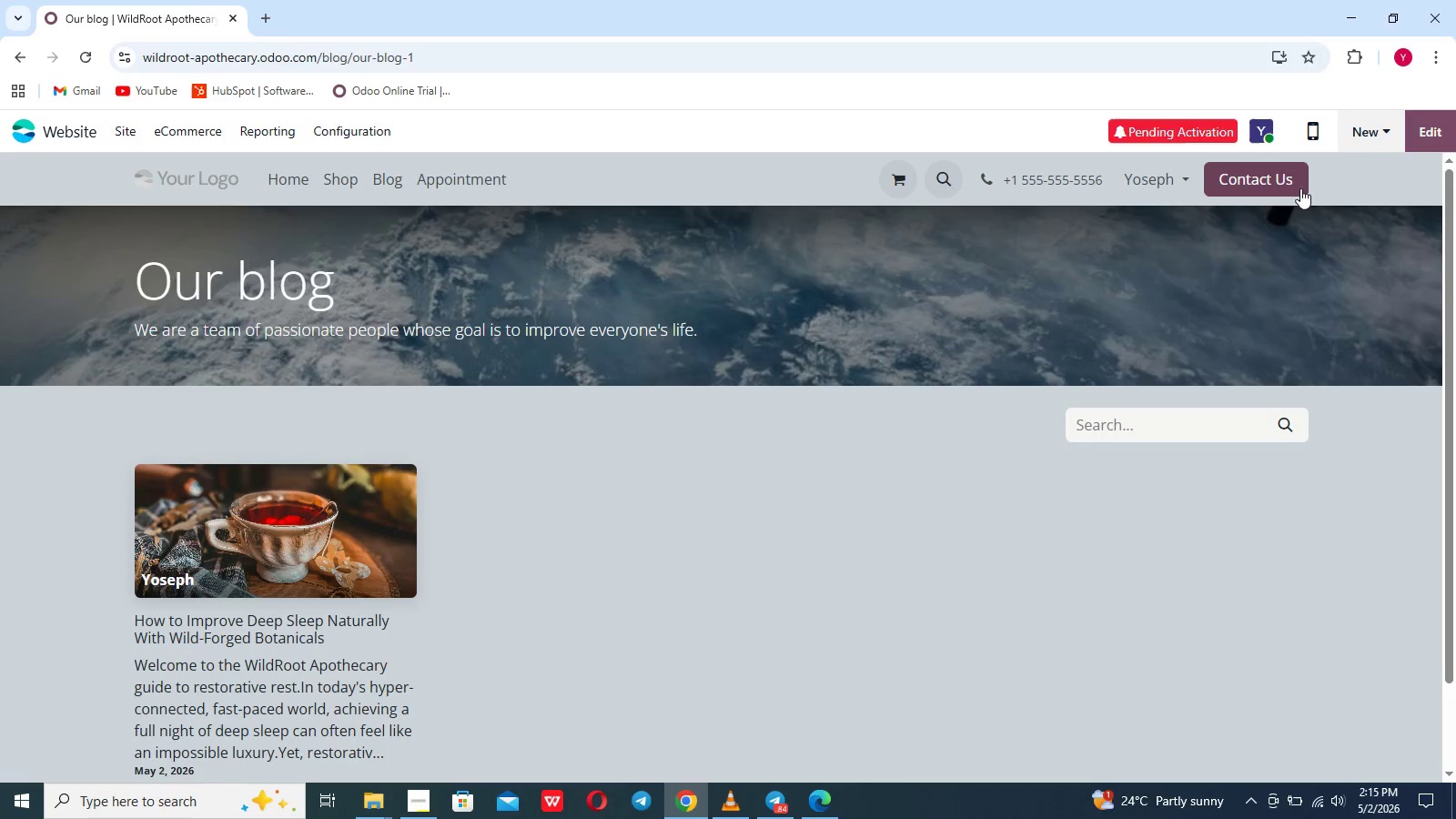 
left_click([1373, 137])
 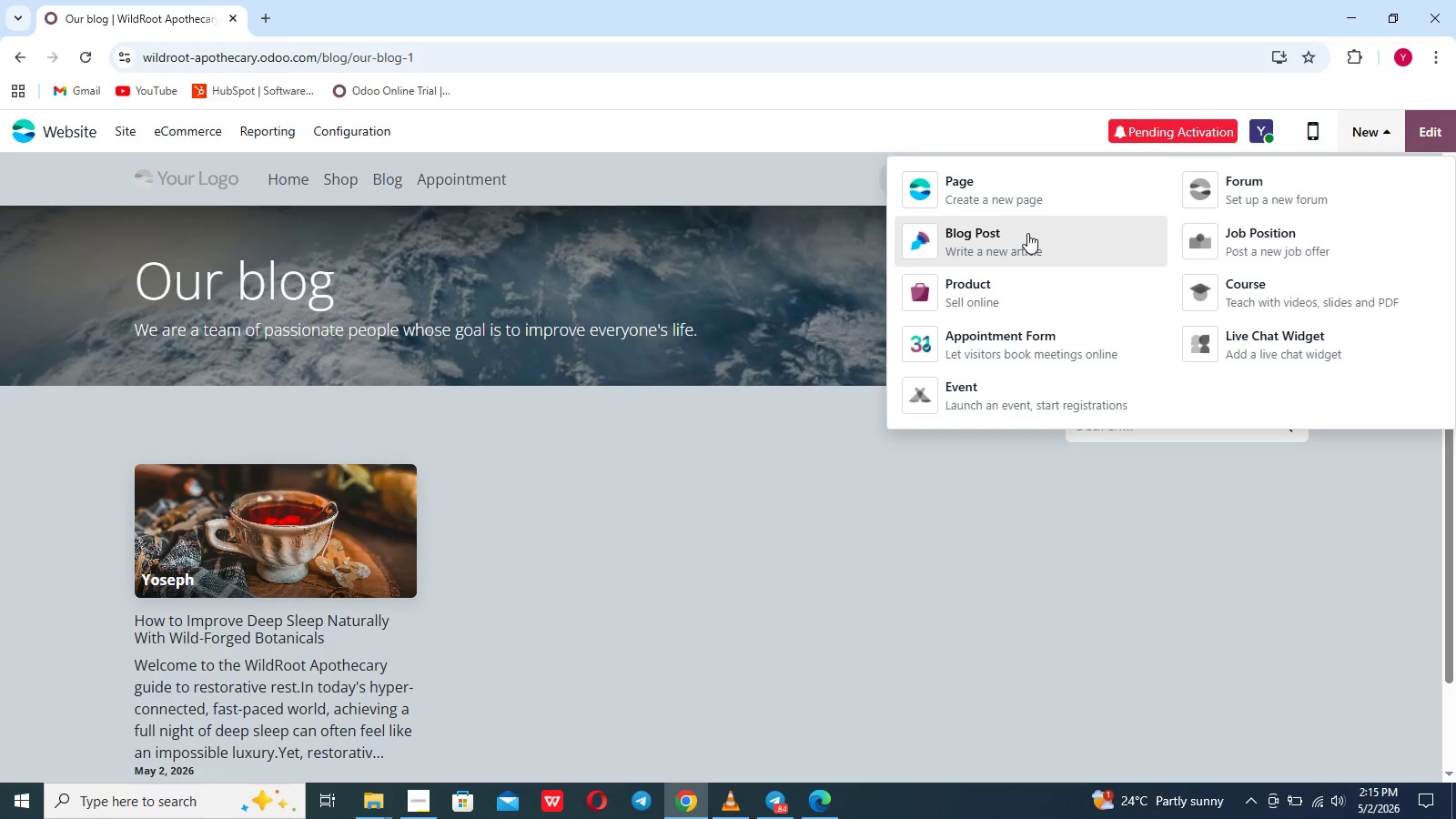 
left_click([1027, 233])
 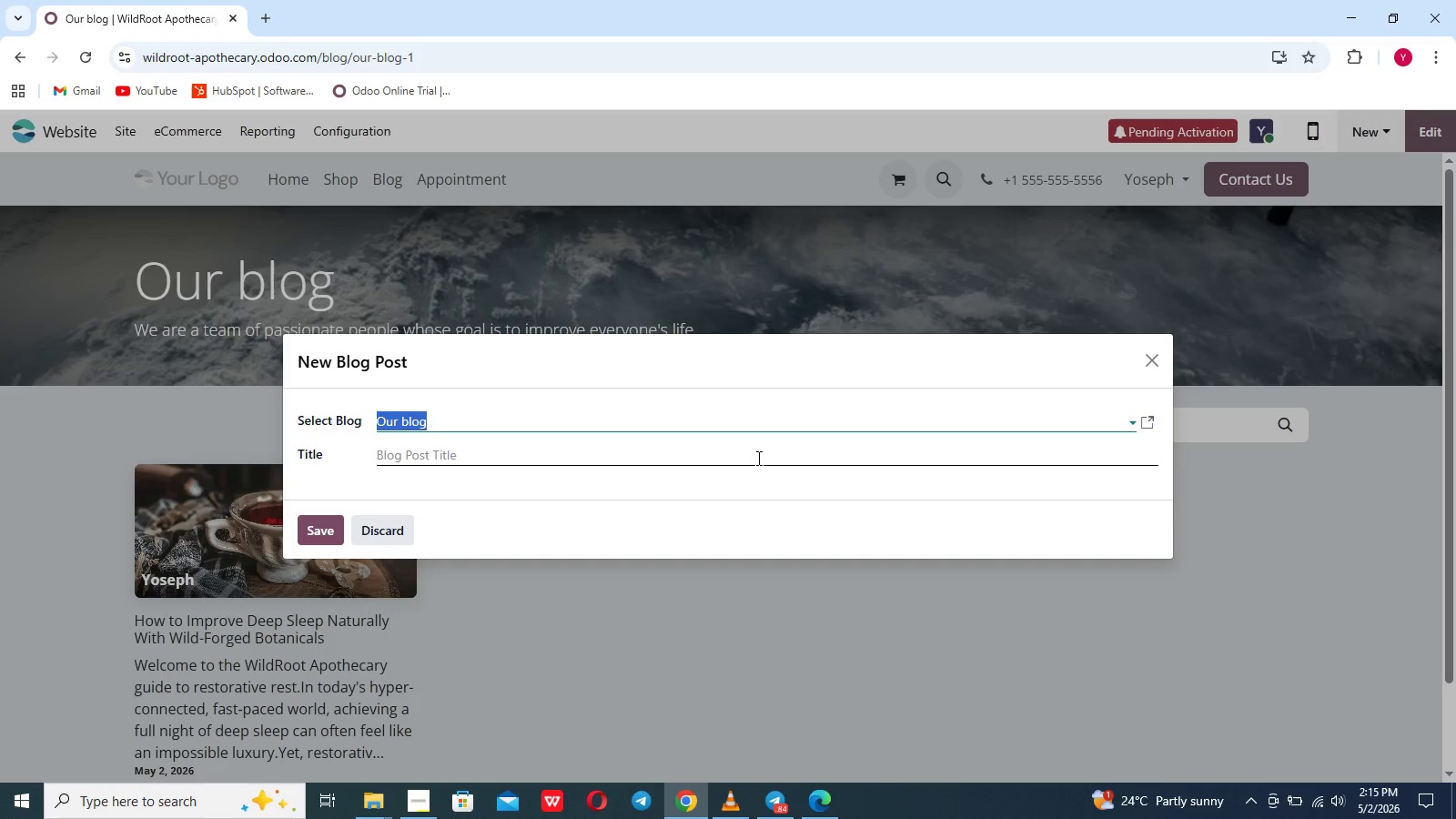 
left_click([758, 456])
 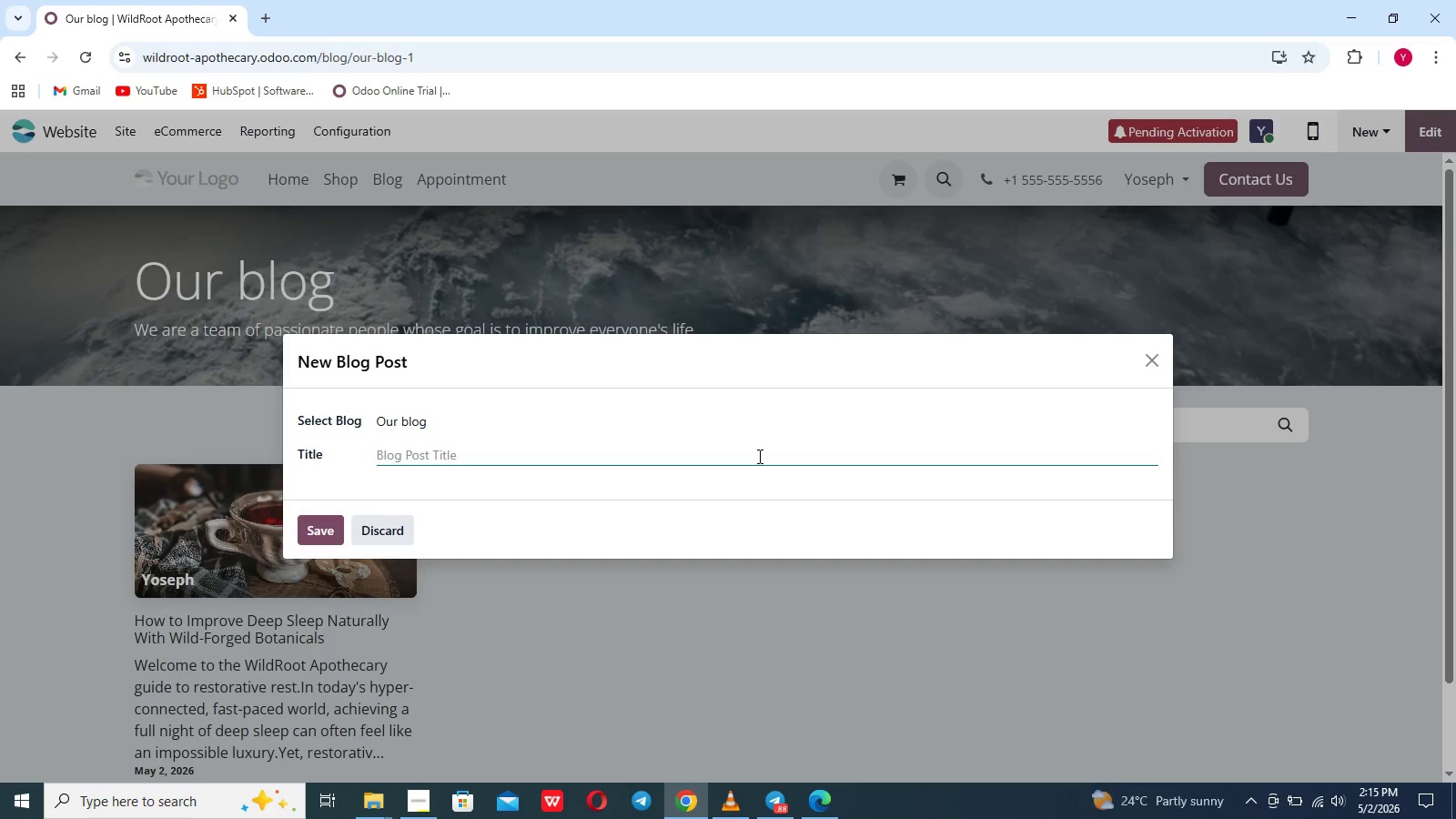 
wait(26.27)
 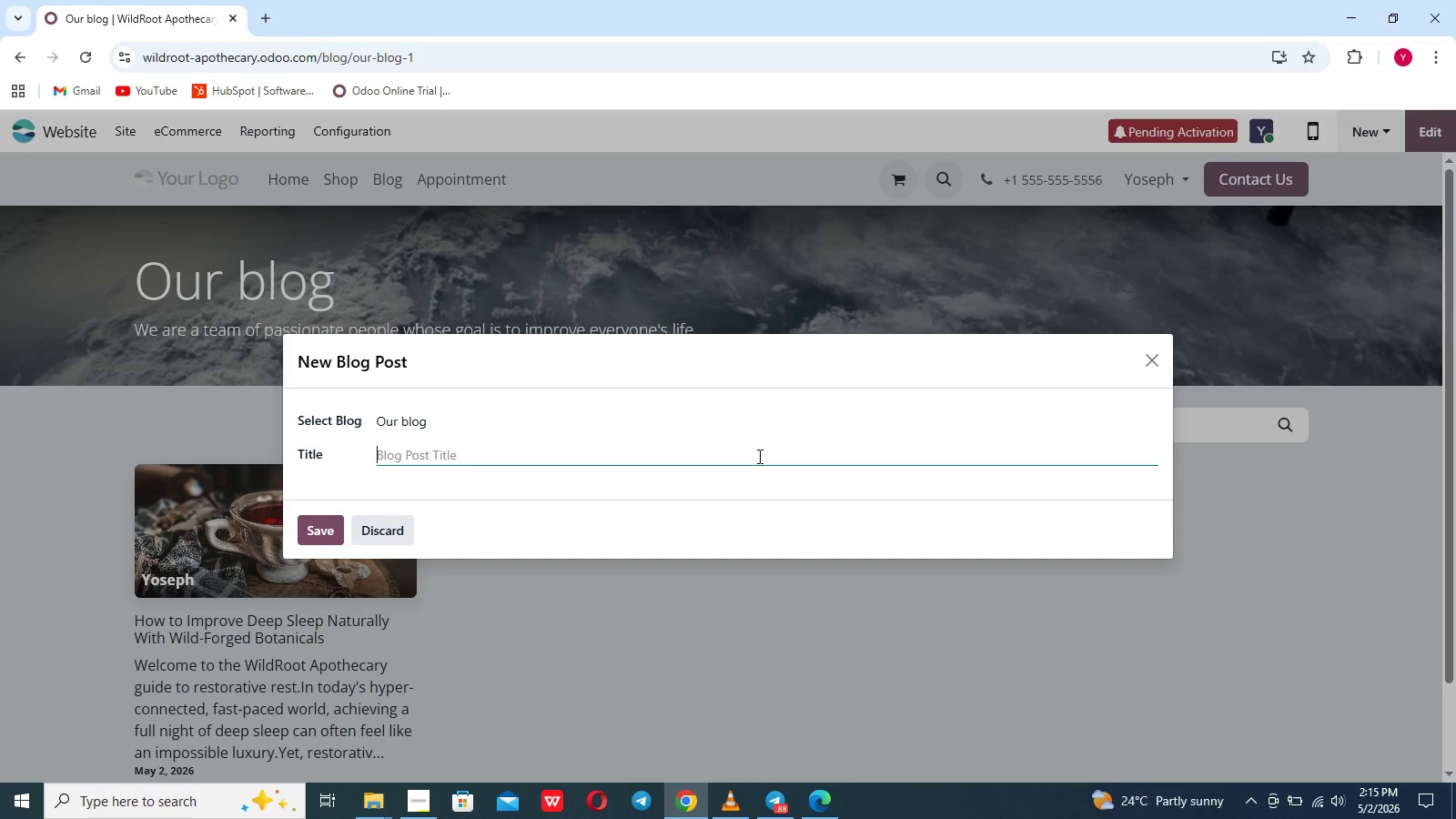 
type(The ULTIMS)
key(Backspace)
type(A)
 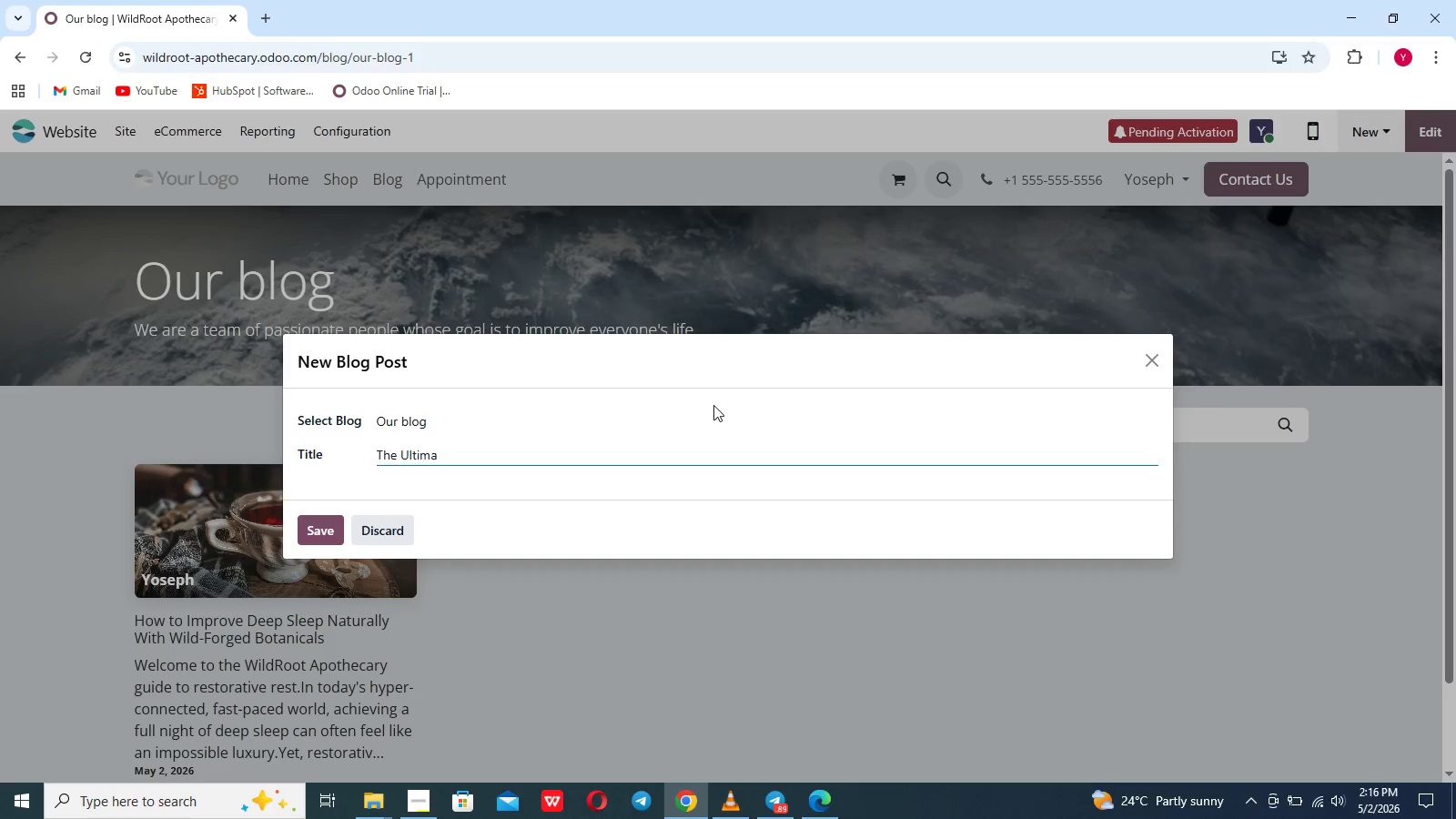 
scroll: coordinate [716, 407], scroll_direction: down, amount: 5.0
 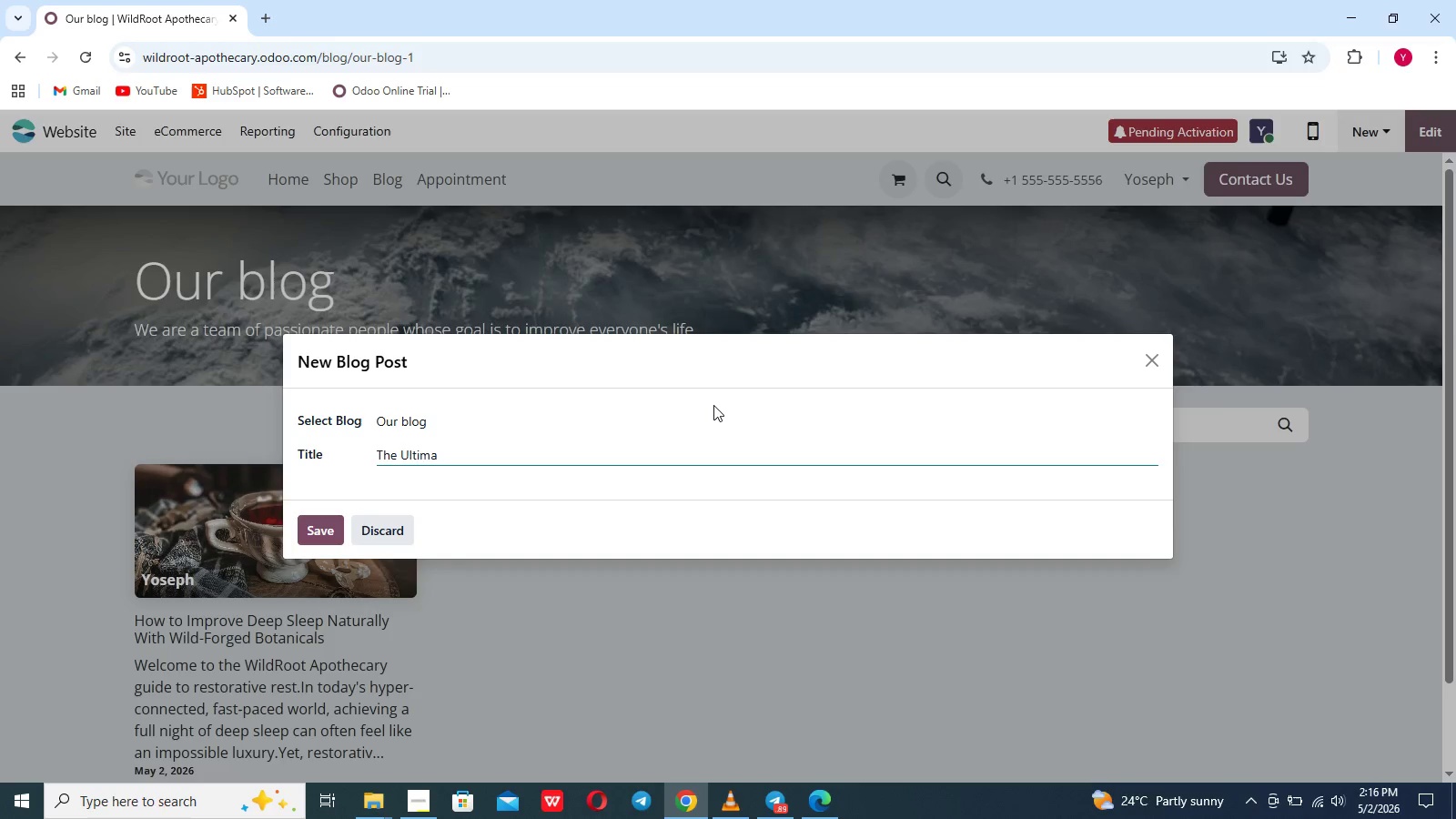 
type(TE Guide to th)
key(Backspace)
type(he )
 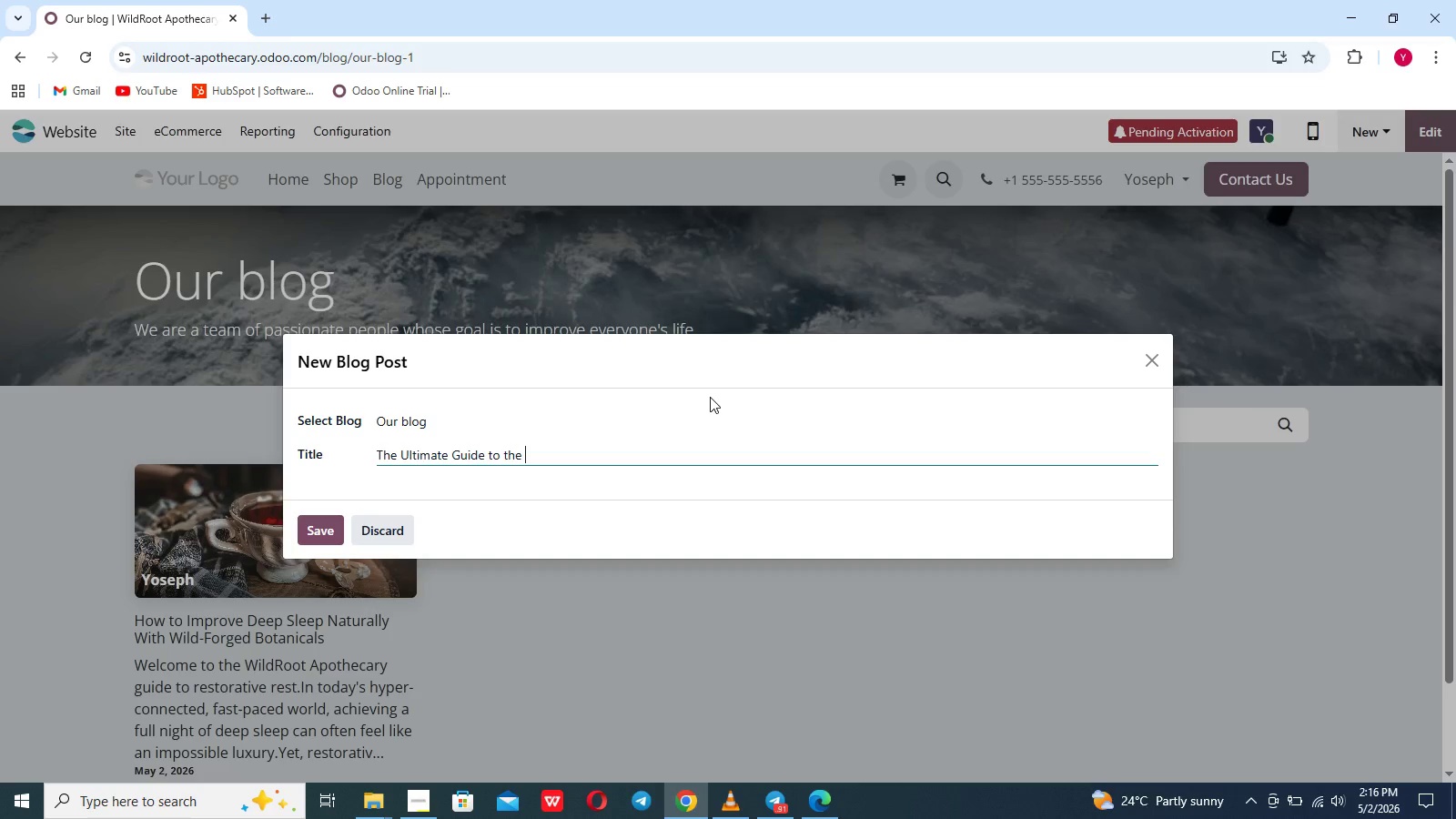 
hold_key(key=ShiftLeft, duration=1.52)
 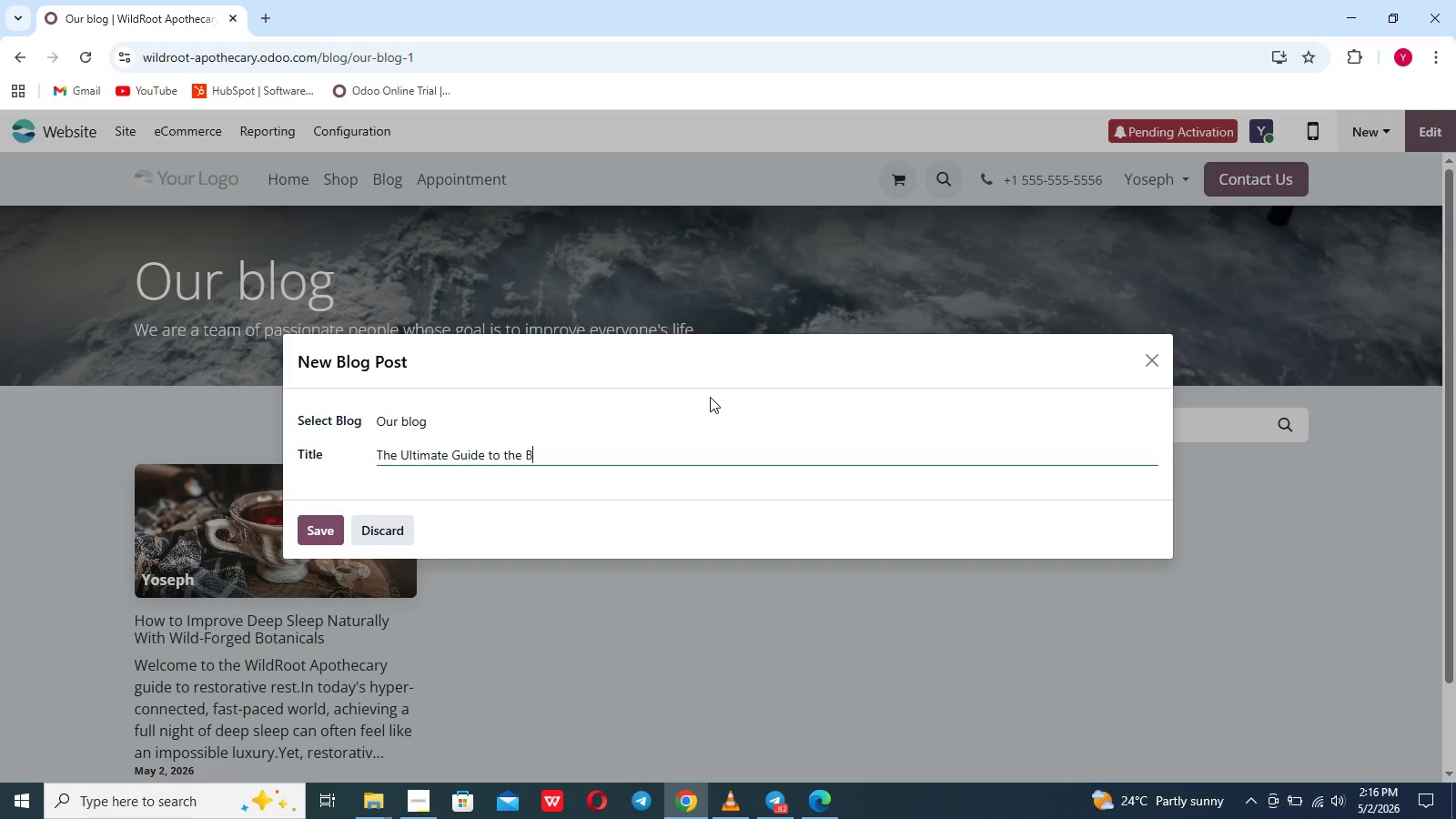 
type(Benefit of Elder)
 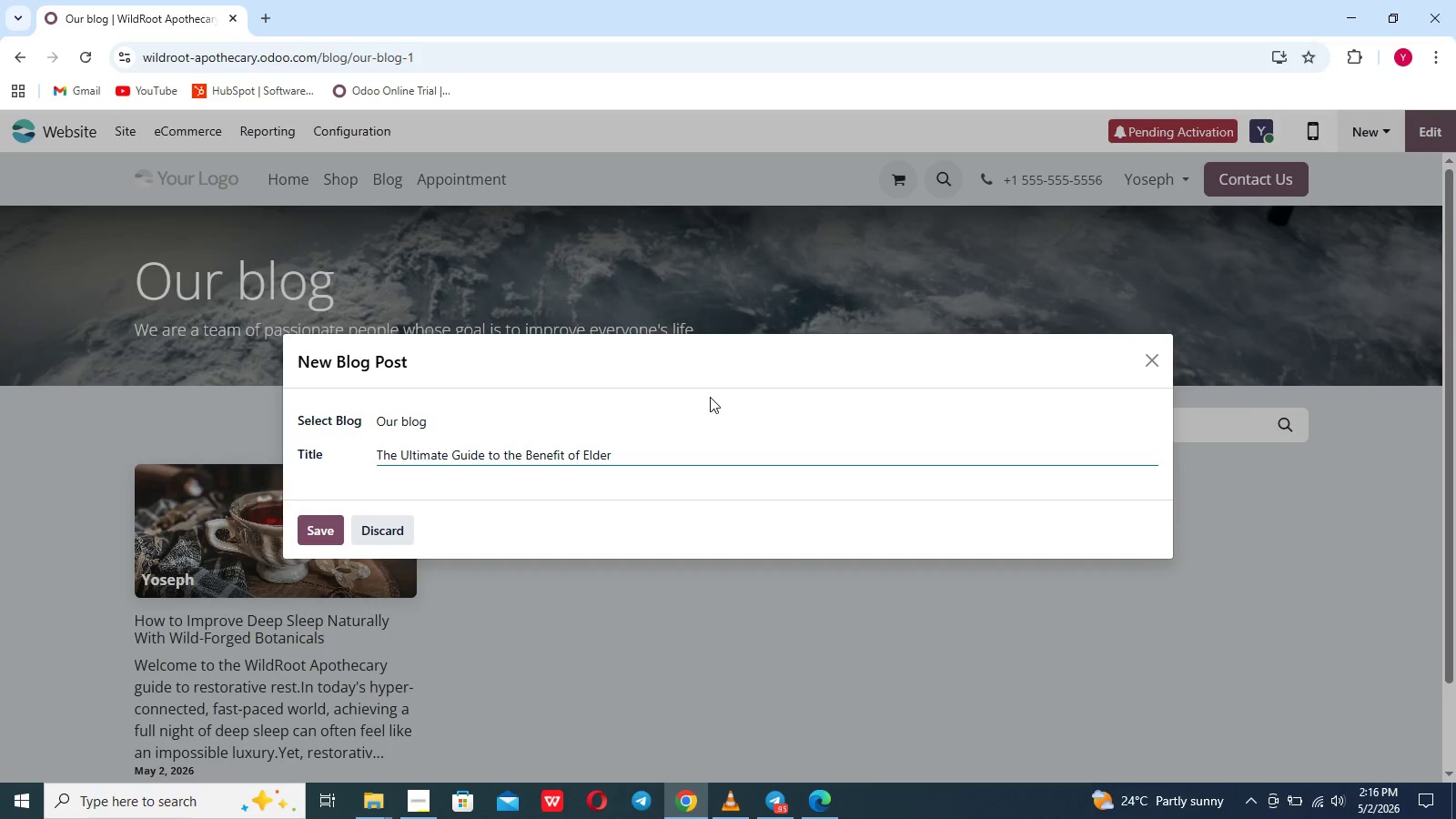 
type(berry S)
 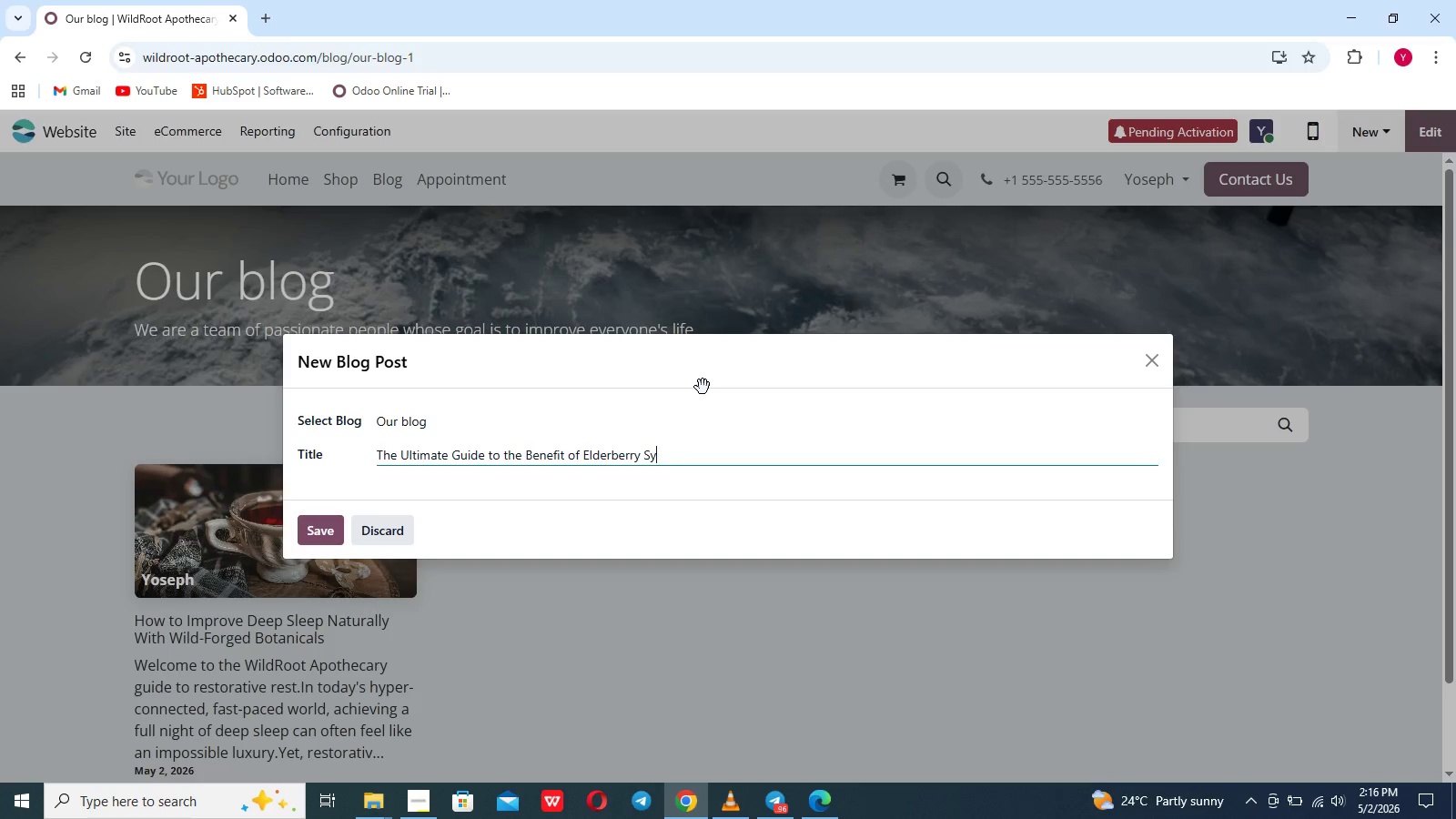 
 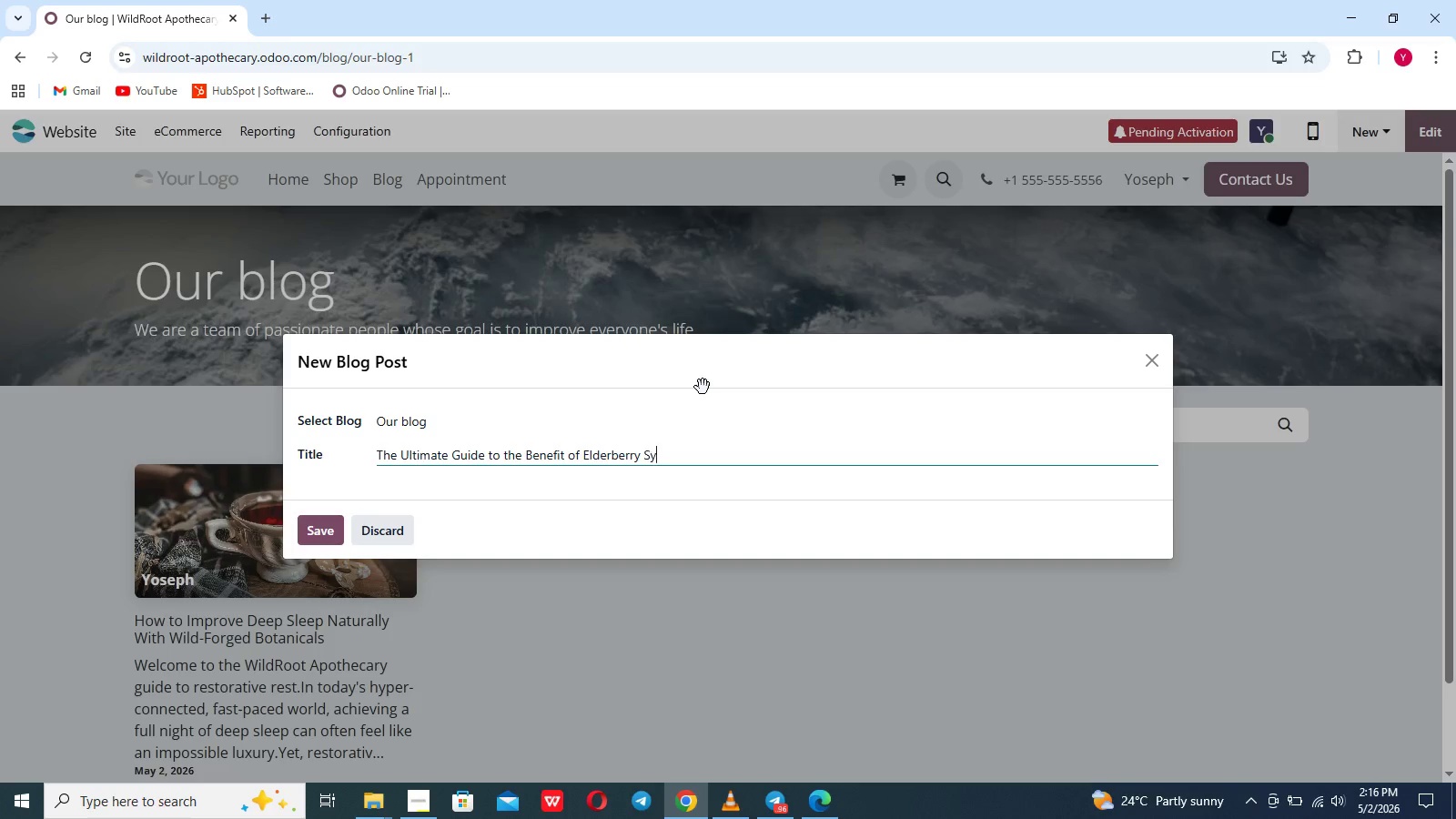 
type(yrup for)
 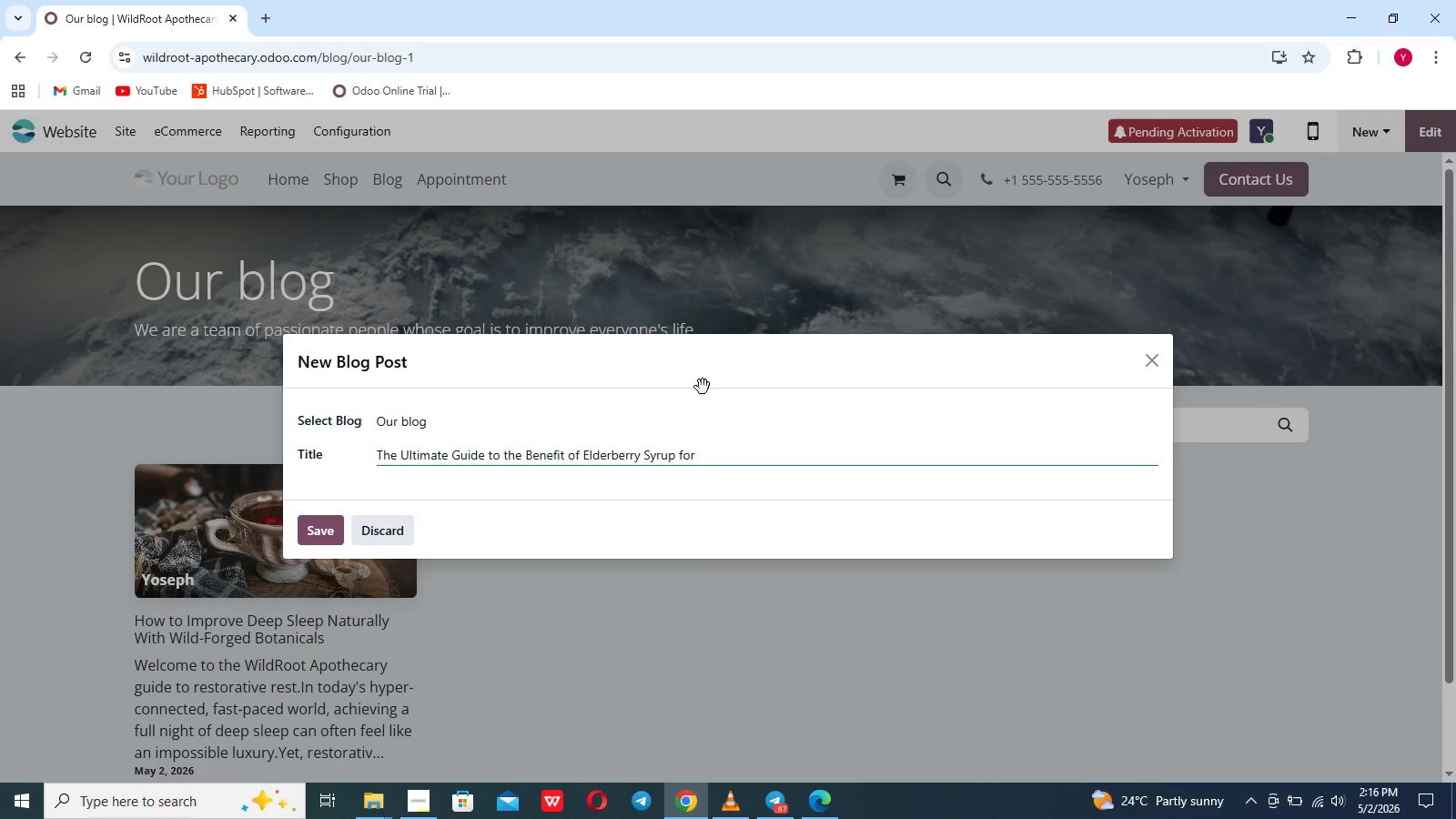 
scroll: coordinate [703, 387], scroll_direction: down, amount: 10.0
 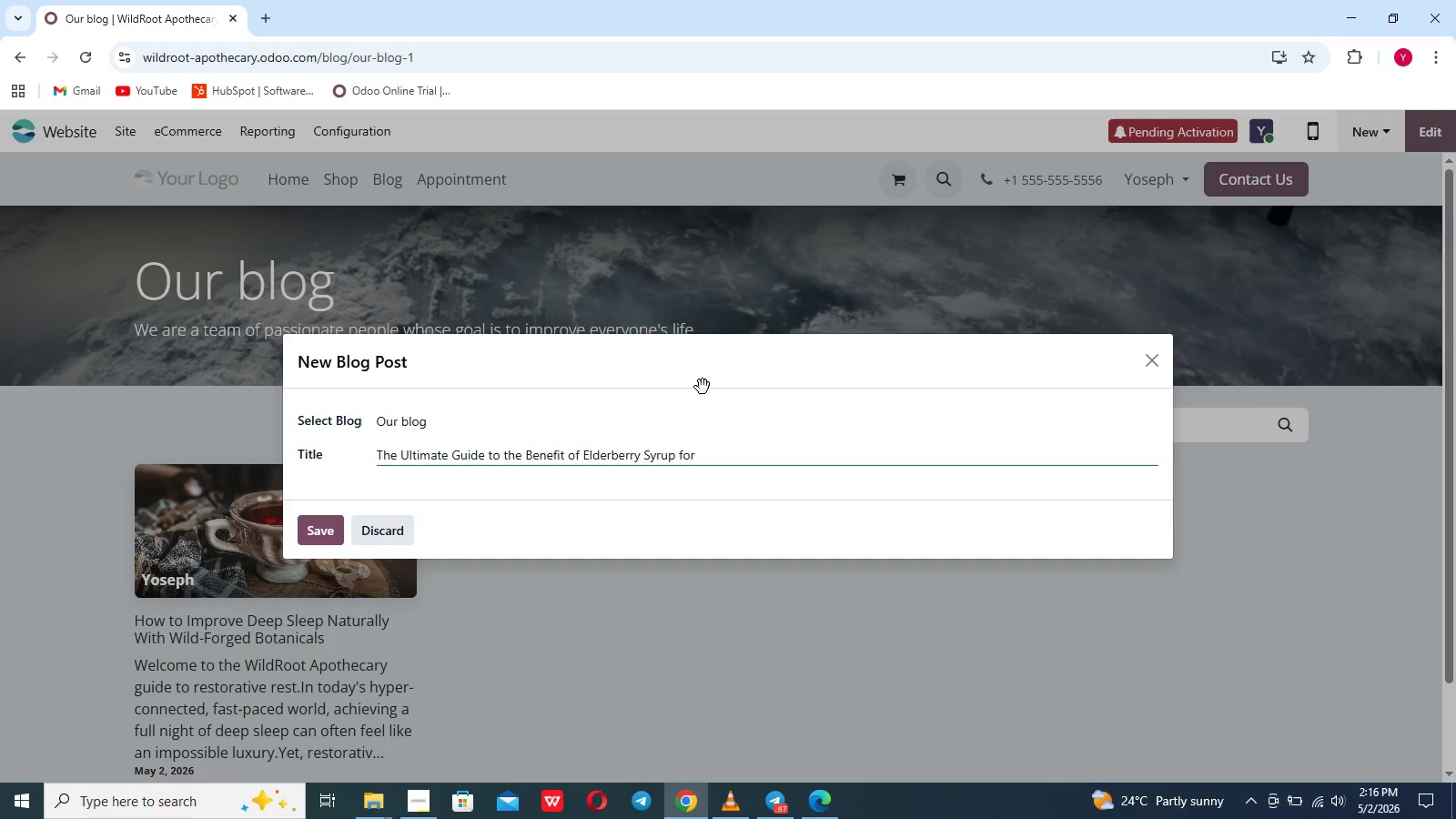 
type( the IMMUne)
key(Backspace)
key(Backspace)
key(Backspace)
key(Backspace)
key(Backspace)
type(mmn)
key(Backspace)
type(une System)
 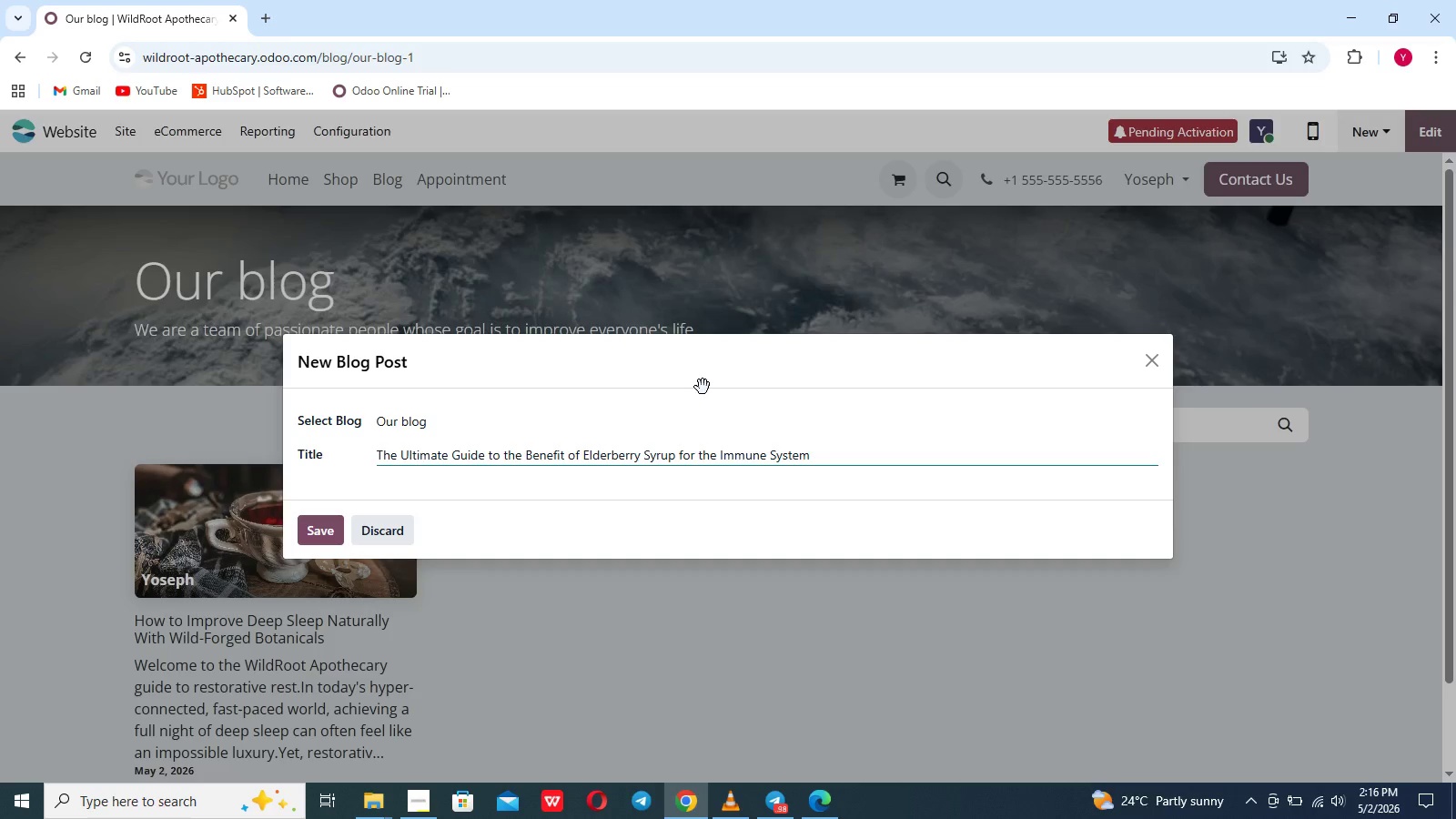 
left_click([331, 530])
 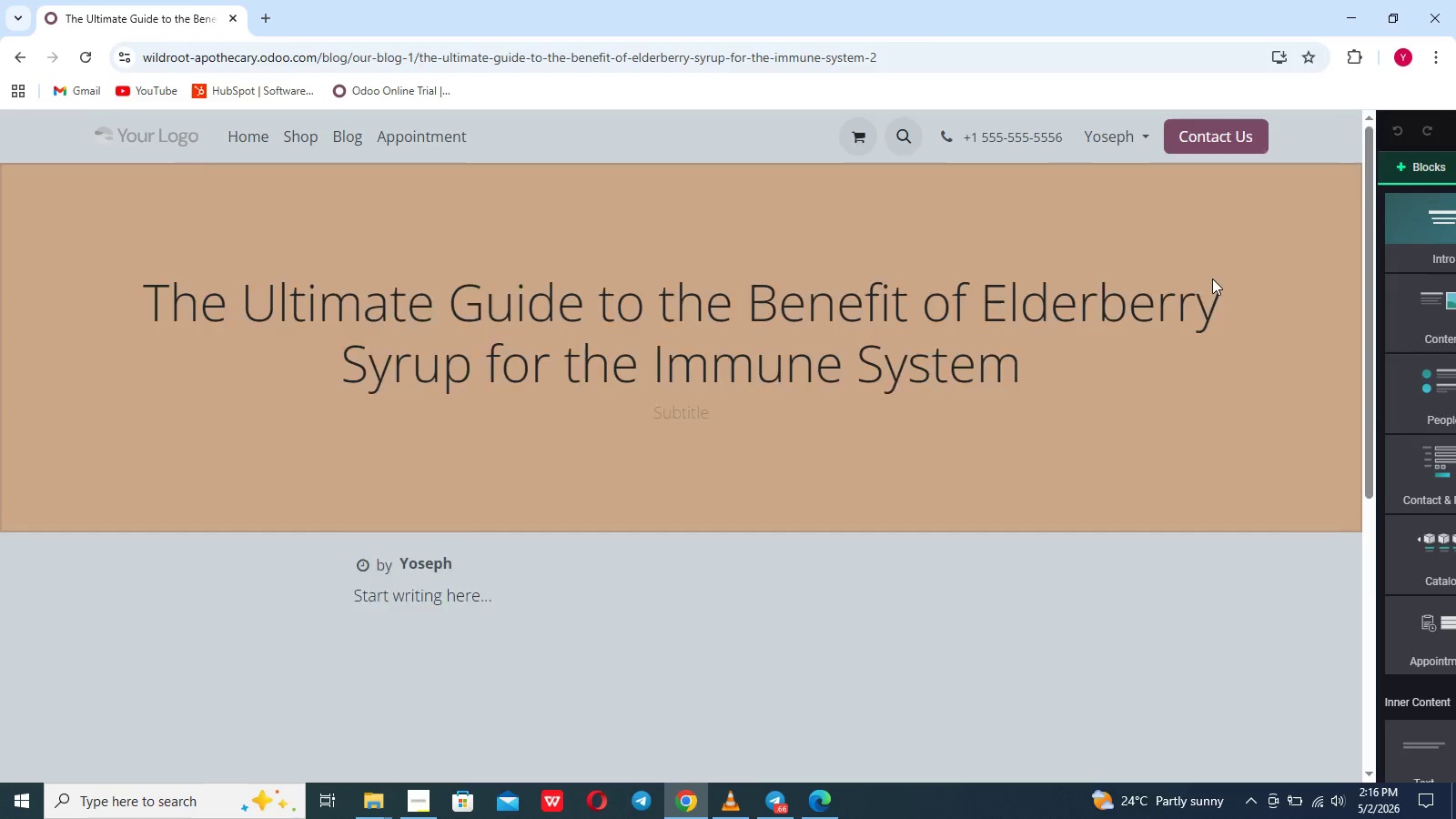 
left_click([1156, 292])
 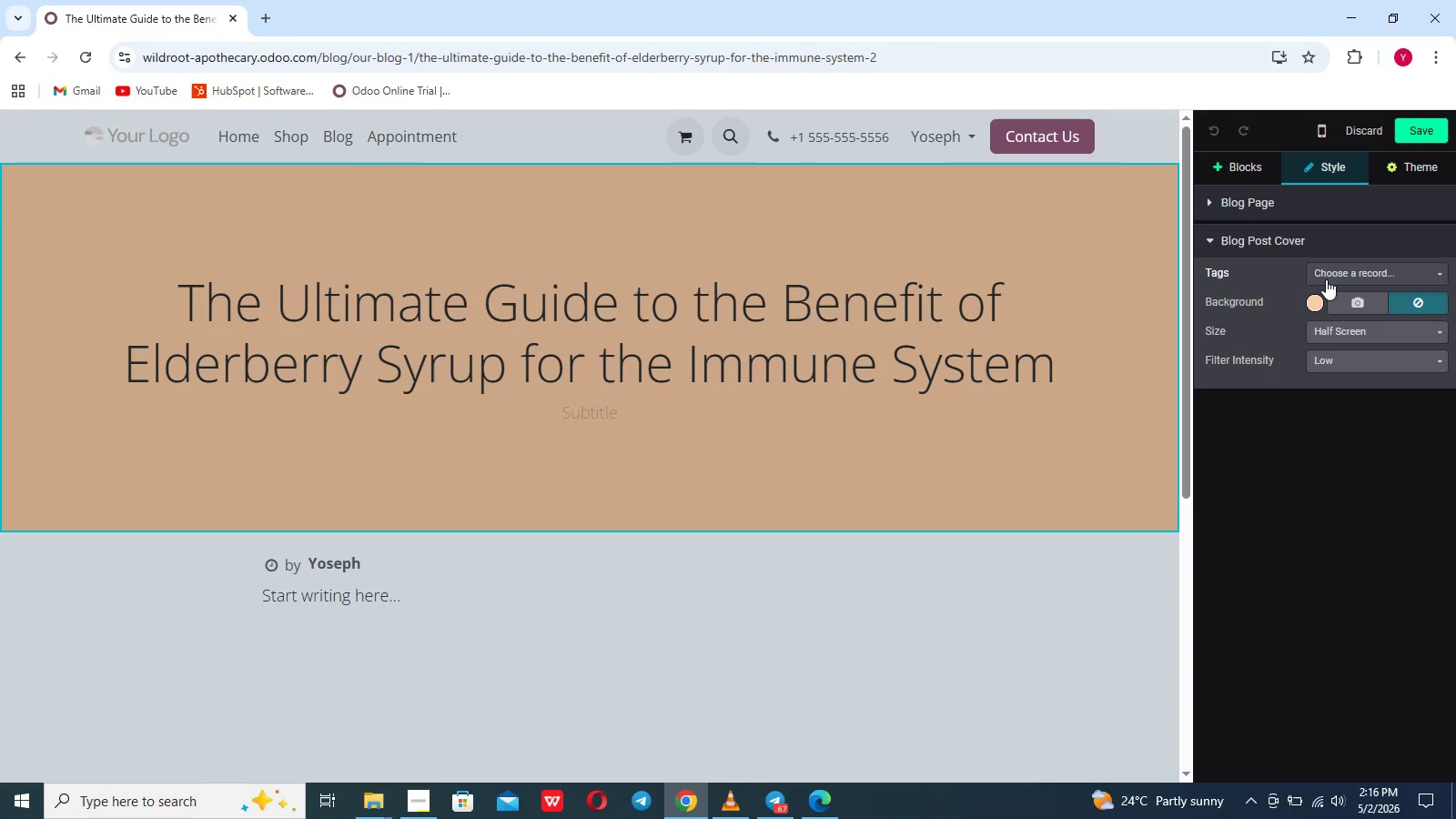 
left_click([1350, 300])
 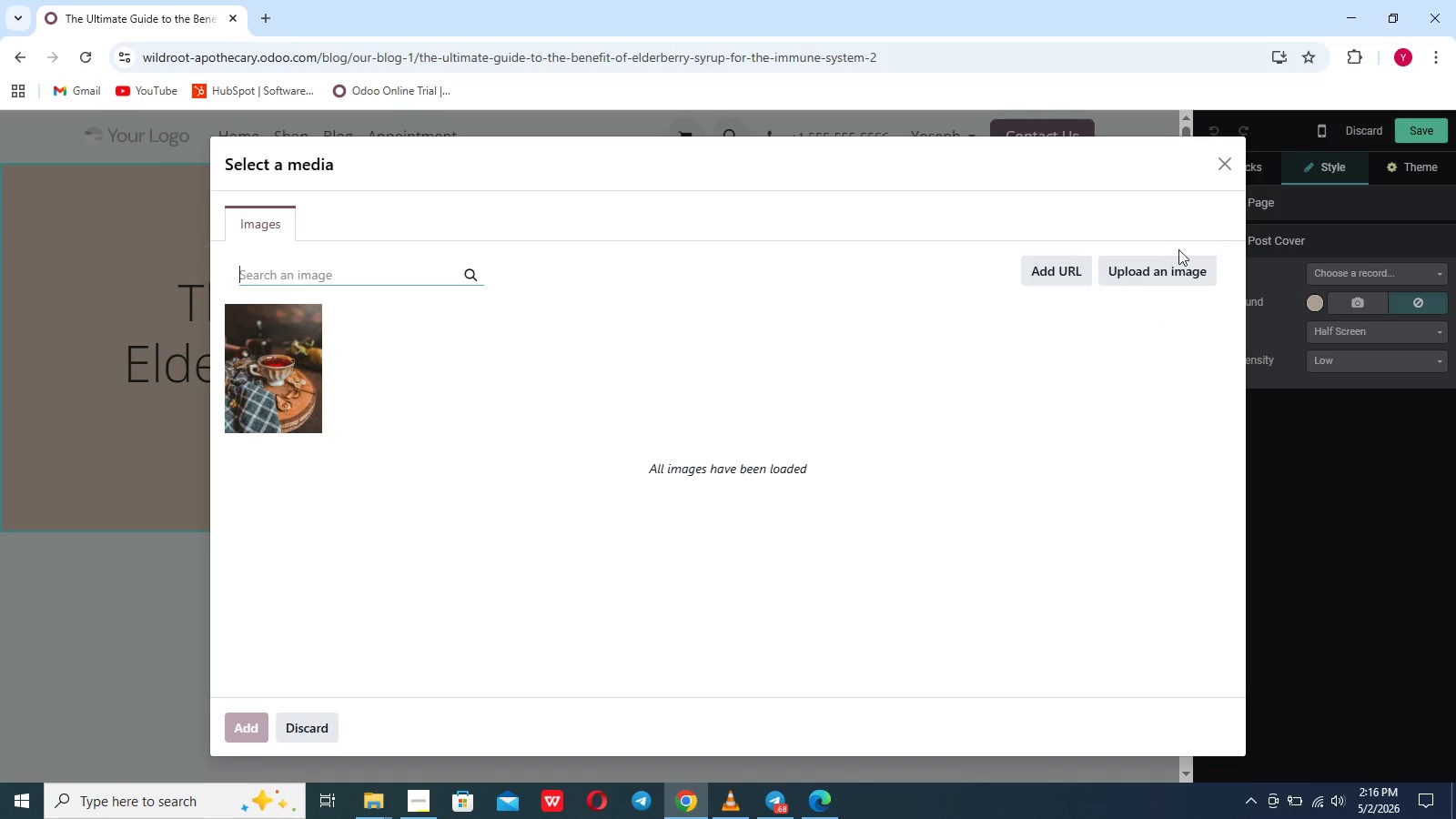 
left_click([1160, 266])
 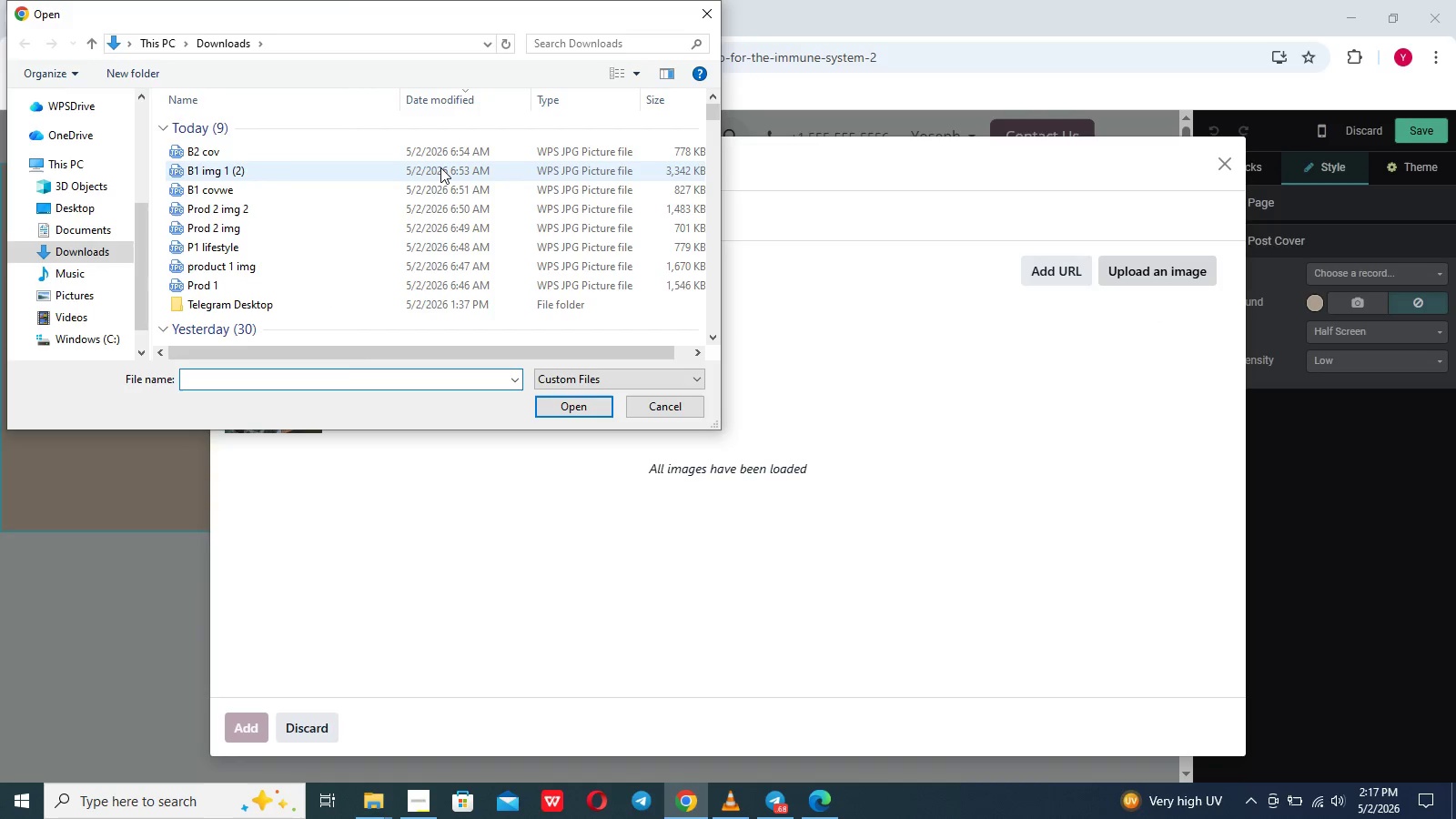 
left_click([440, 151])
 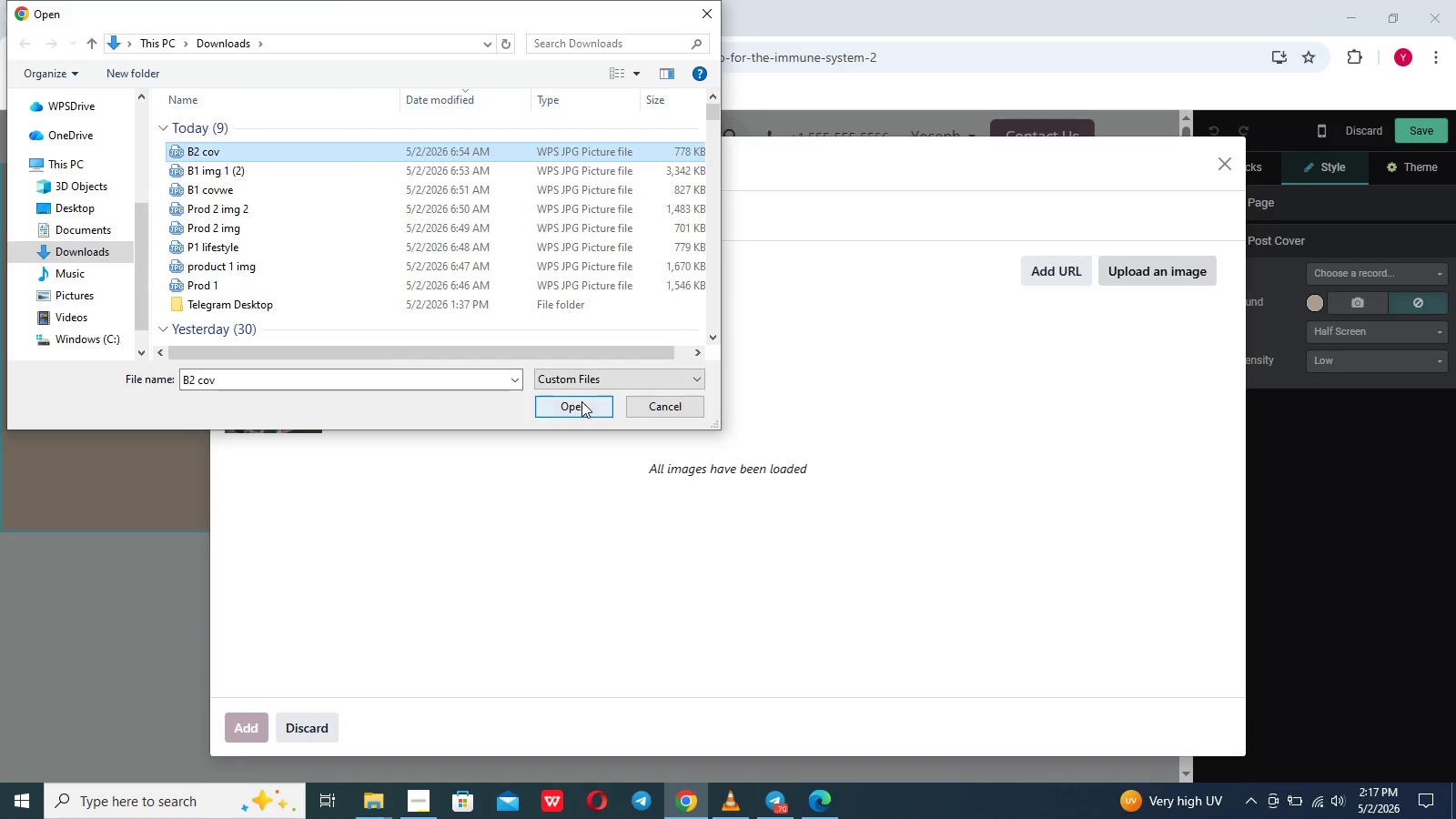 
left_click([581, 402])
 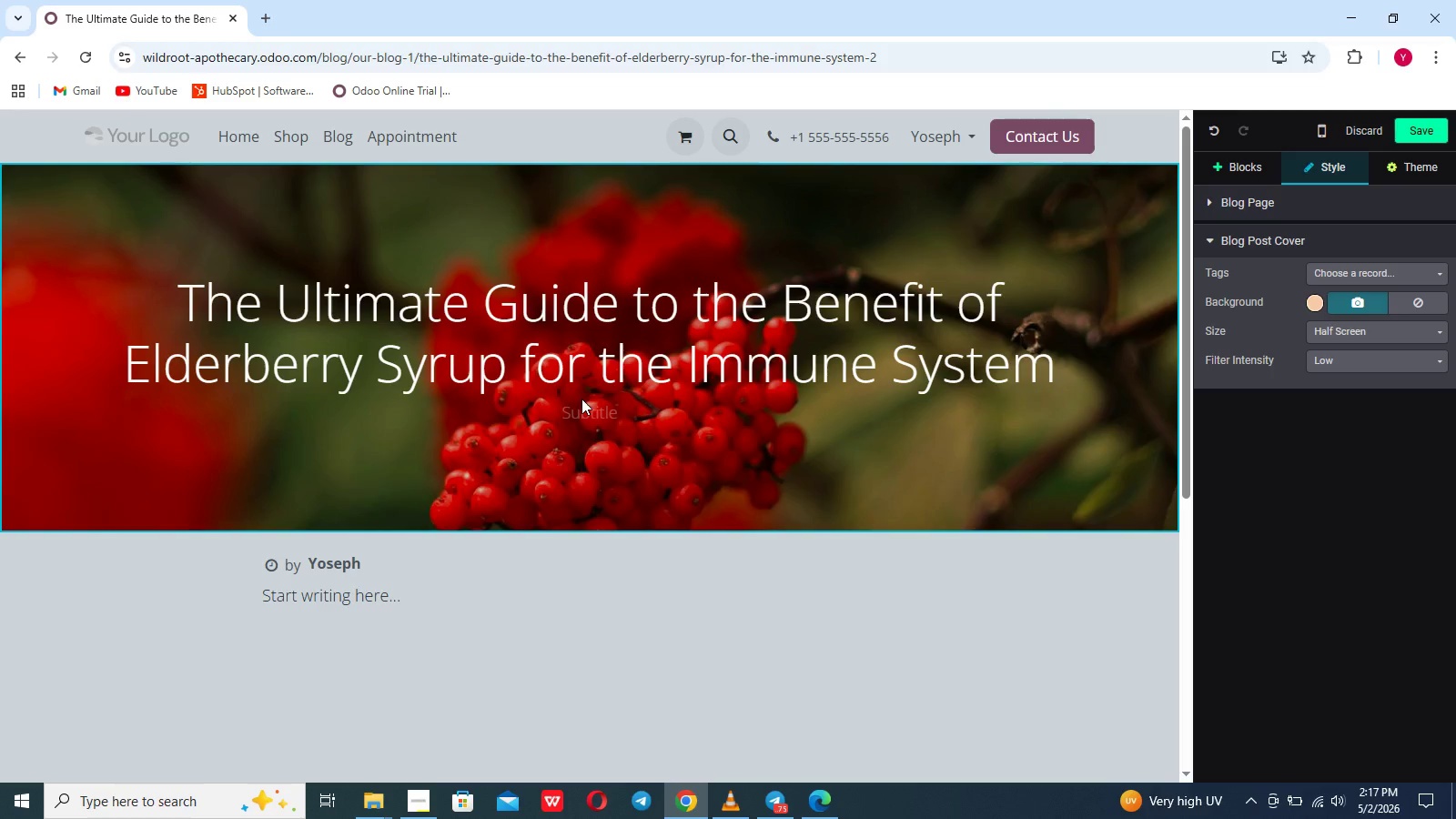 
wait(15.73)
 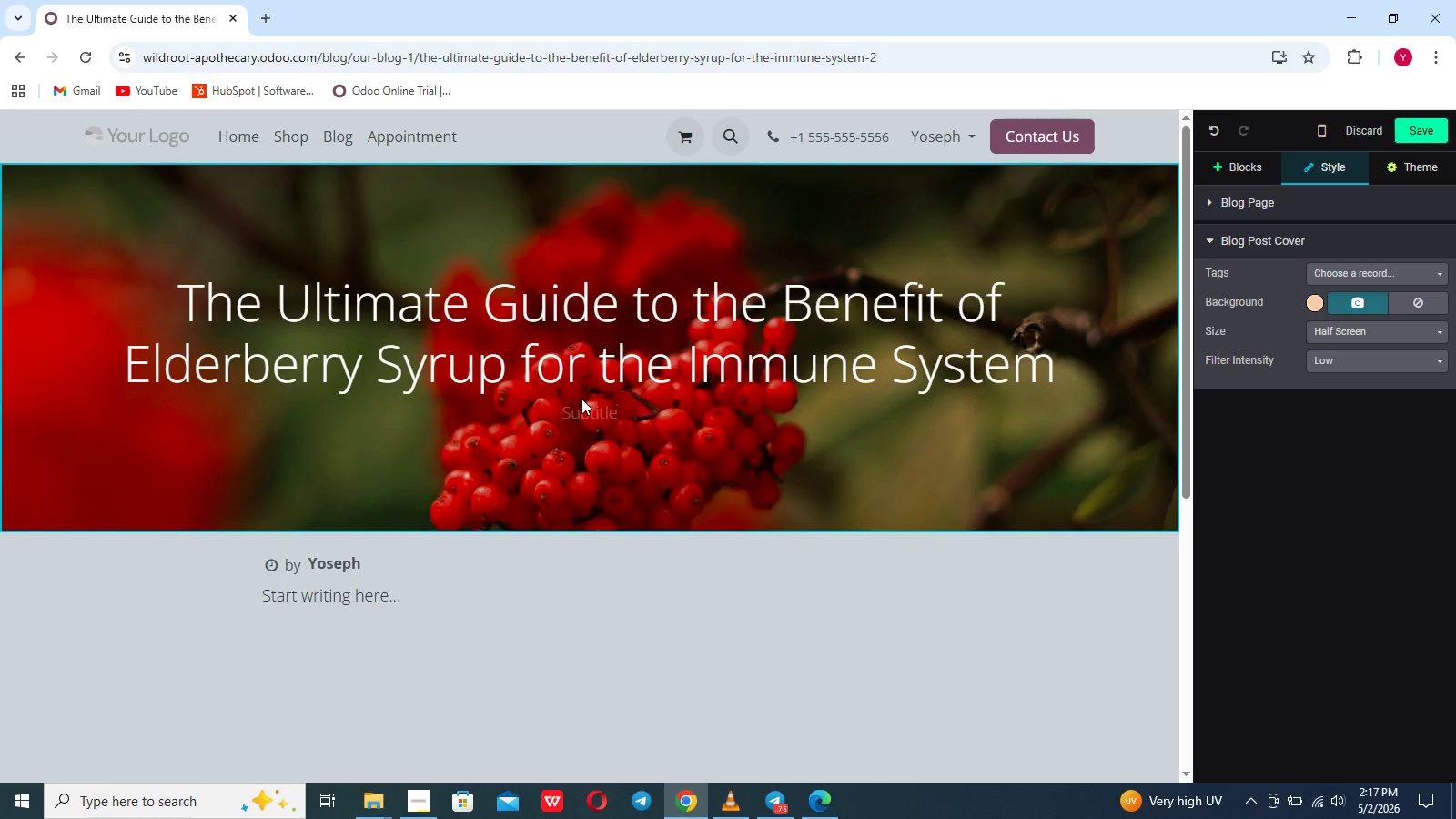 
left_click([639, 559])
 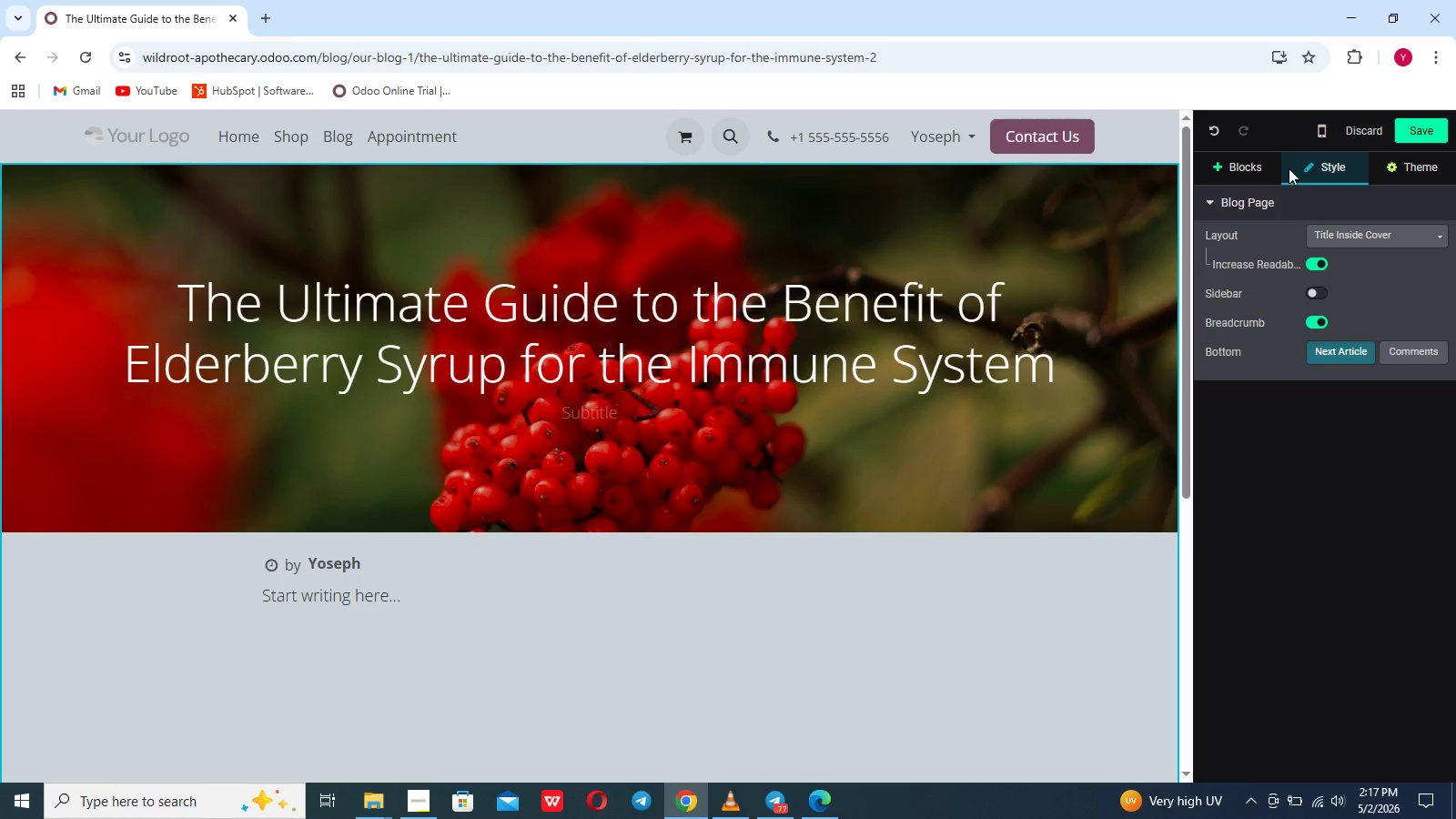 
left_click([998, 394])
 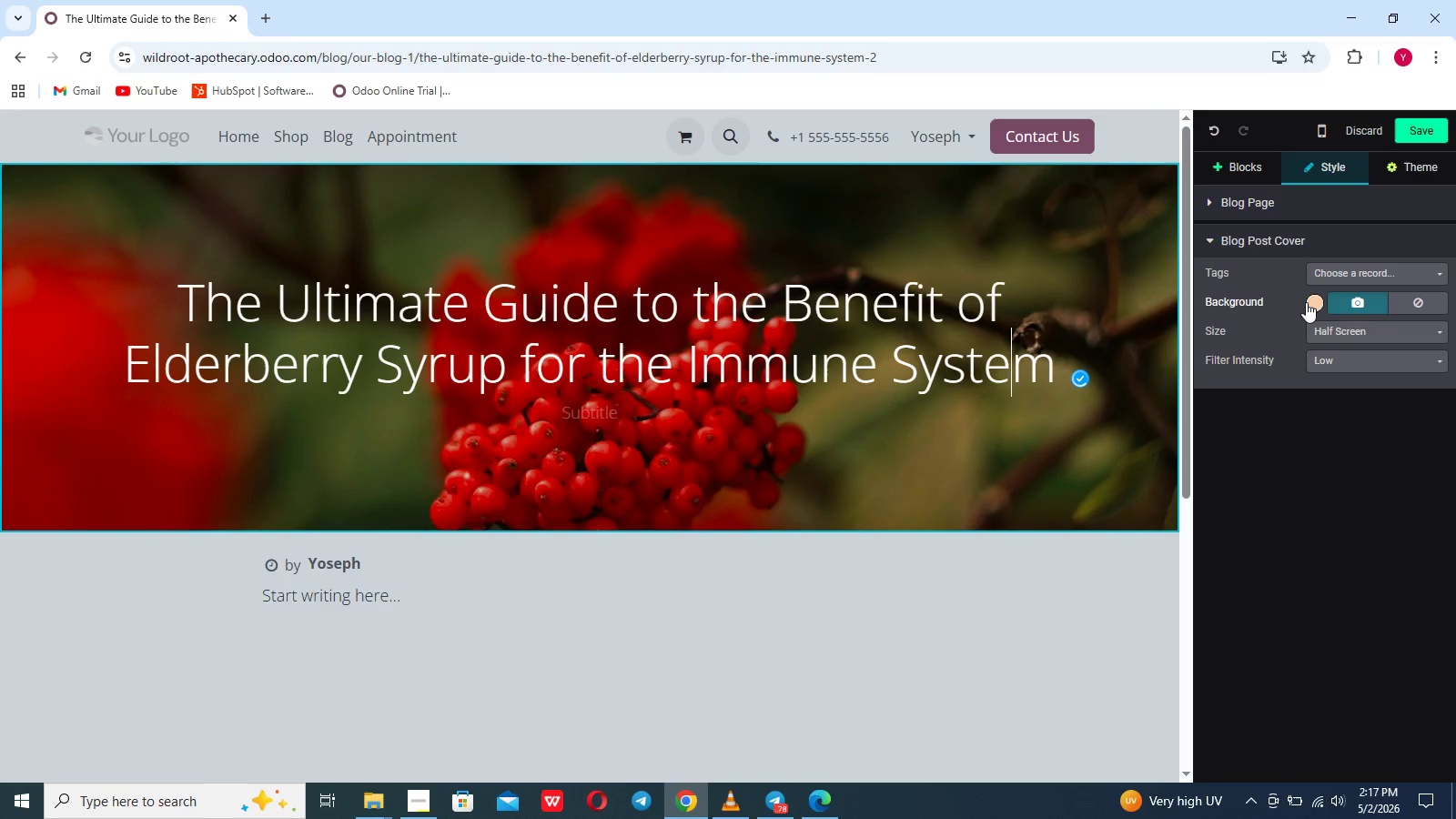 
left_click([1329, 337])
 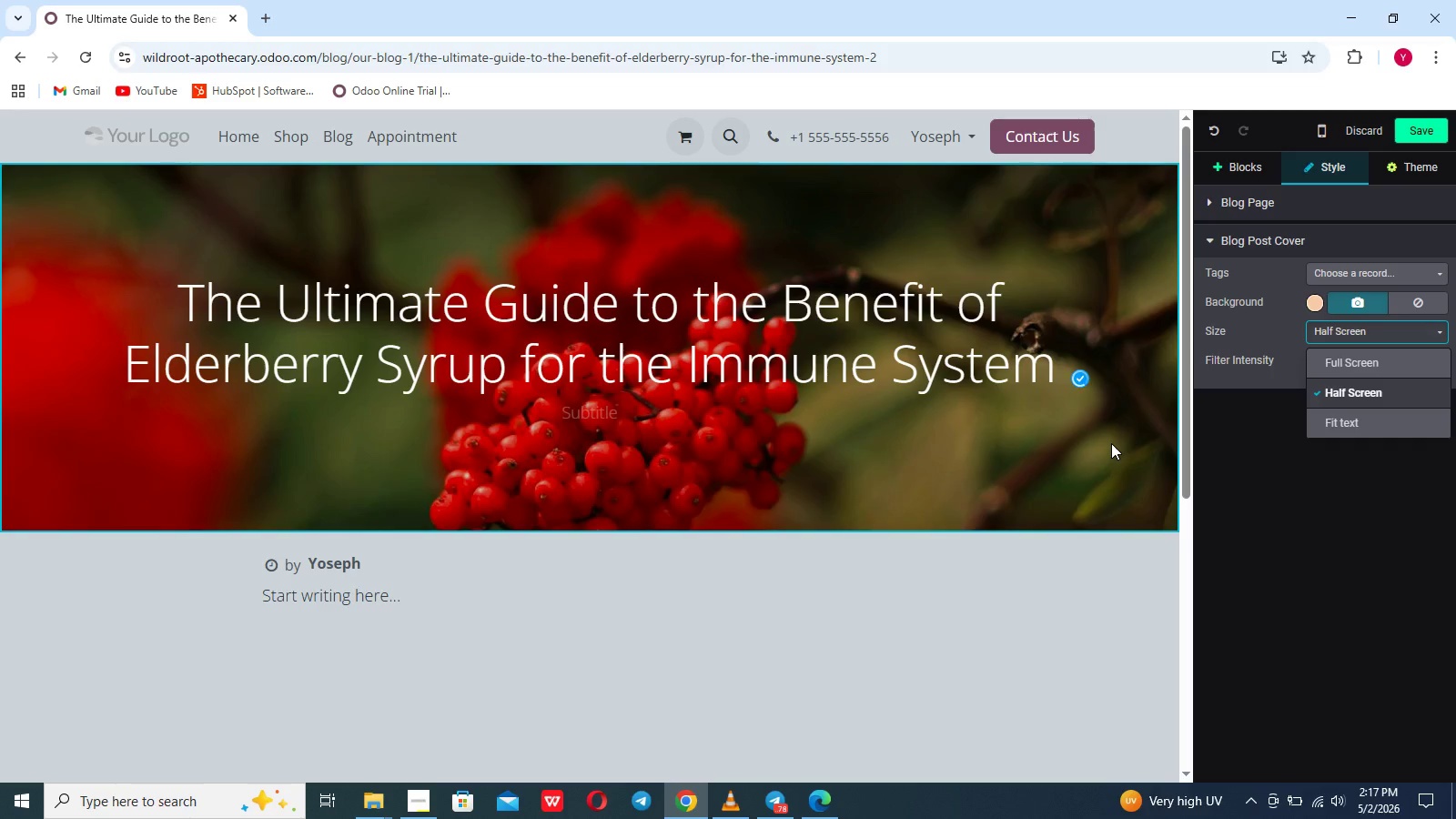 
left_click([1254, 480])
 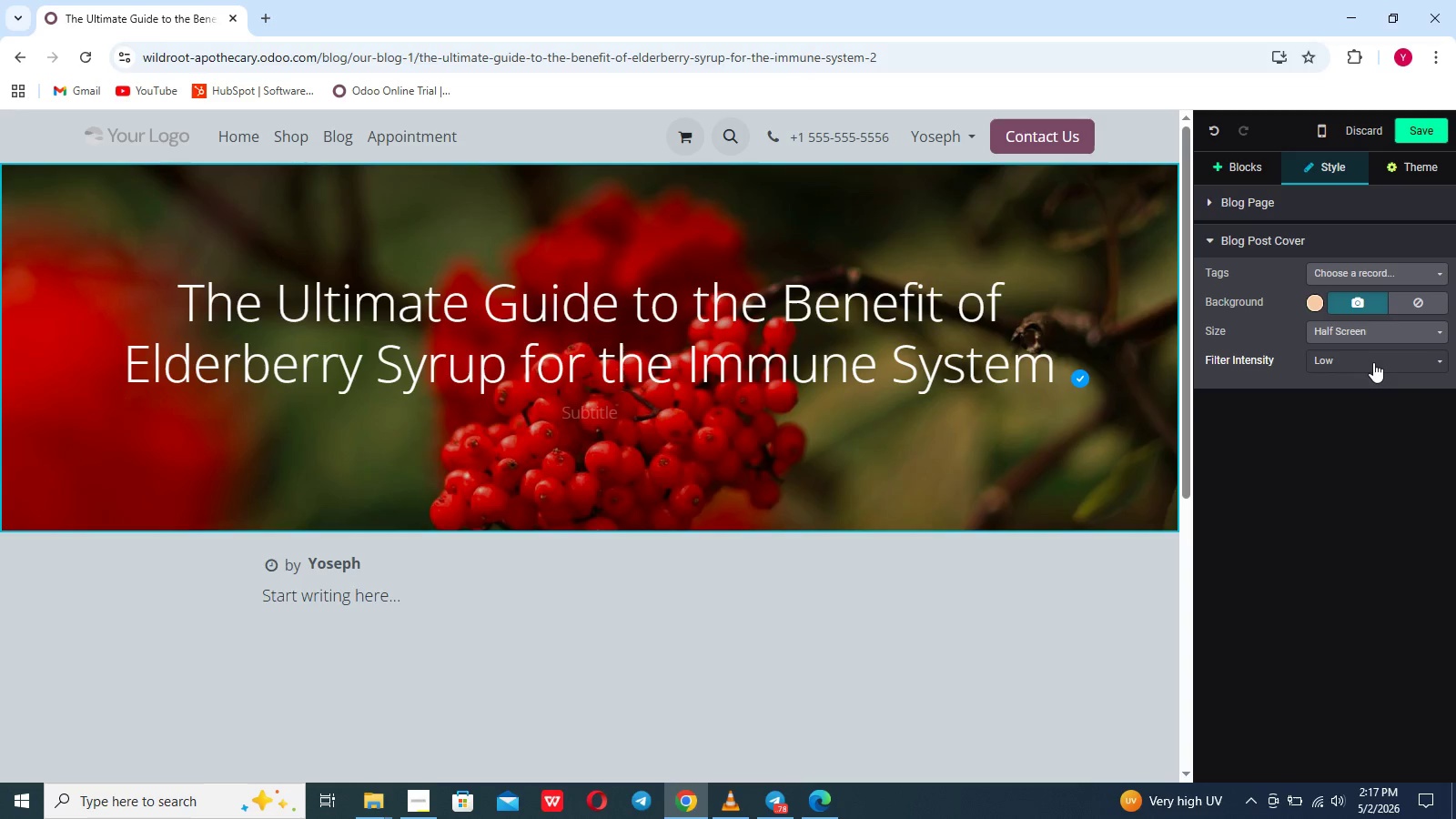 
left_click([1372, 362])
 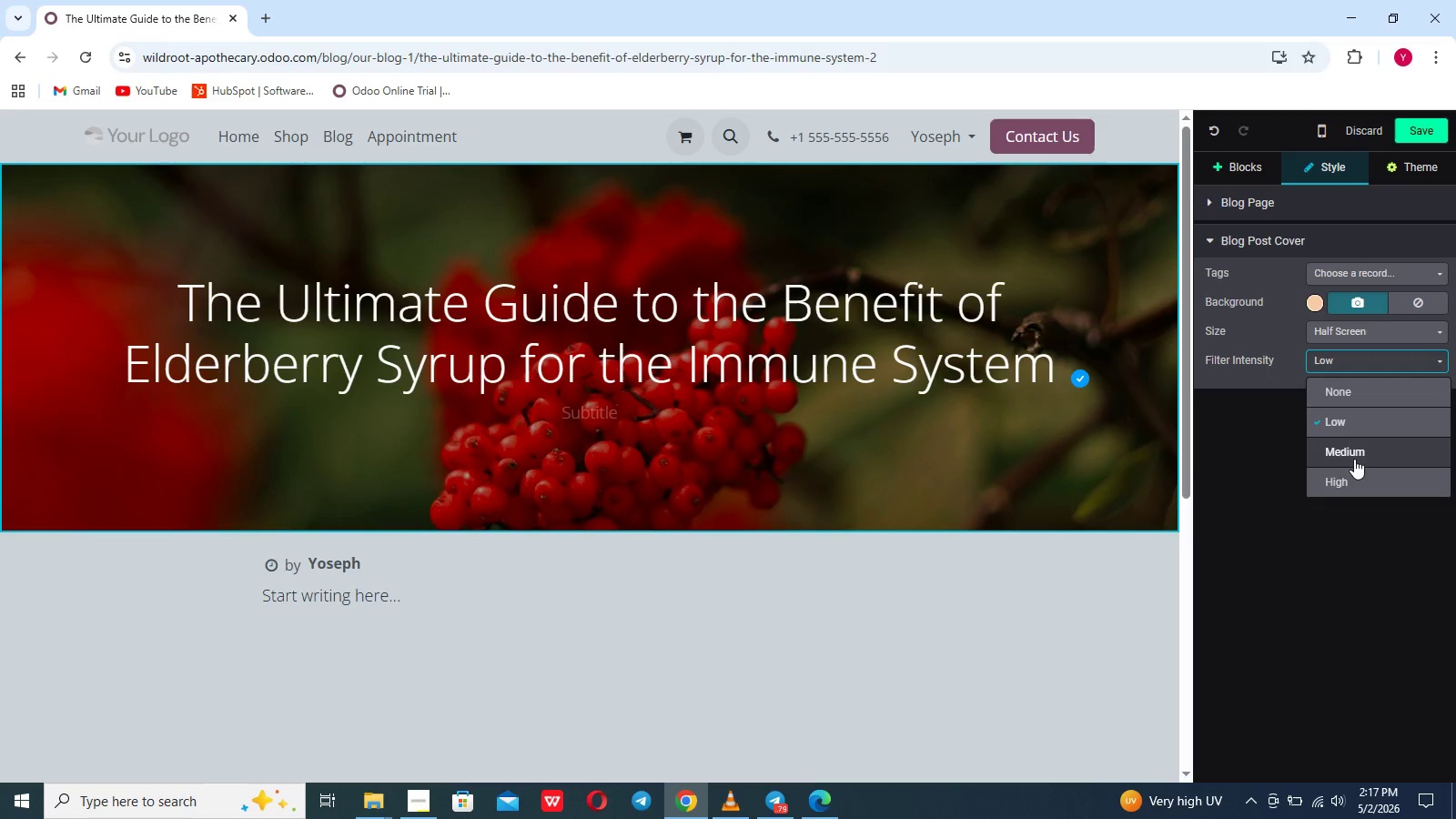 
left_click([970, 555])
 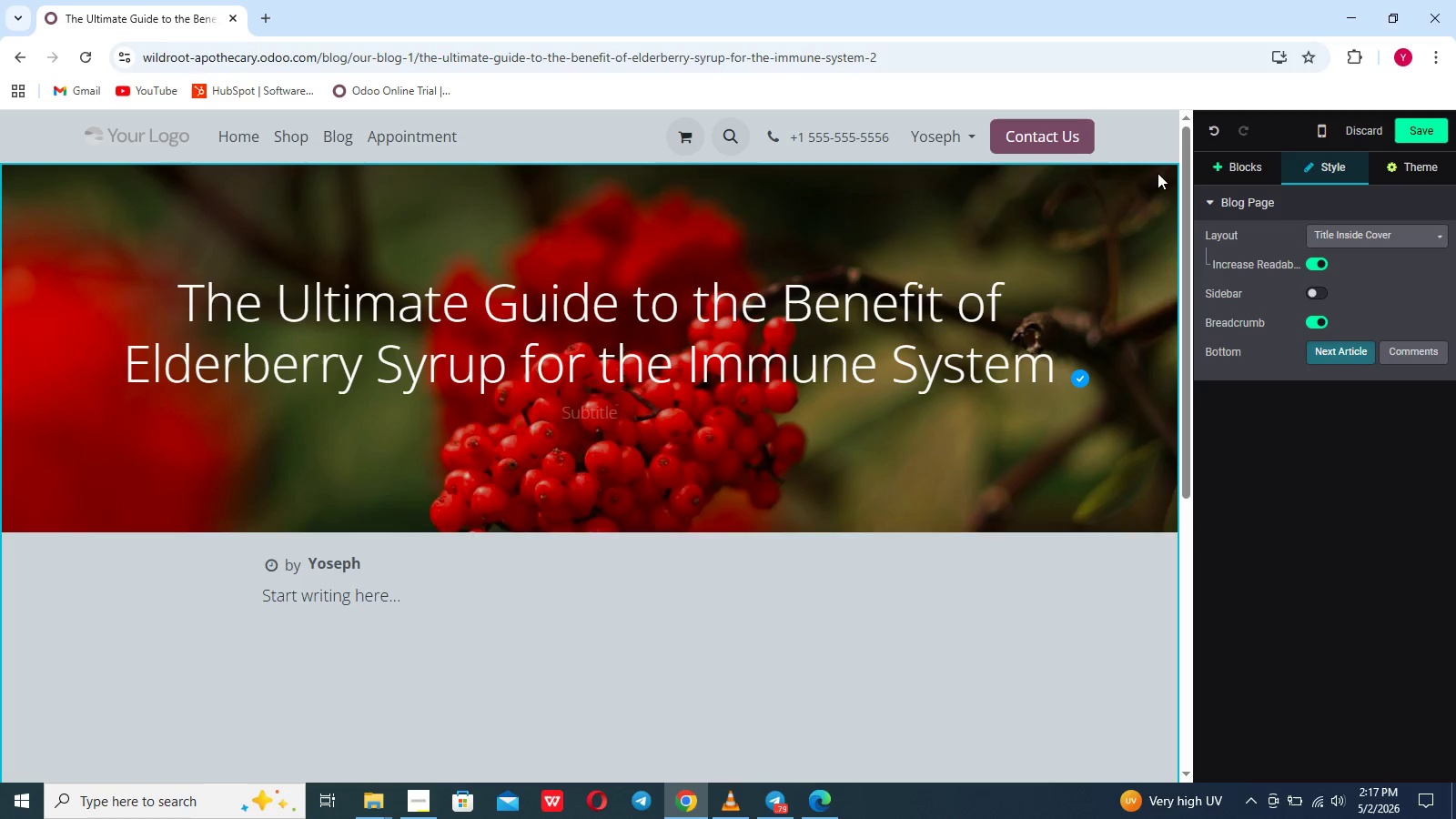 
left_click([1222, 173])
 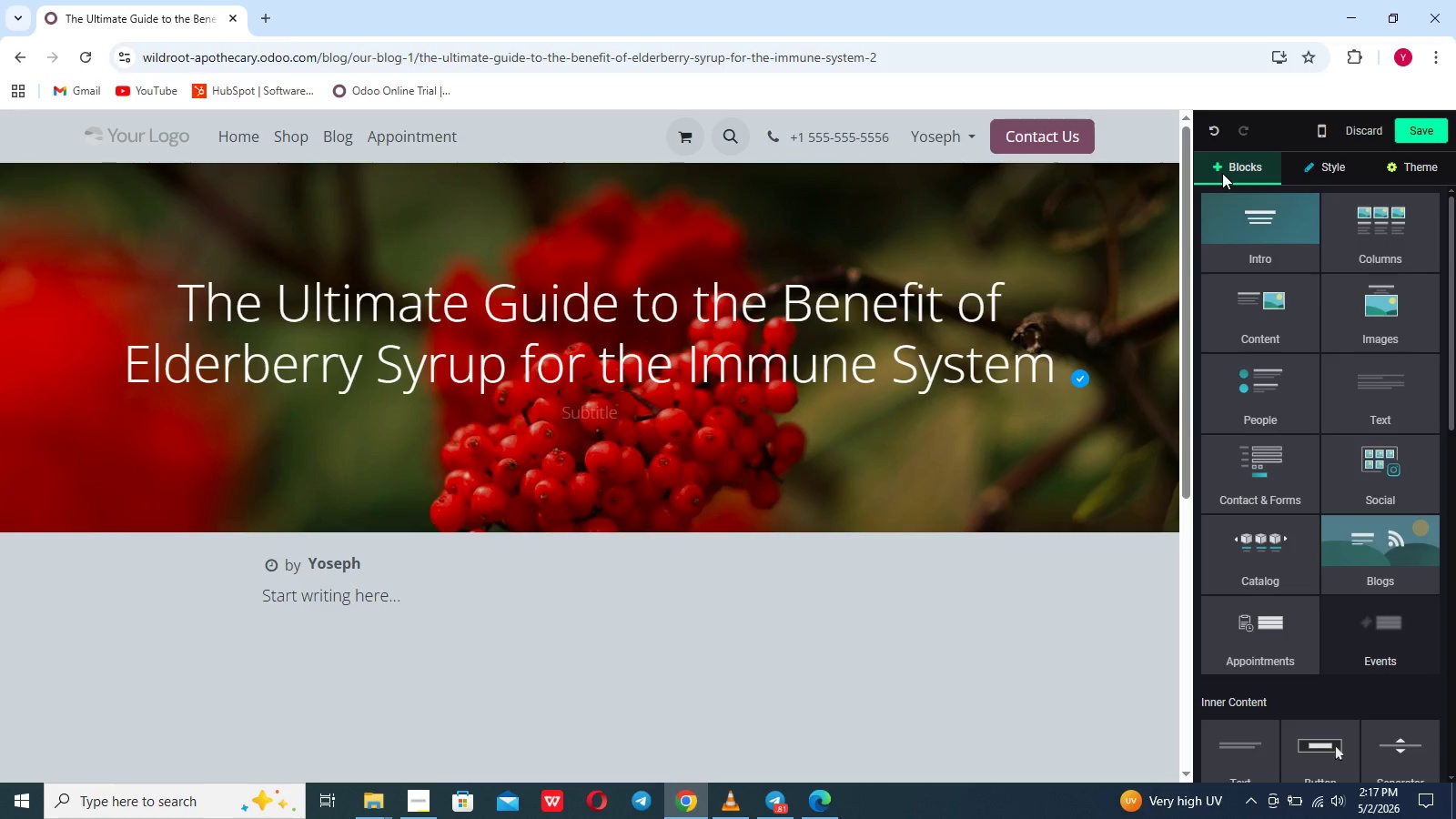 
wait(10.38)
 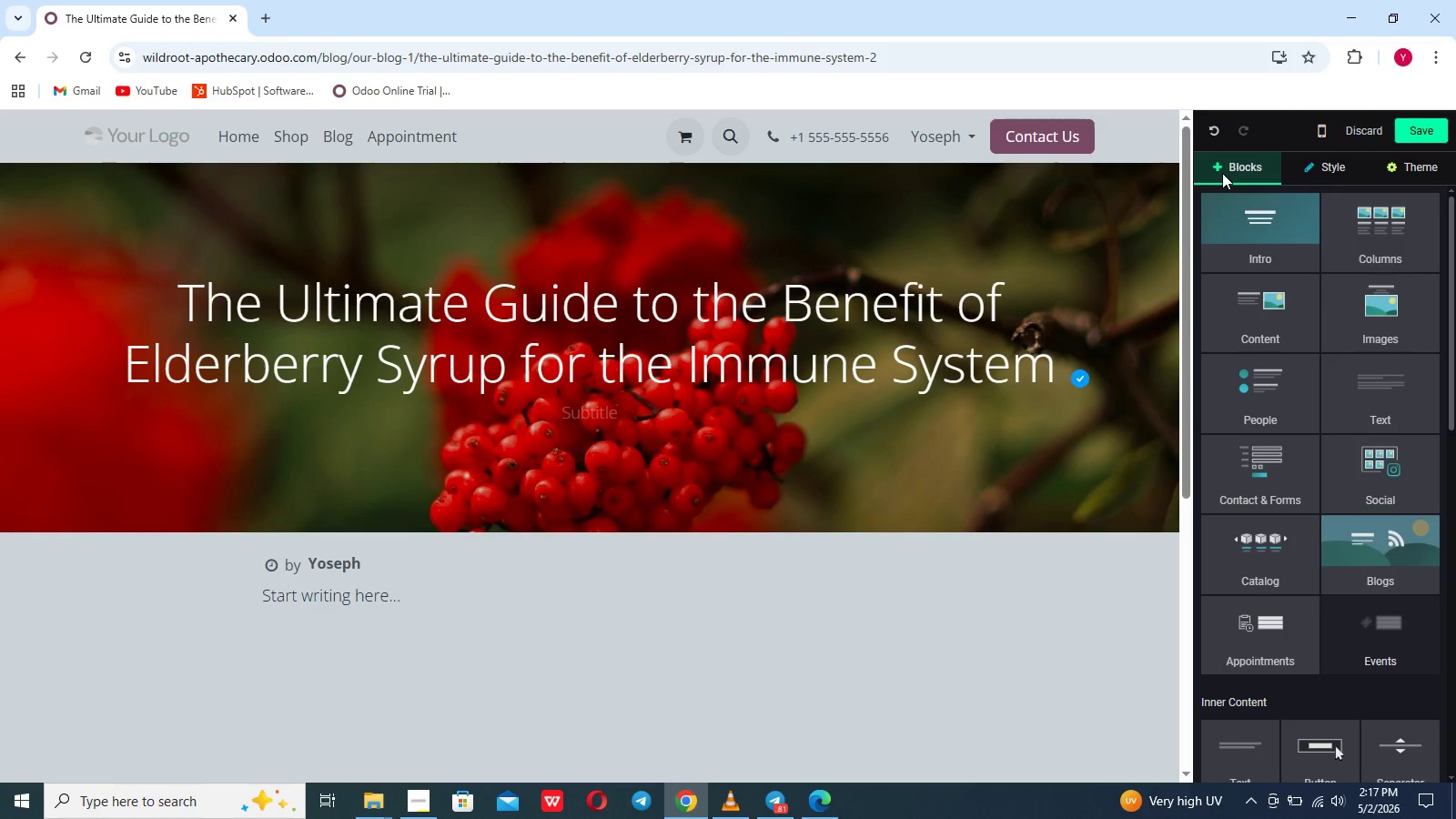 
left_click([1366, 409])
 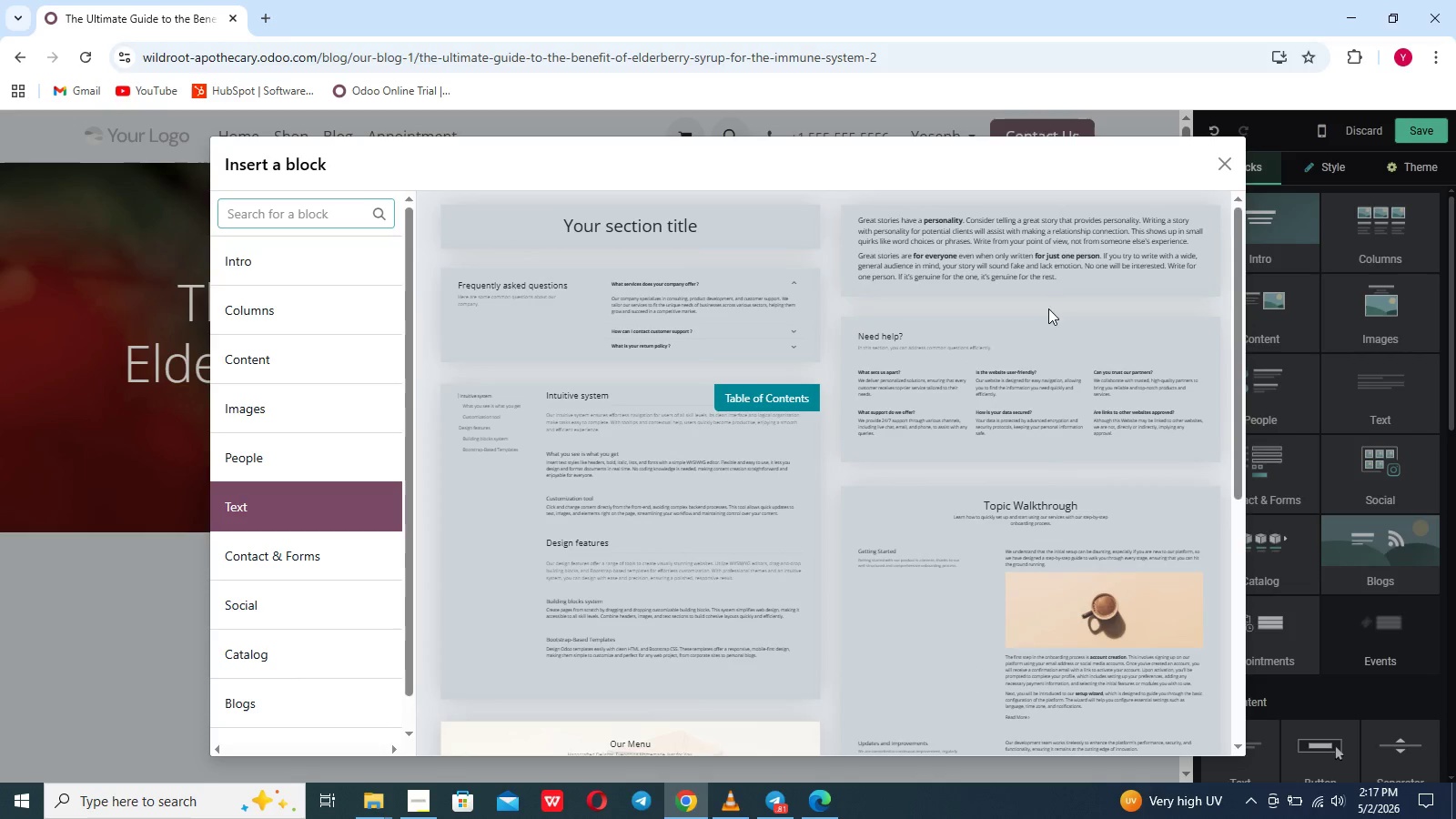 
left_click([982, 250])
 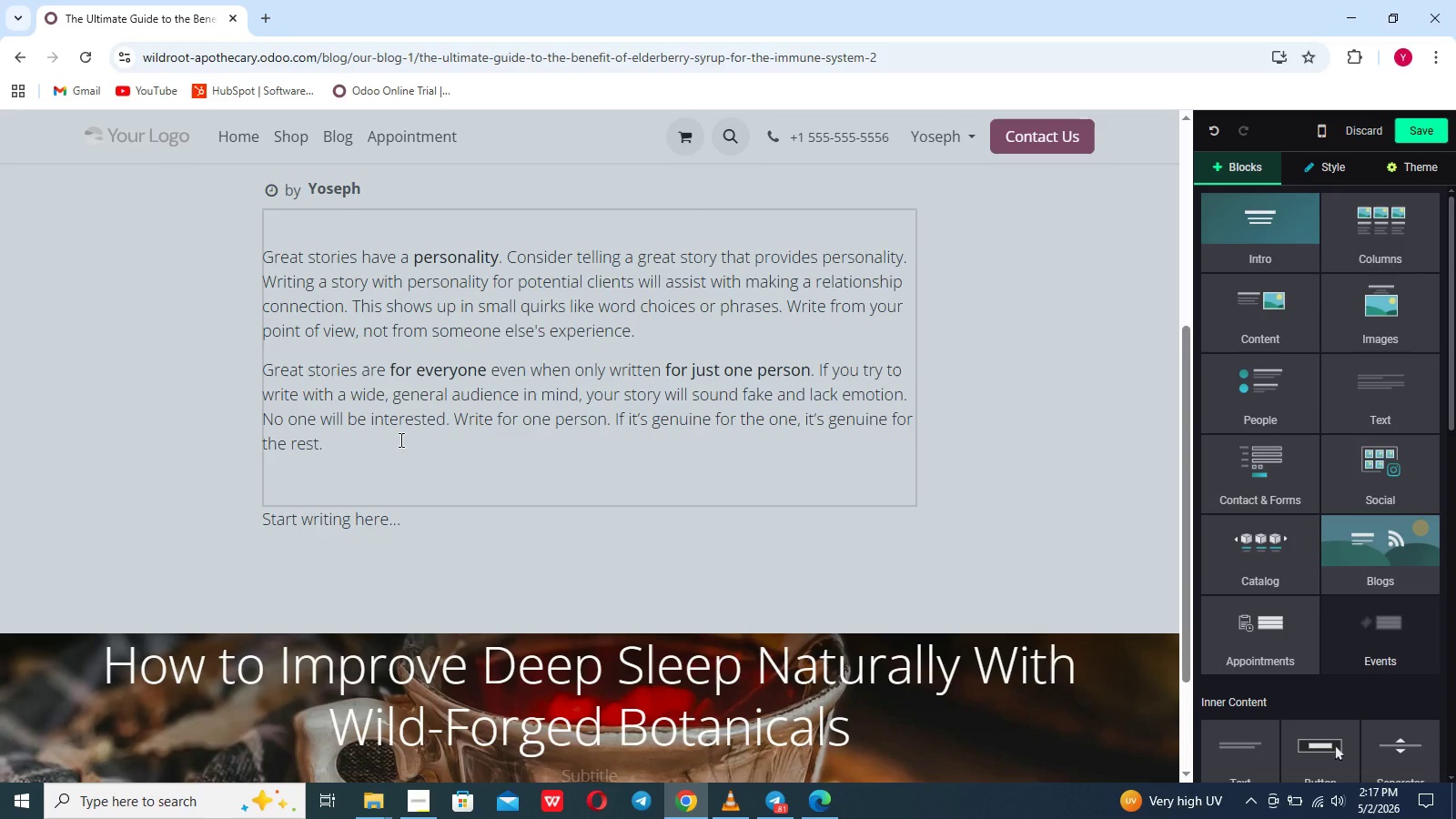 
left_click_drag(start_coordinate=[362, 449], to_coordinate=[266, 262])
 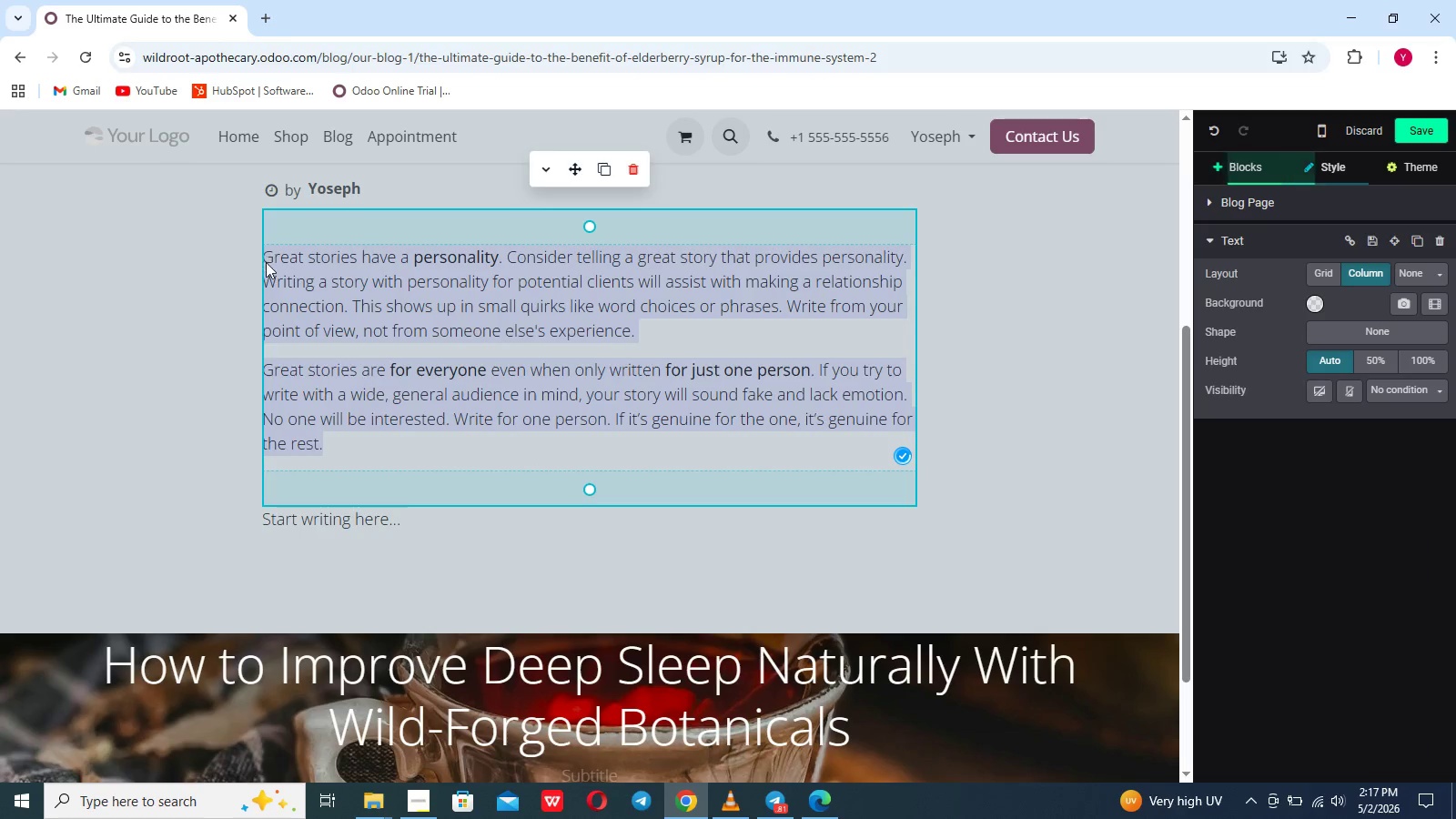 
key(Backspace)
type(As the season shift and )
 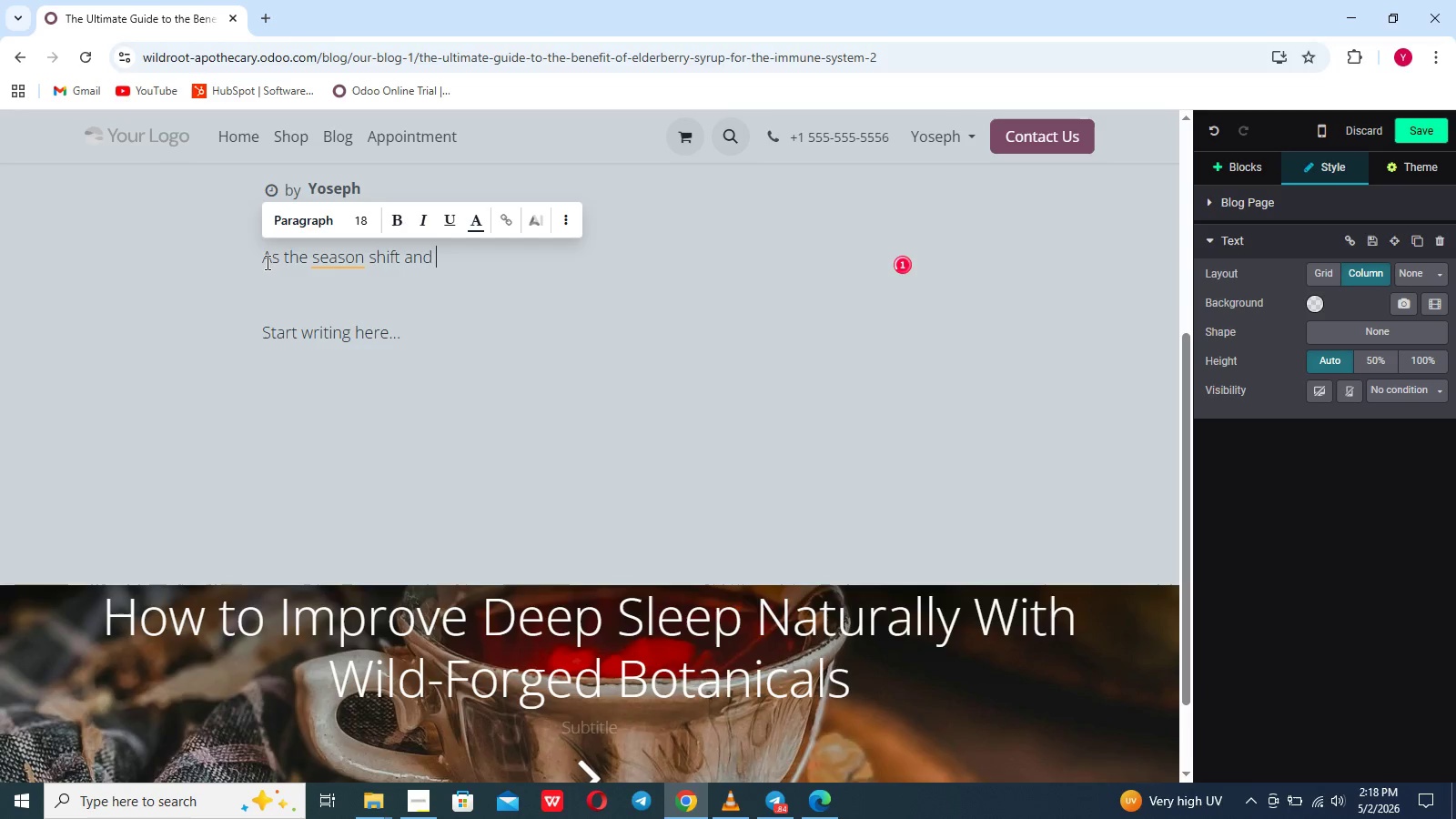 
type(tempratue begin to drop,our nar)
key(Backspace)
type(tural defence)
key(Backspace)
key(Backspace)
type(se are frequently put to the c)
key(Backspace)
type(ultimate te)
key(Backspace)
type(aste)
 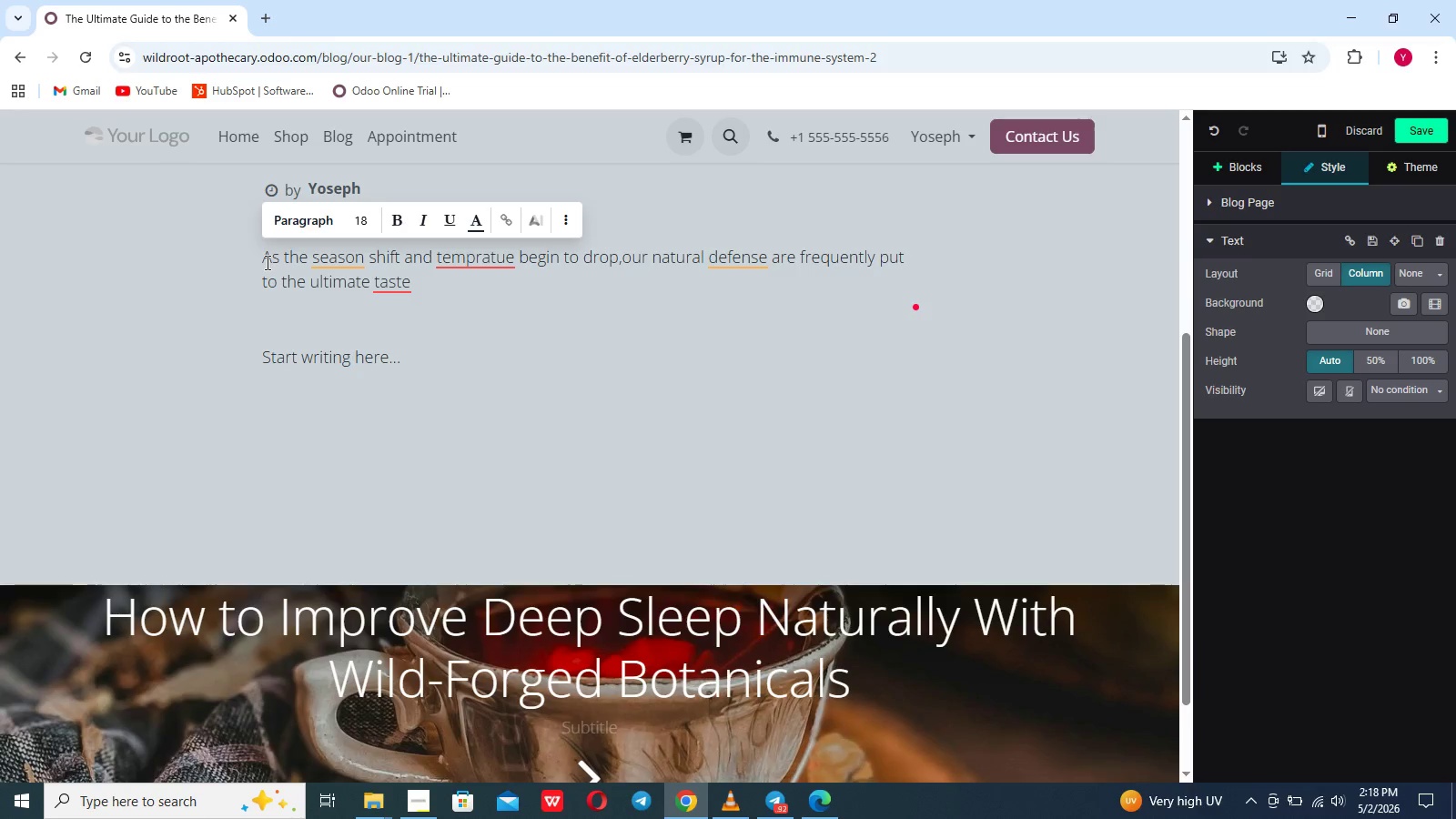 
type(,)
key(Backspace)
type(.It's during these tradir)
key(Backspace)
type(tional times of the yrar)
key(Backspace)
key(Backspace)
key(Backspace)
type(ear)
 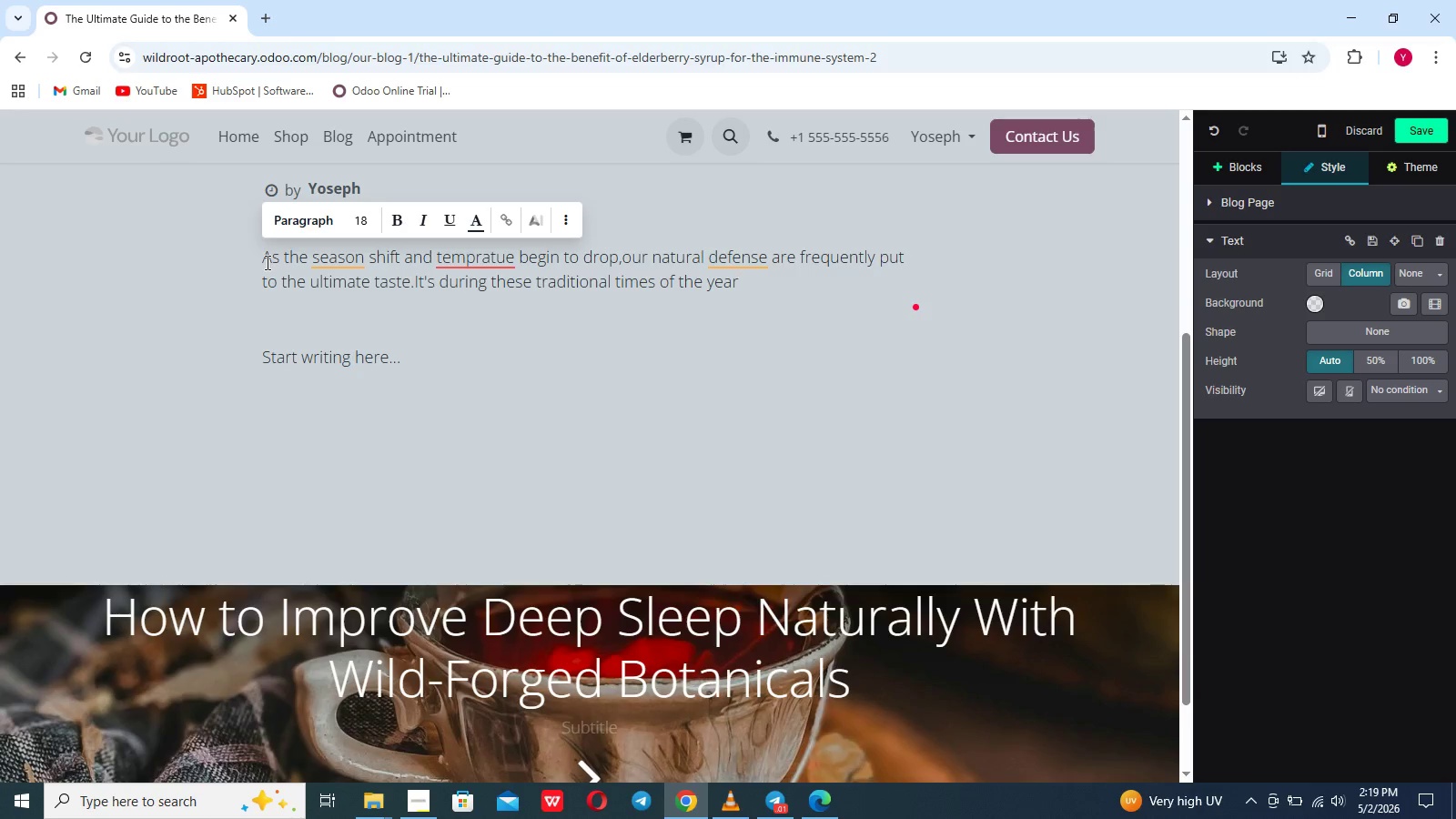 
wait(5.47)
 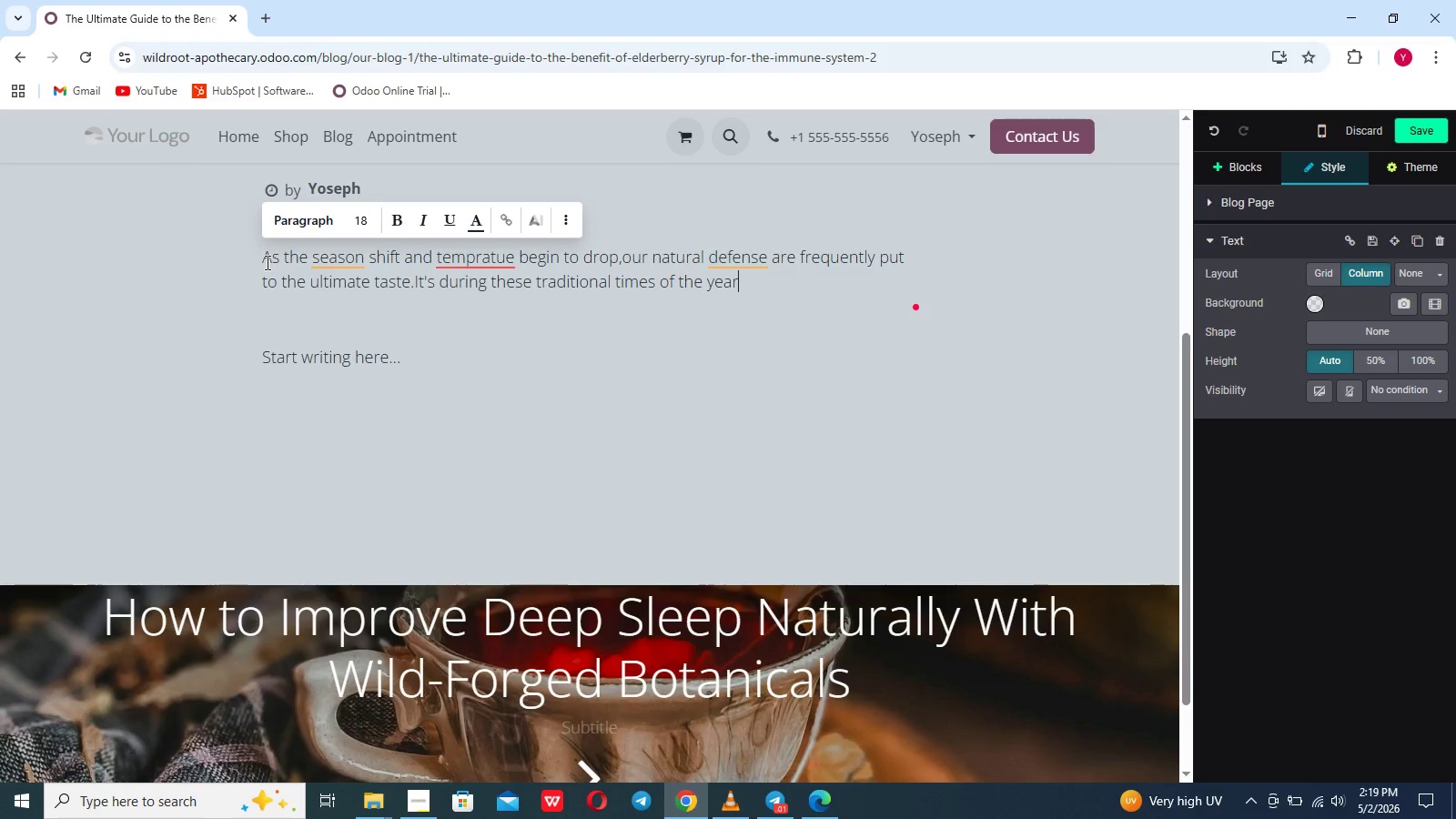 
type( that many people)
 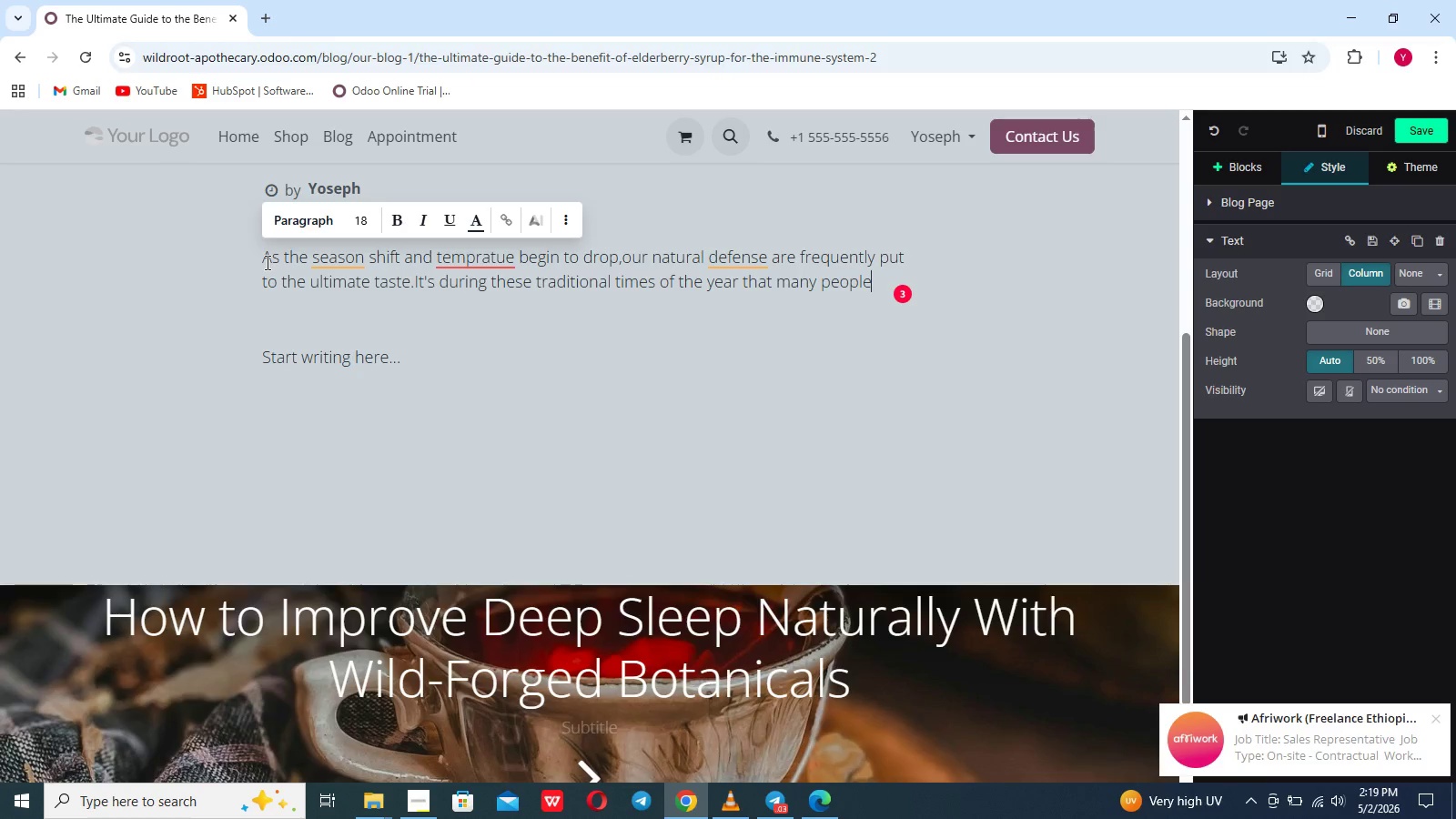 
wait(8.14)
 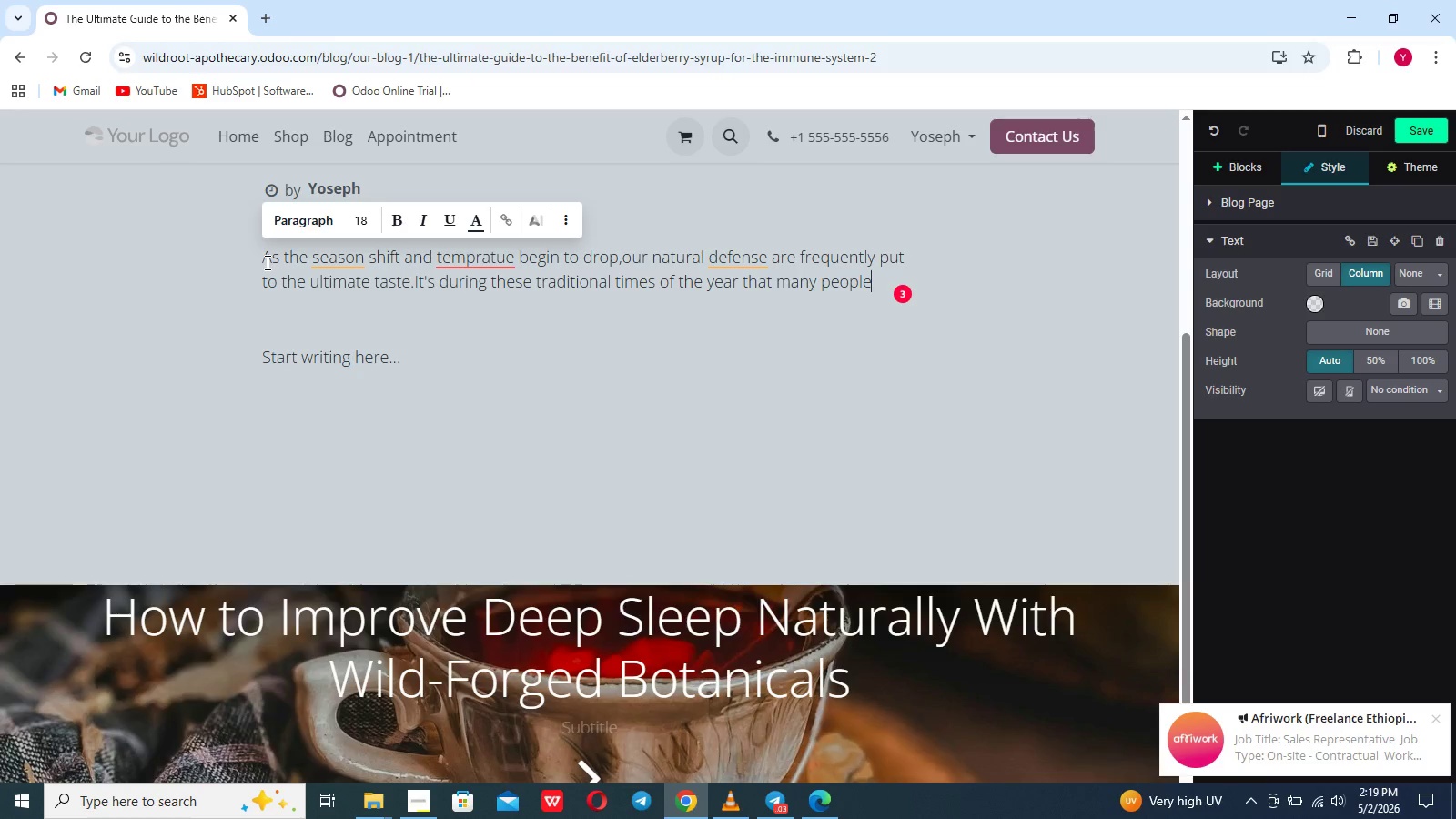 
type( urgently search for profound benefits of eiderberry)
 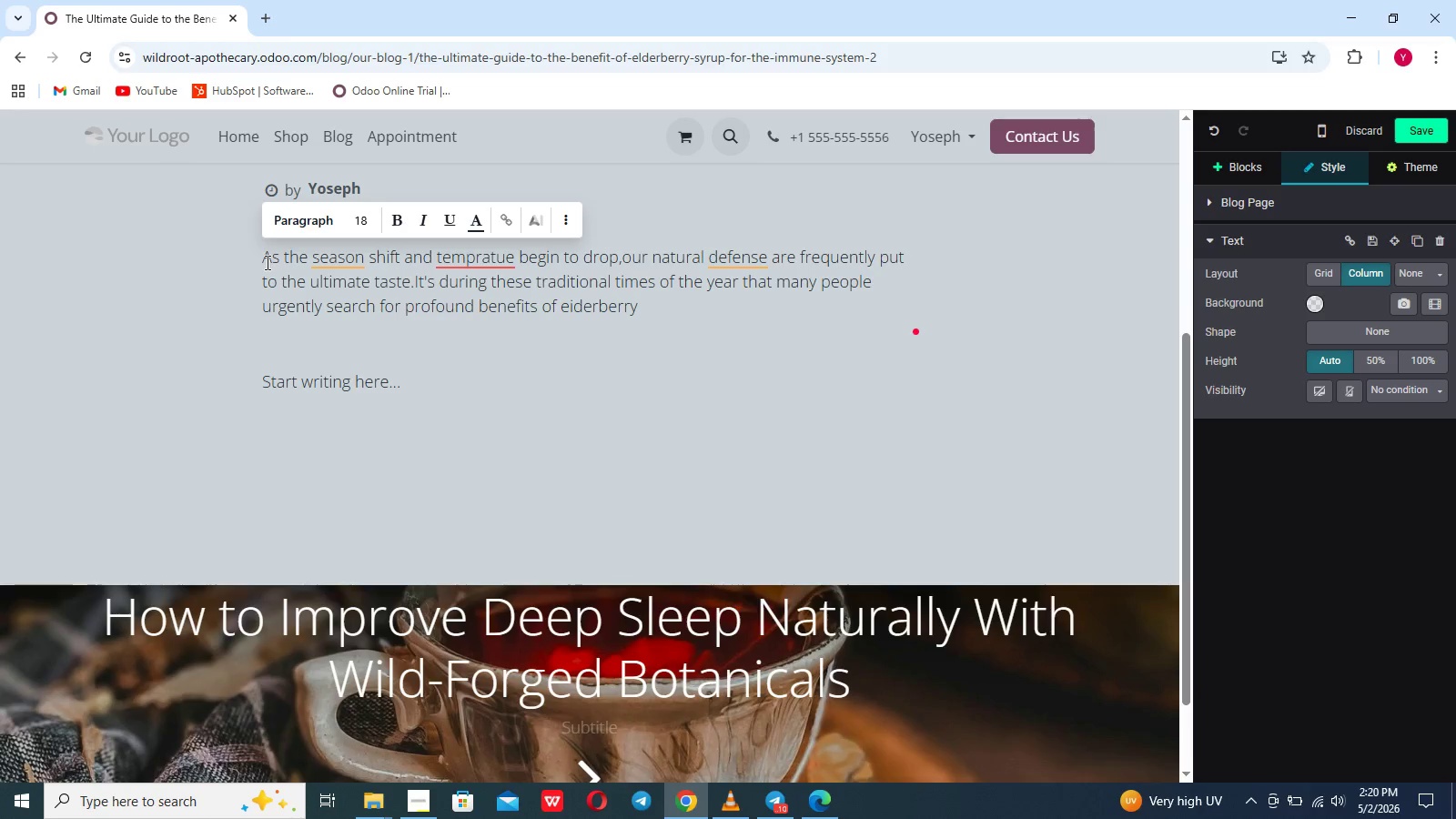 
hold_key(key=ArrowLeft, duration=0.75)
 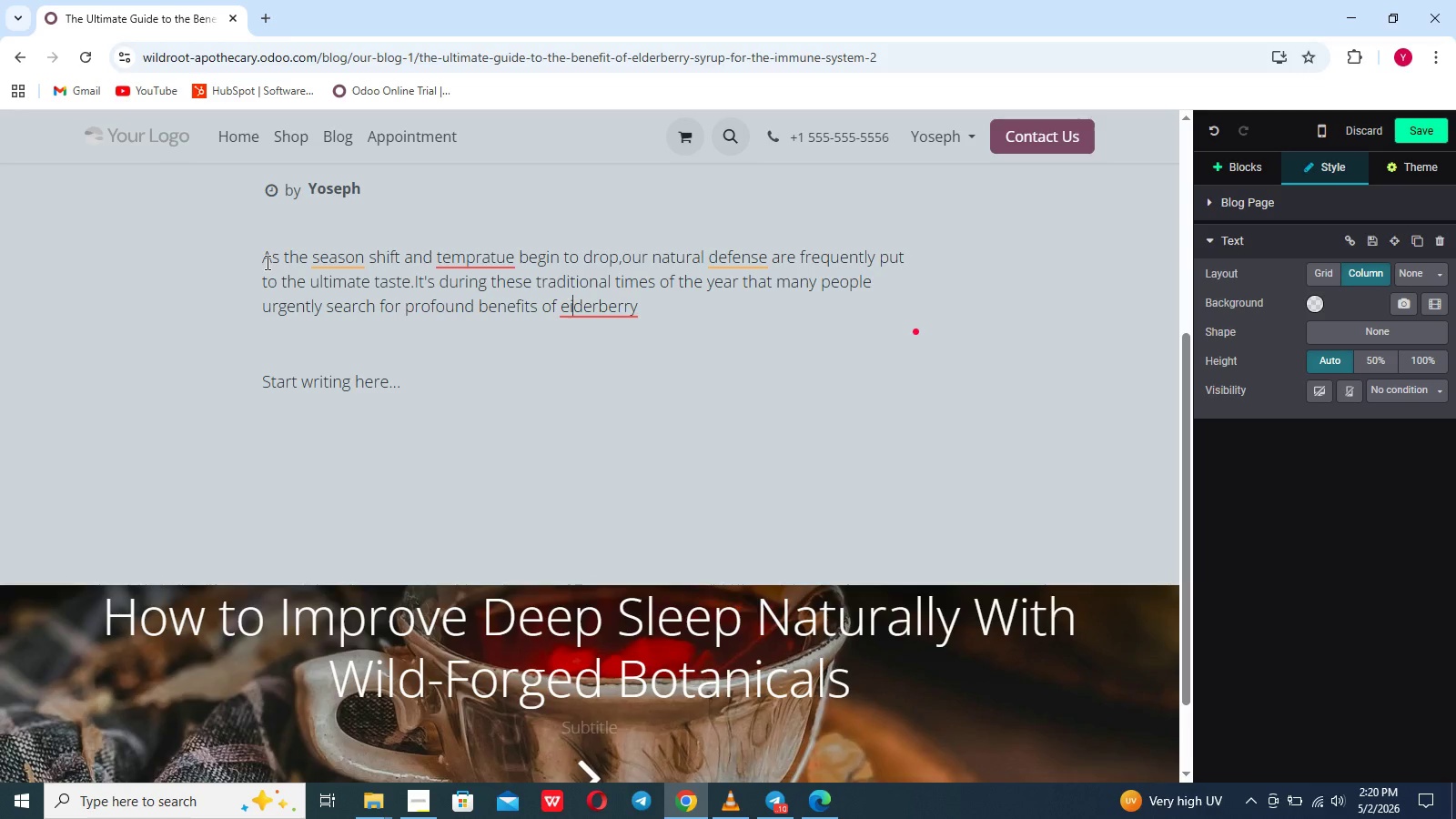 
key(ArrowRight)
 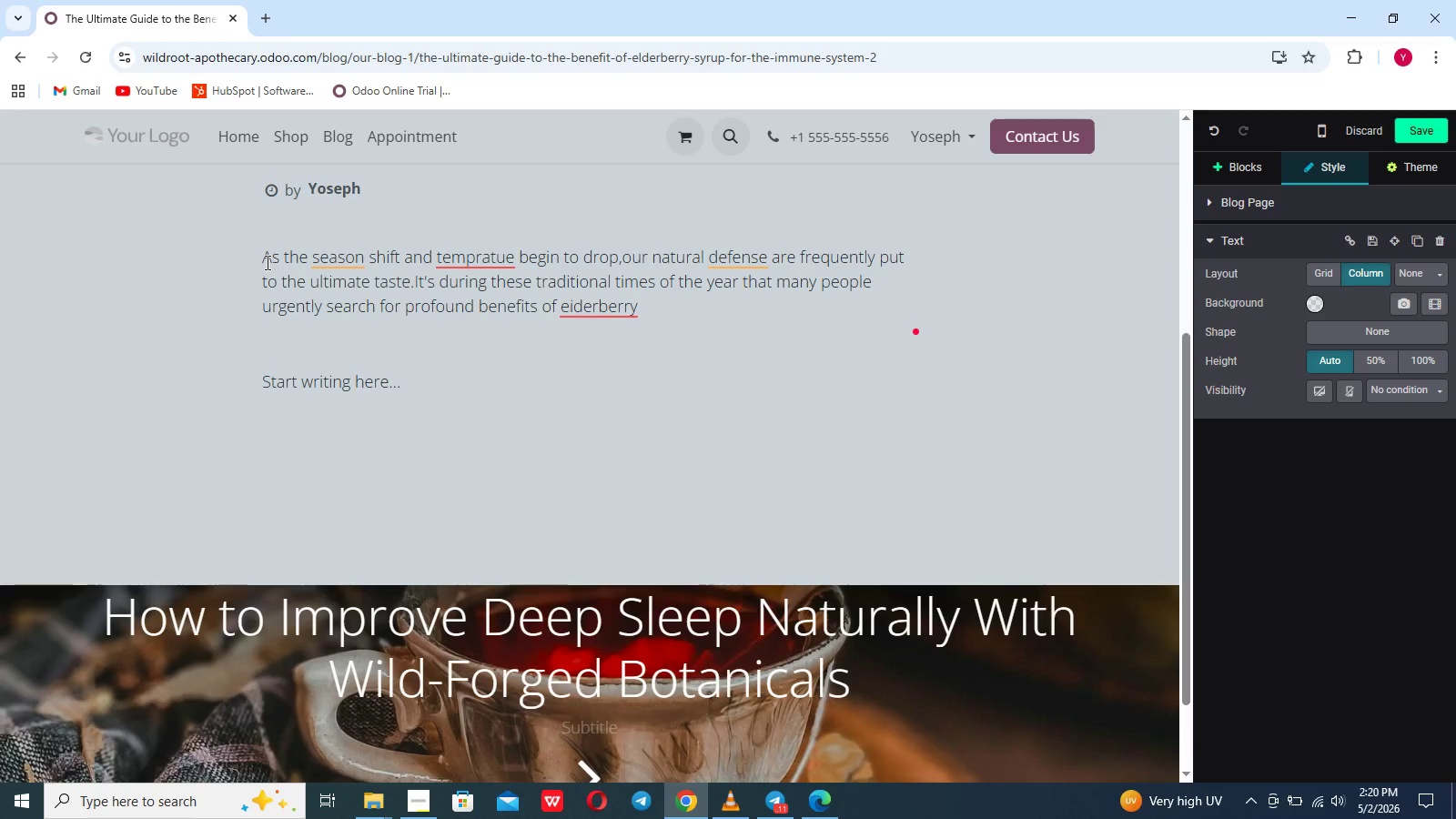 
key(Backspace)
 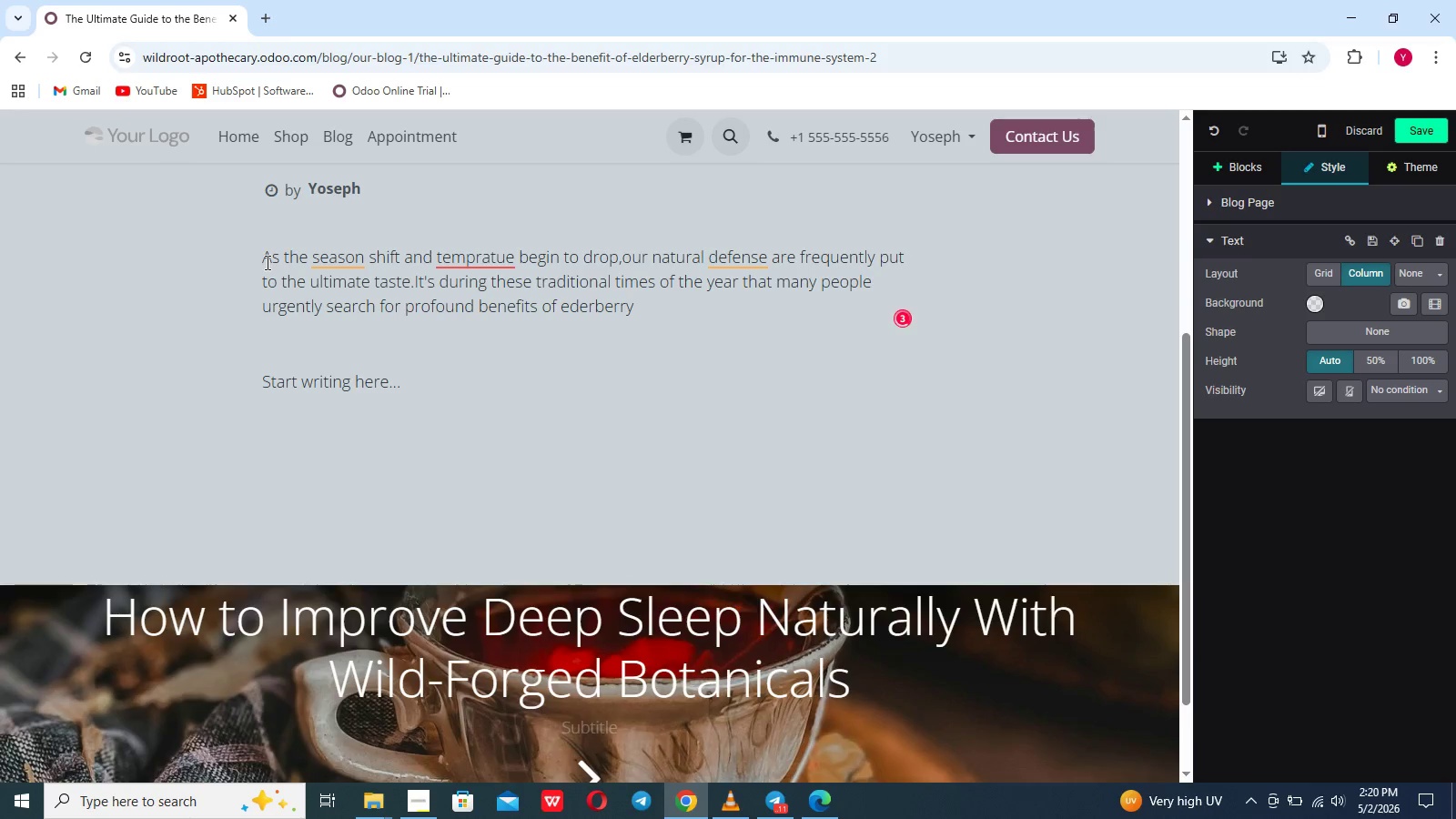 
key(L)
 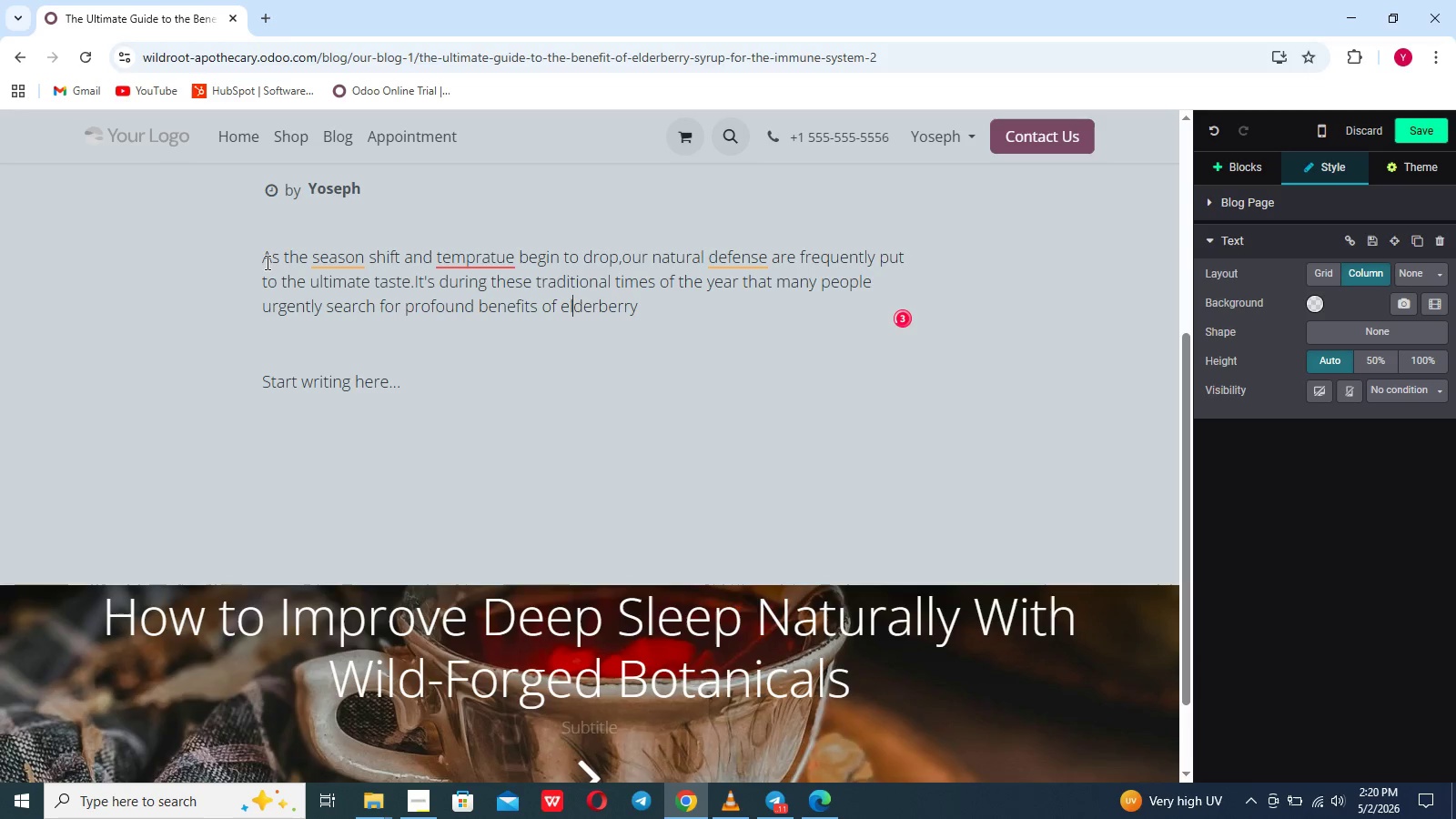 
hold_key(key=ArrowRight, duration=0.72)
 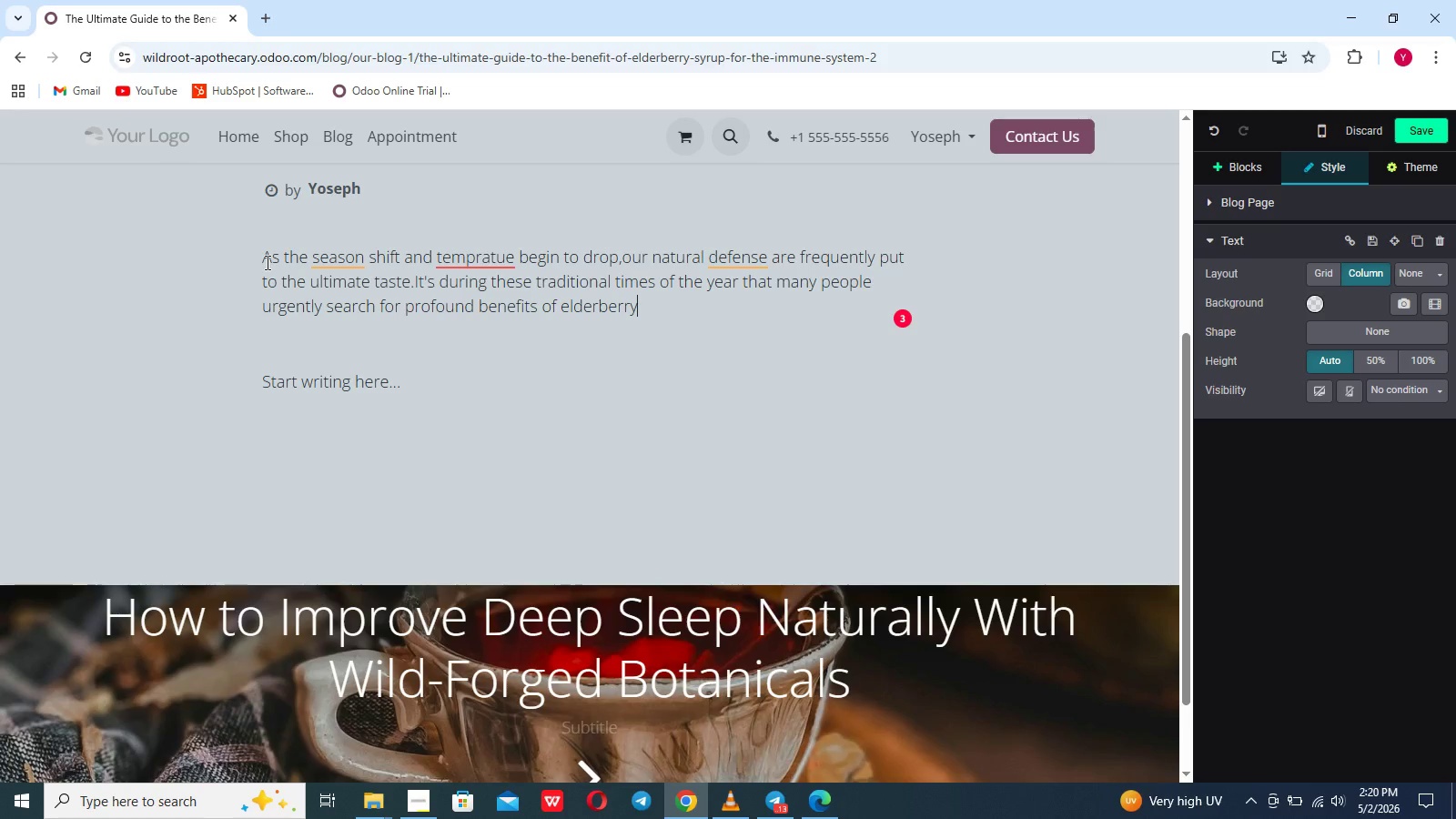 
type( syrup for immune)
 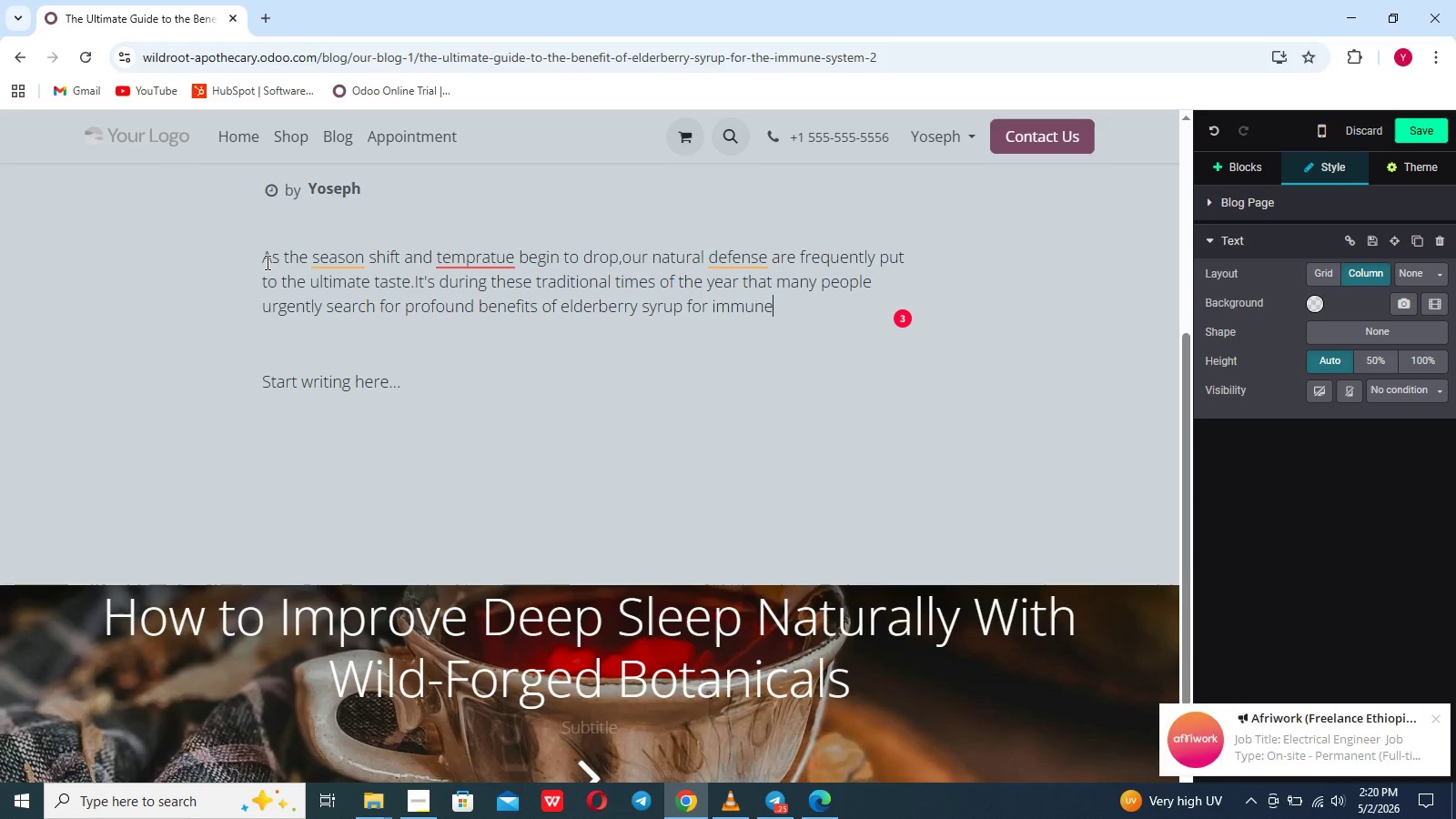 
type( system support.Long before modern)
 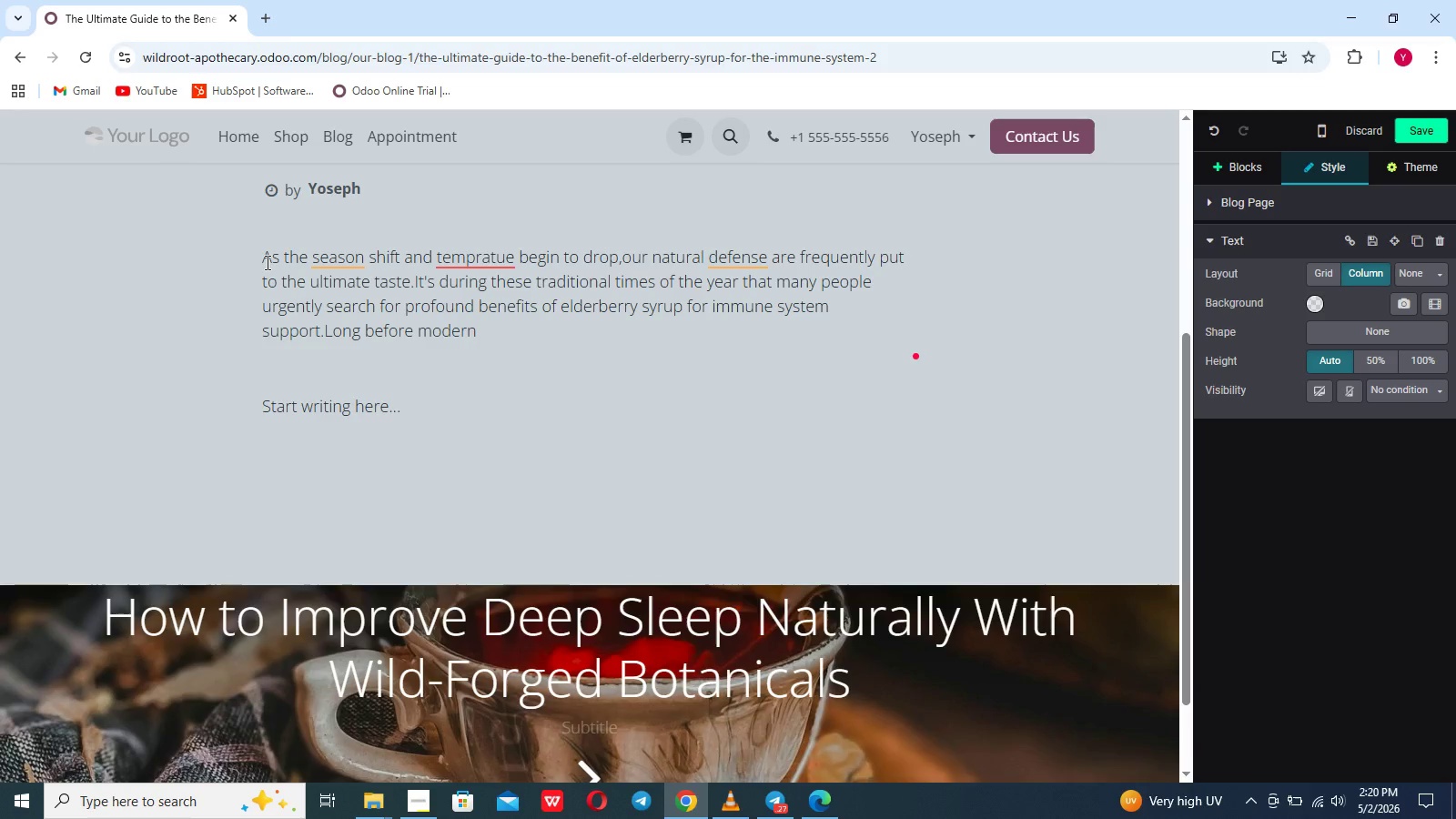 
wait(9.14)
 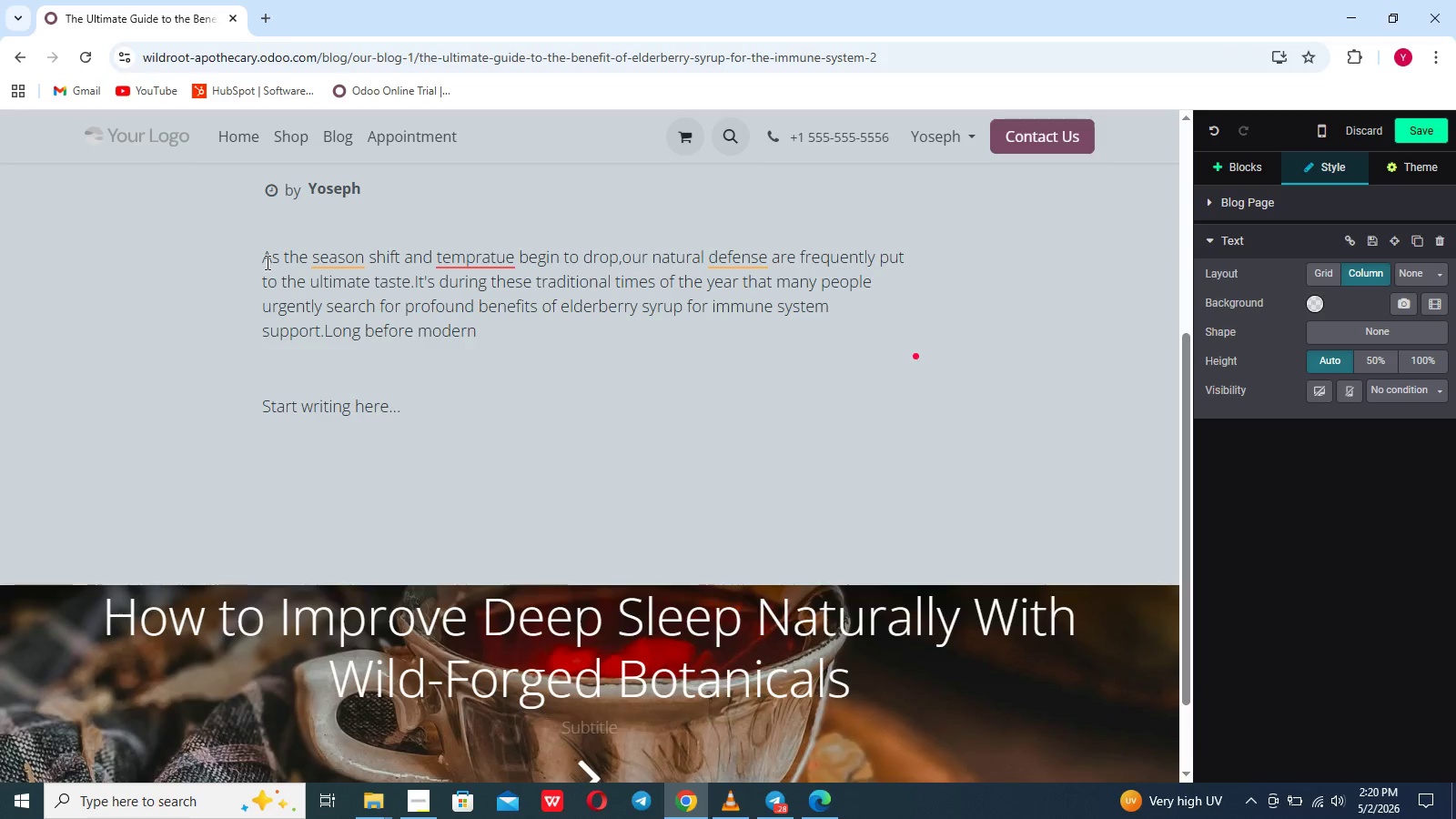 
type( wellness trends took over our social media feeds,traditional)
 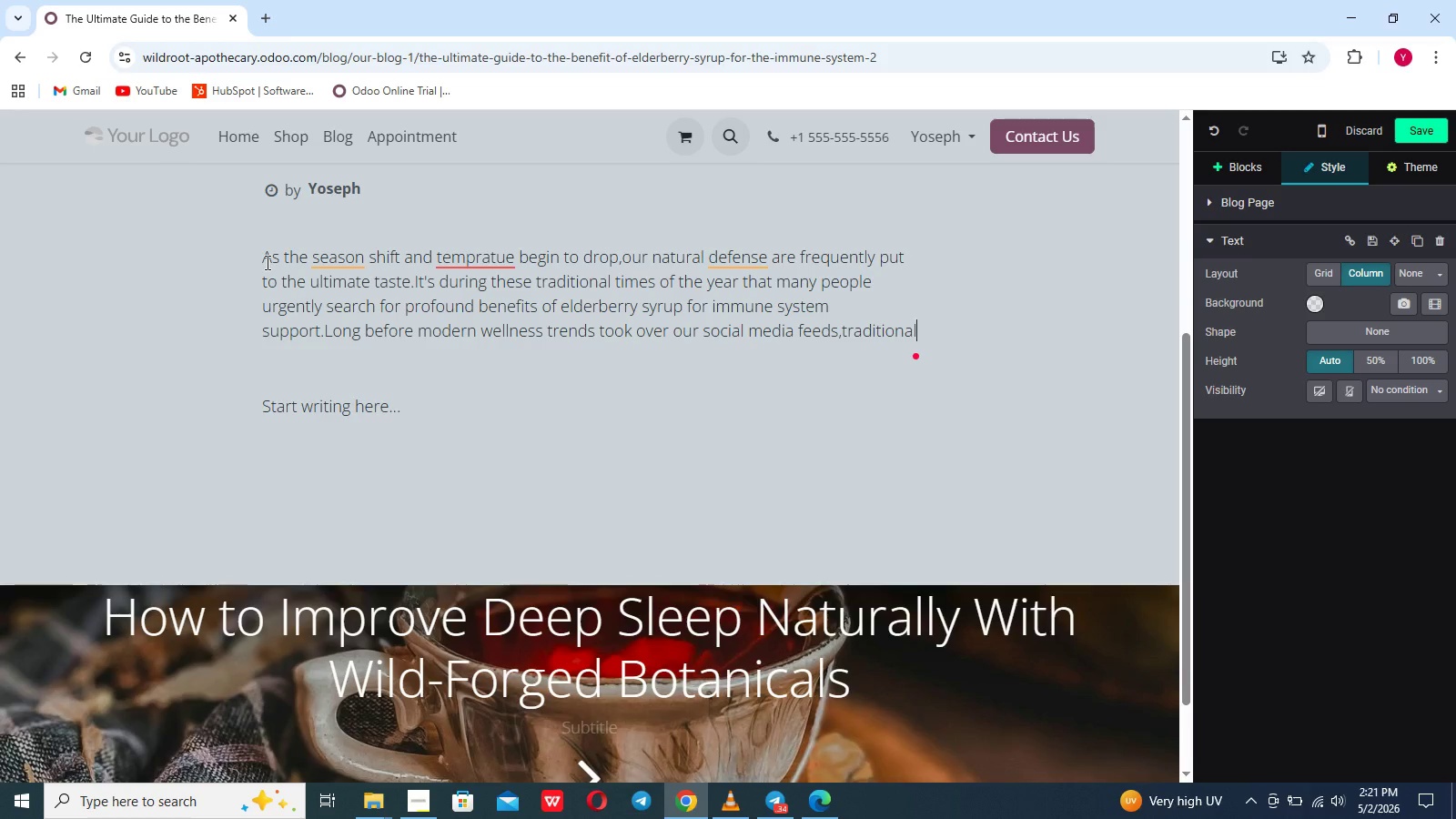 
type( herbalists and natural practitioners ra)
key(Backspace)
type(elied heavily on the dark,rich berries of the sambucus nigra plant)
 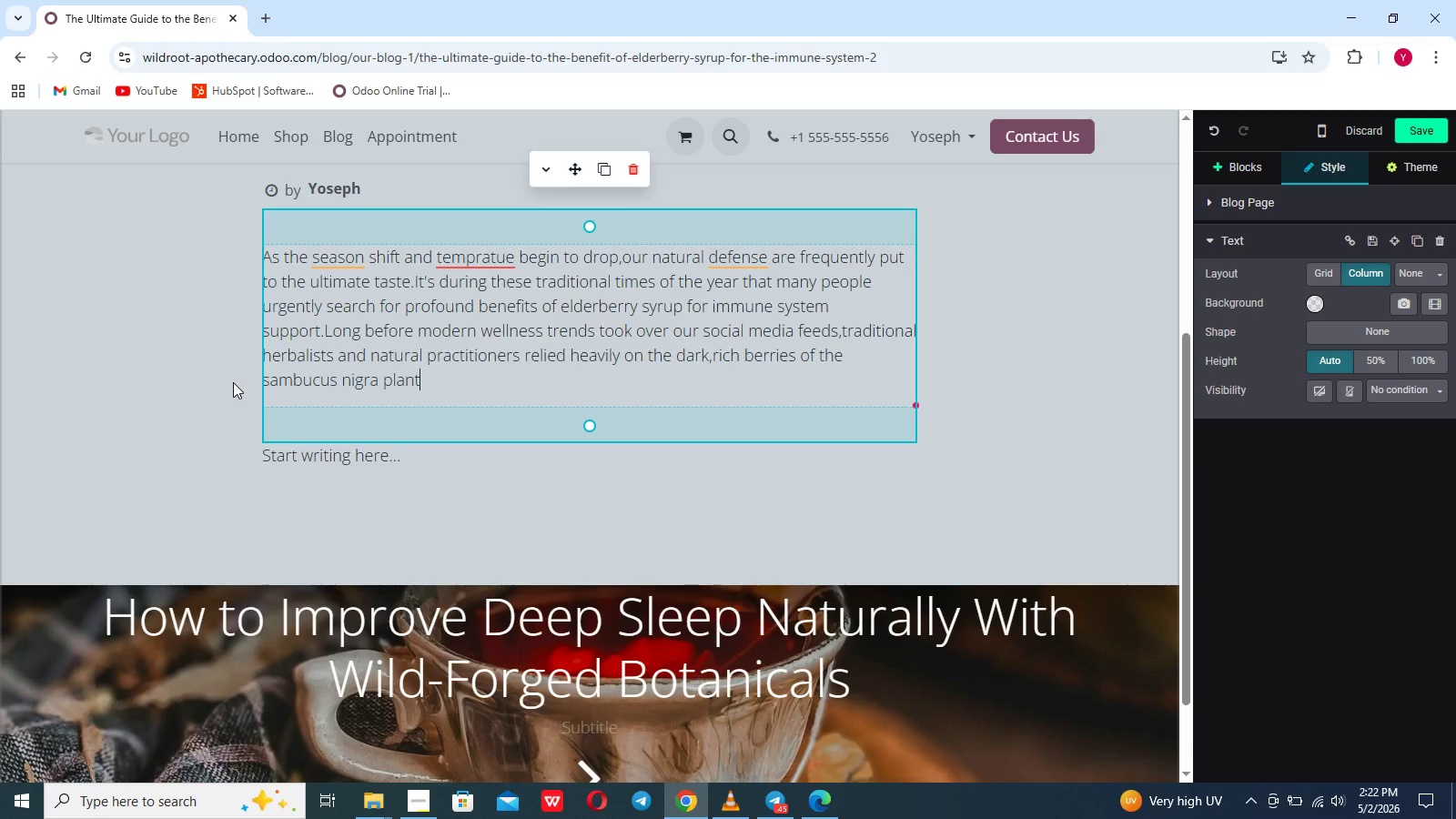 
type(.Today,rigous modern science is finally cTH)
key(Backspace)
type(C)
key(Backspace)
key(Backspace)
type(Aa)
key(Backspace)
key(Backspace)
type(atching p to ancient wsdom,confirming what foor)
key(Backspace)
type(tage)
 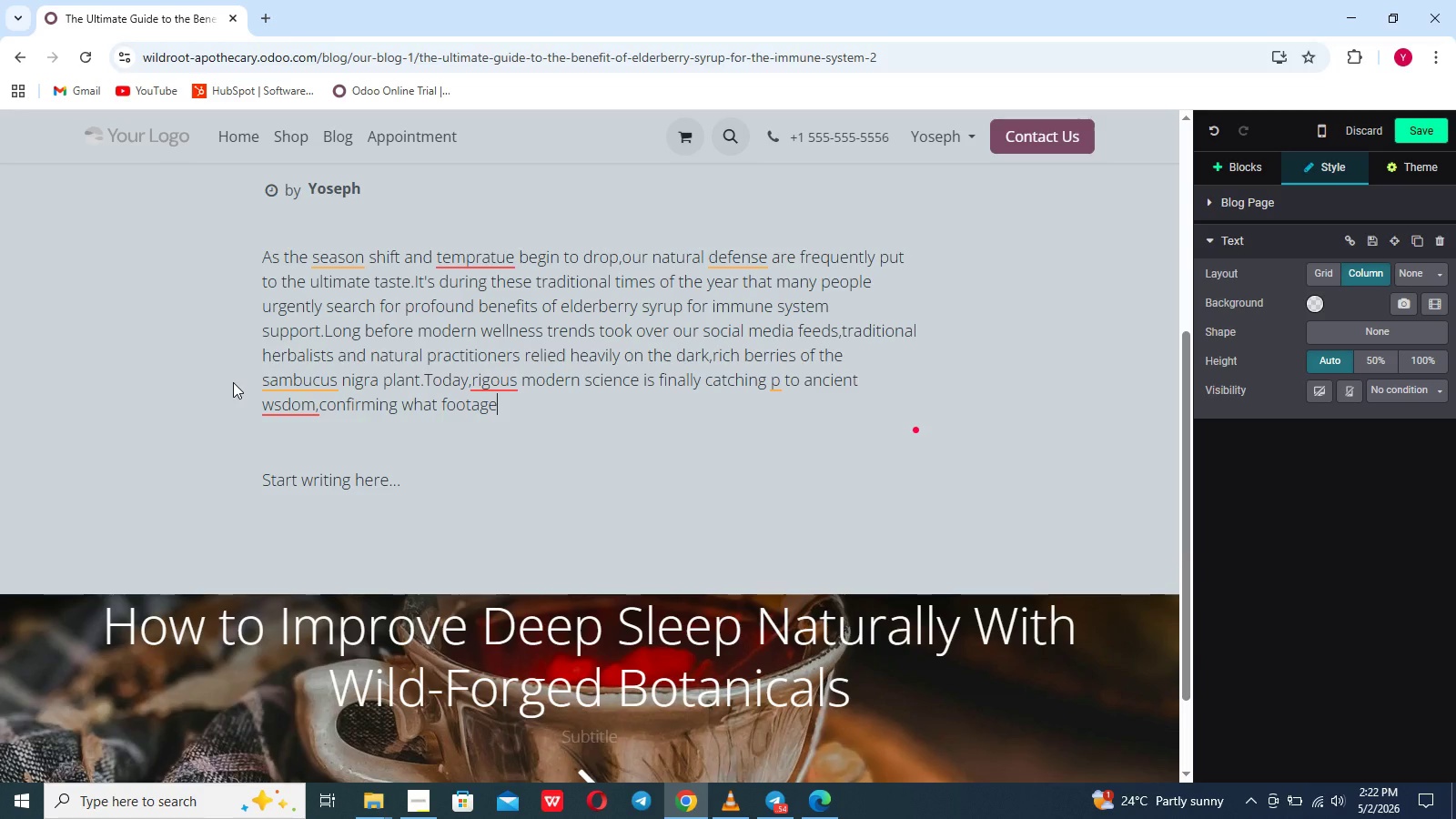 
wait(7.58)
 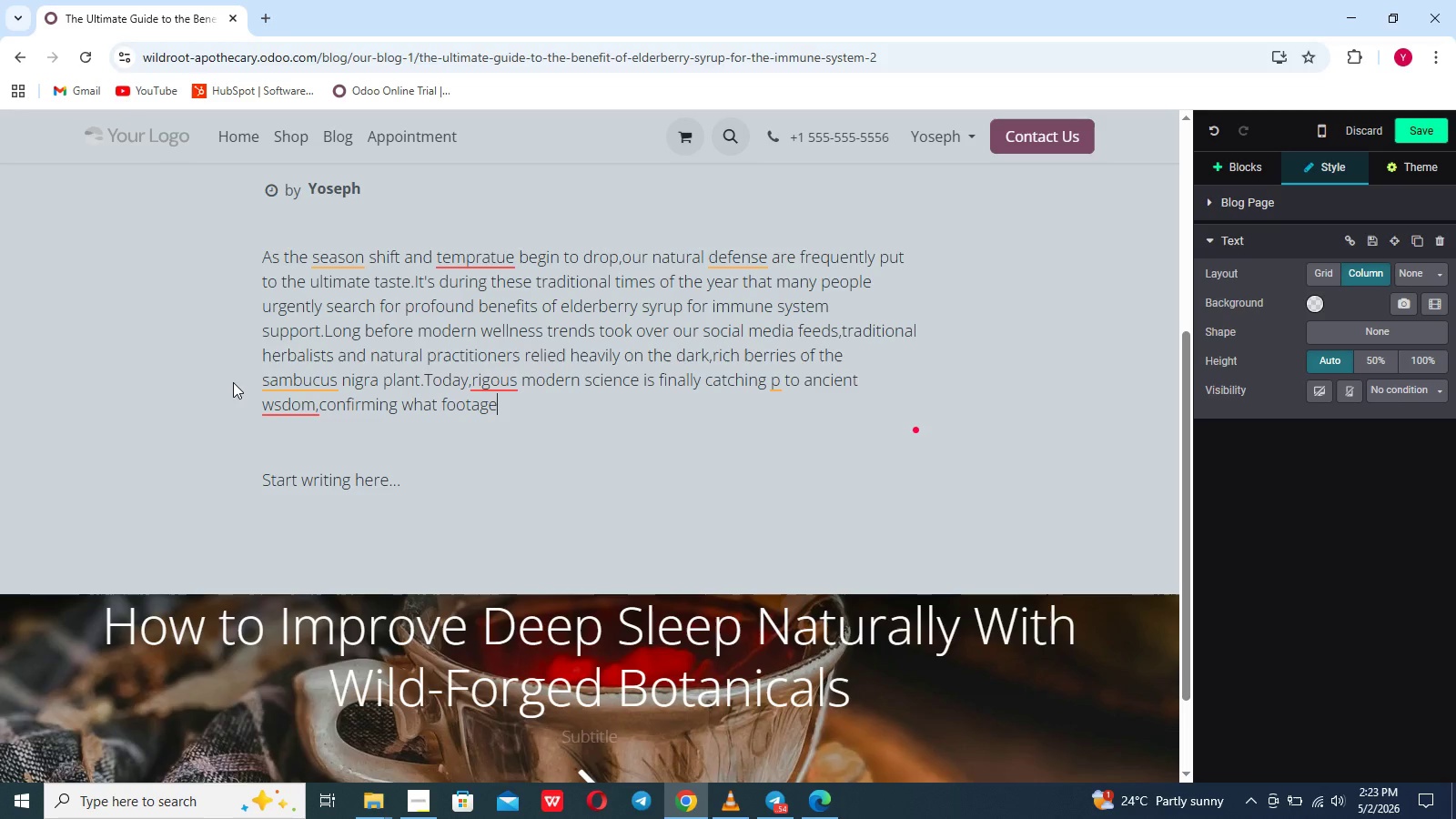 
key(Backspace)
key(Backspace)
key(Backspace)
key(Backspace)
key(Backspace)
type(ragers ahve knw)
key(Backspace)
type(own for centuries)
 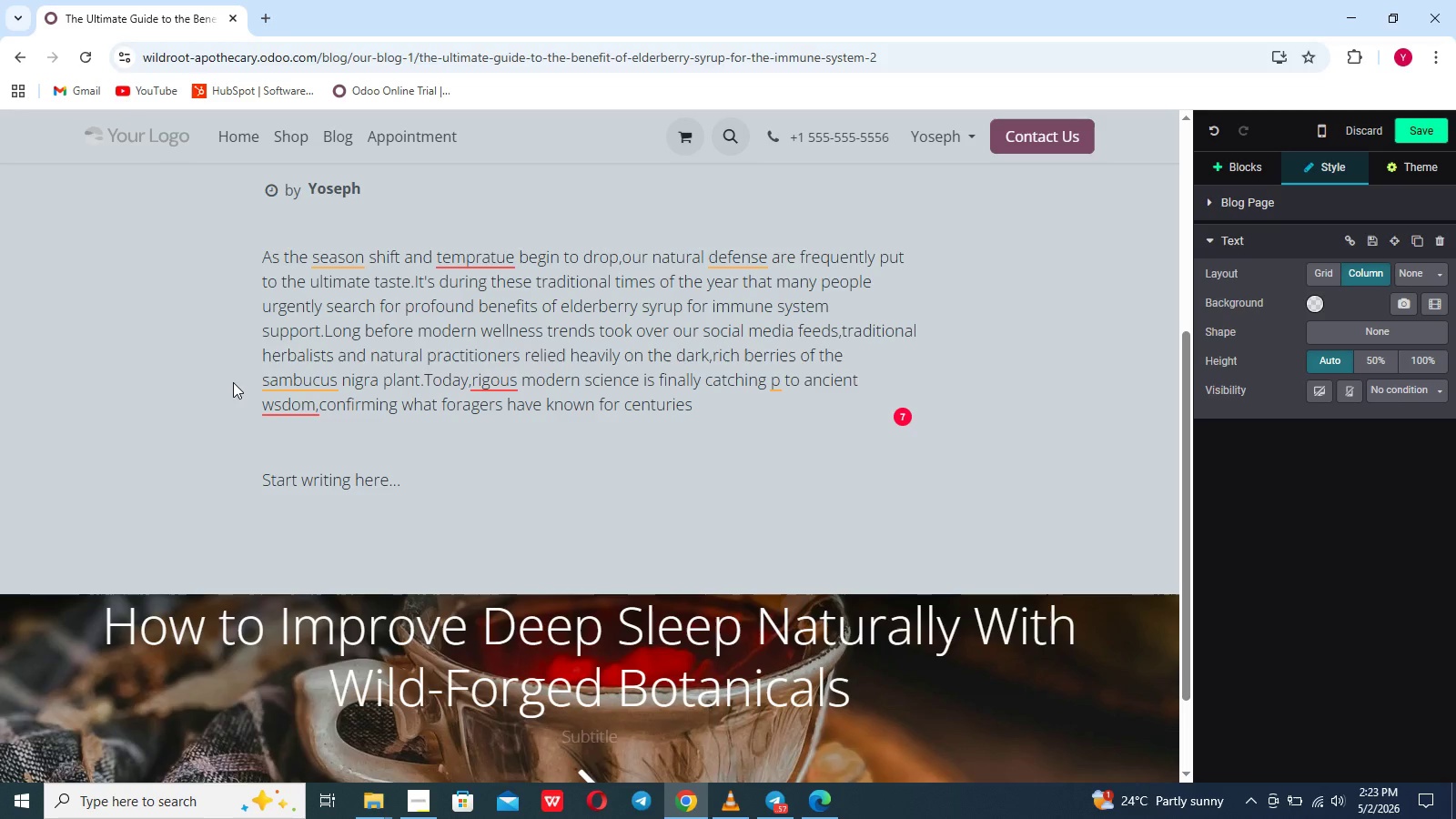 
type(: elderberri)
key(Backspace)
type(y is an absolute powerhouse for human health and seasonal resilec)
key(Backspace)
type(nce.)
 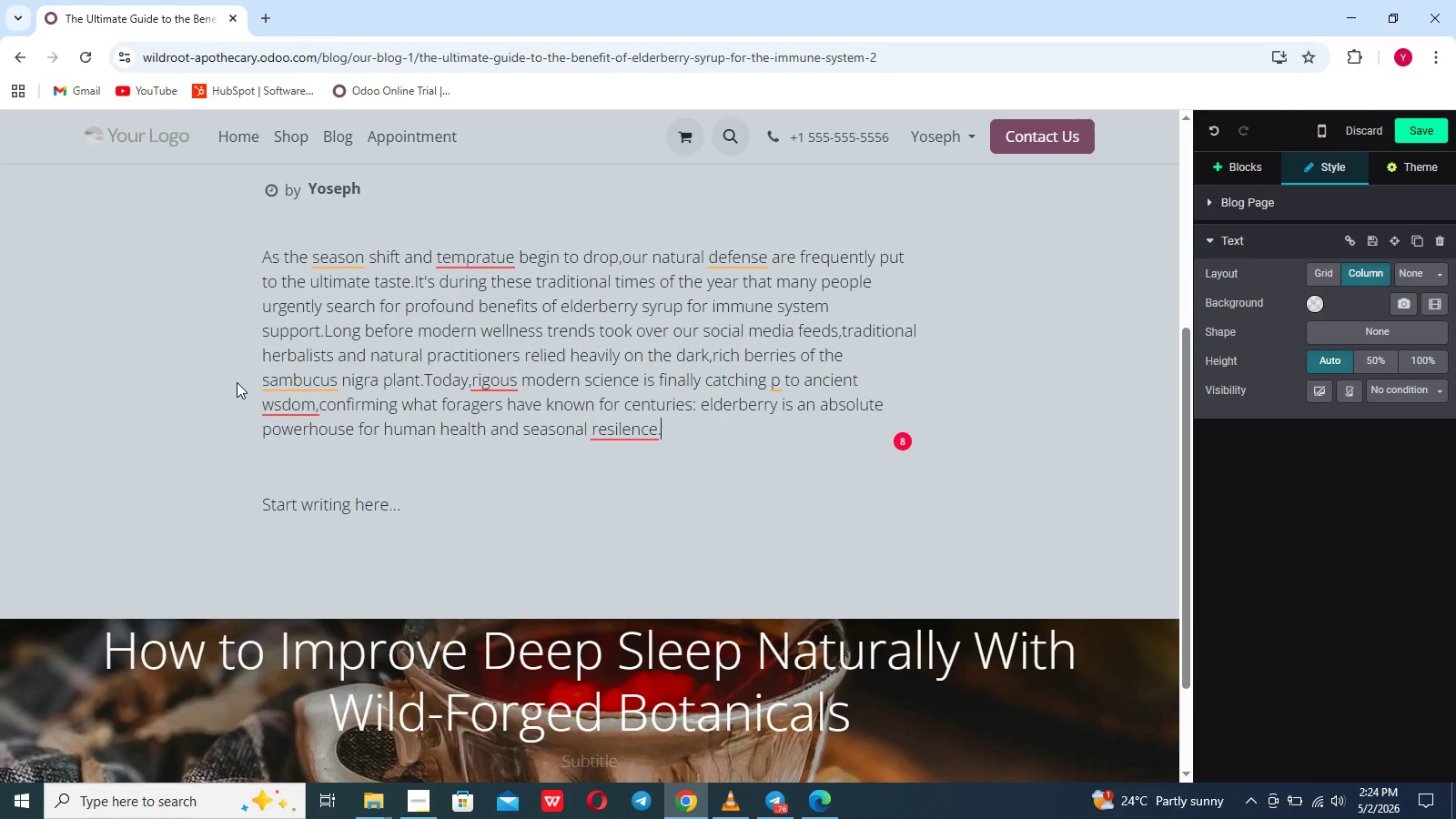 
wait(30.66)
 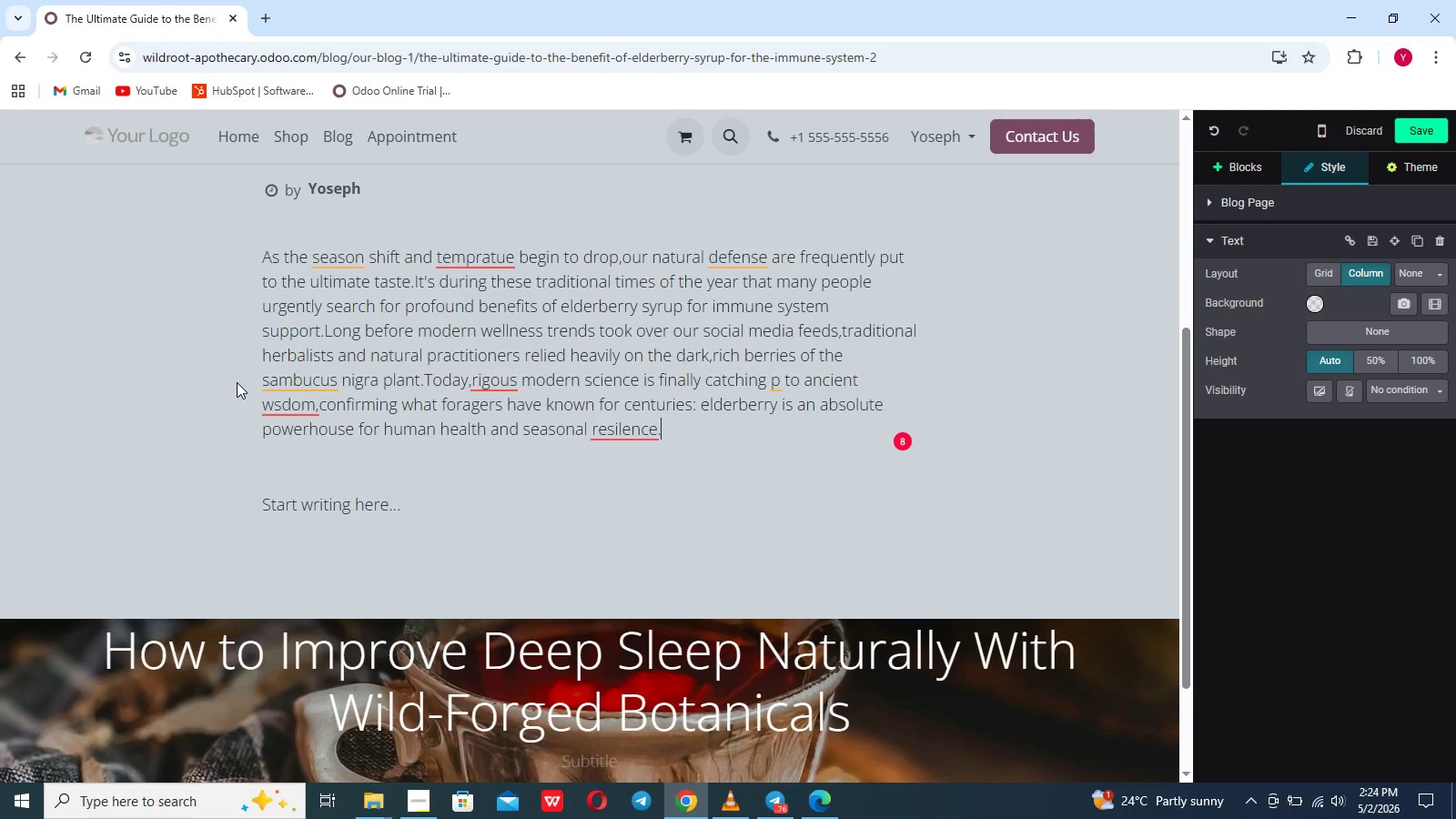 
key(Enter)
 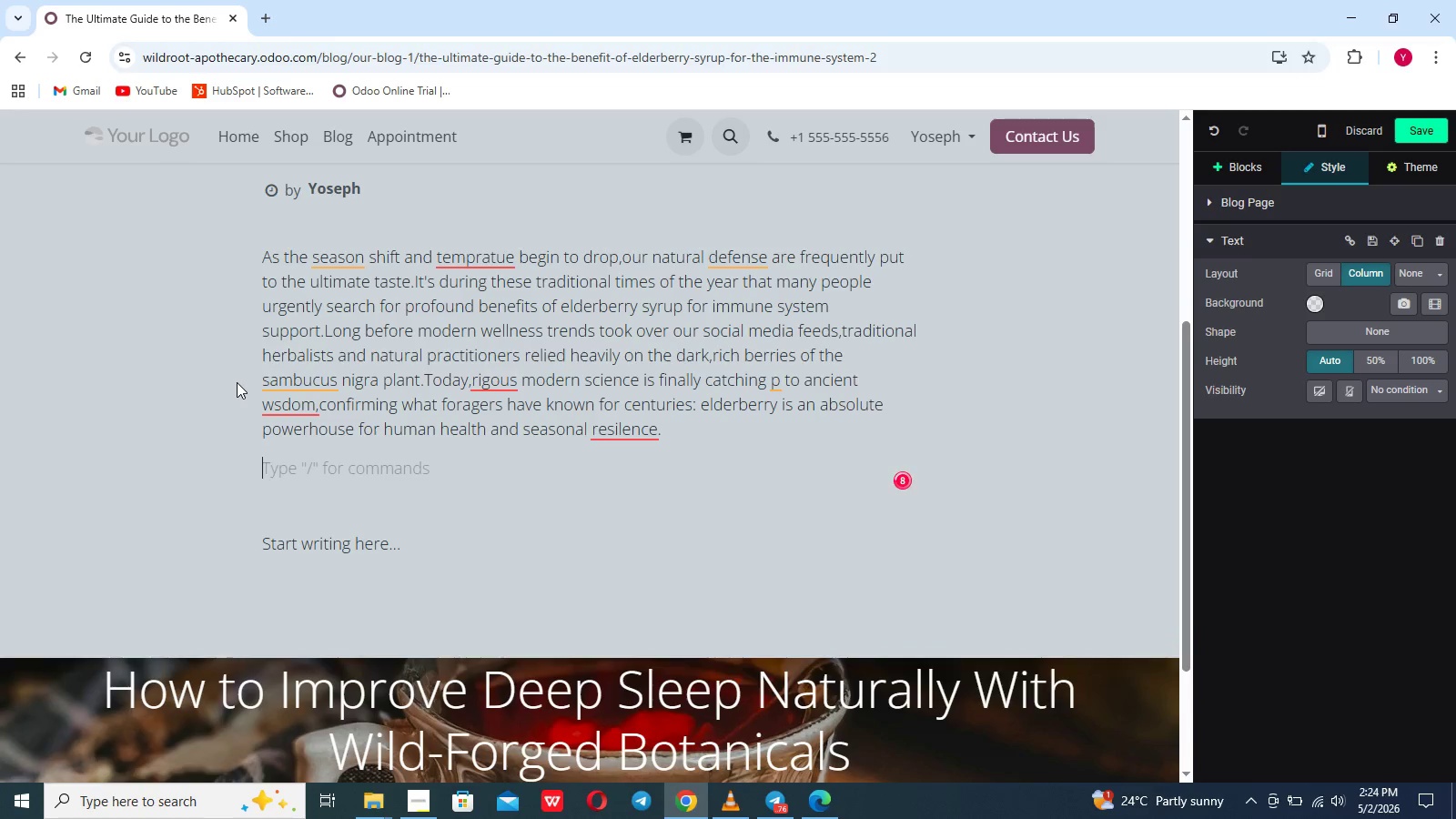 
key(Enter)
 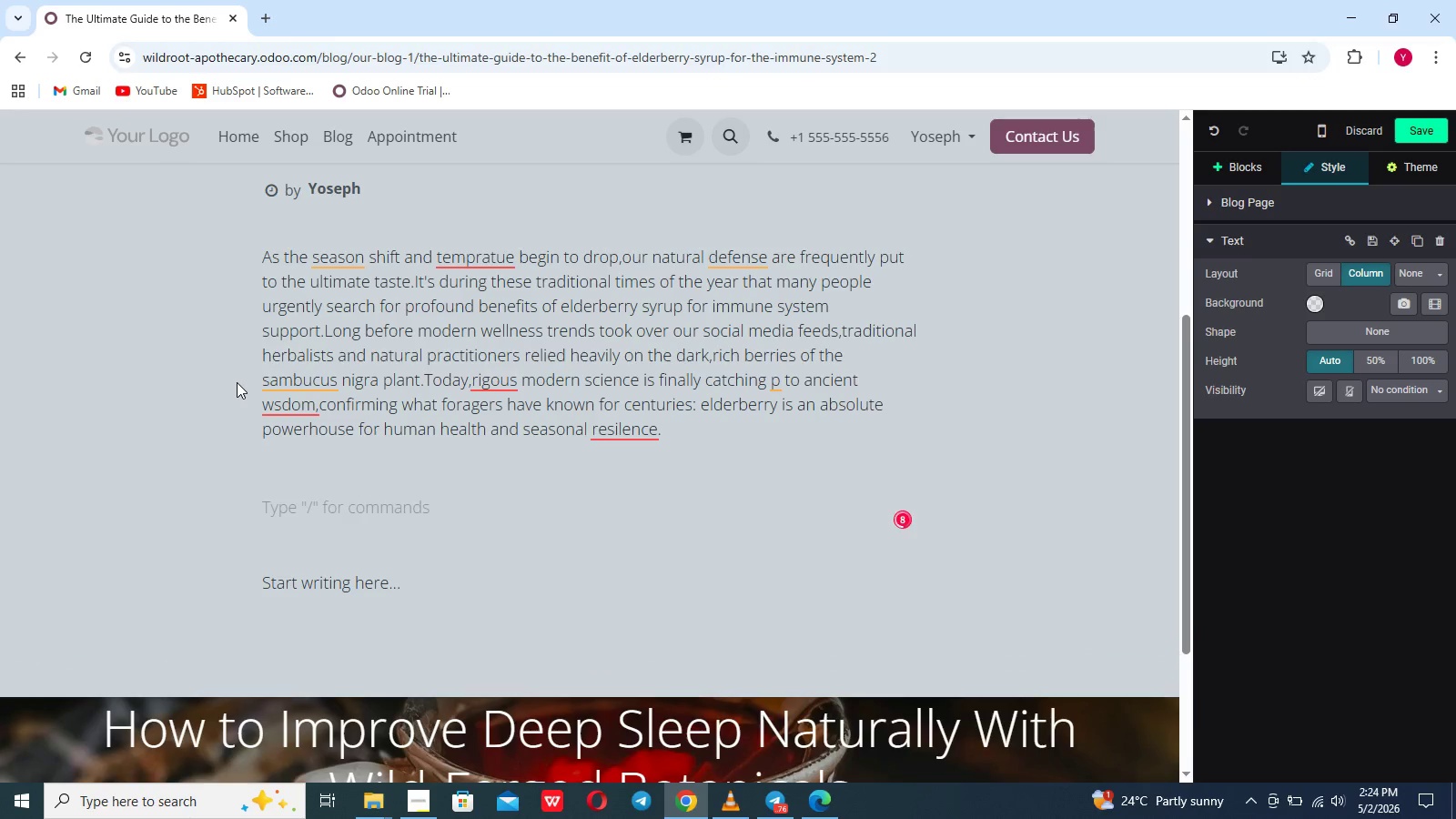 
key(Slash)
 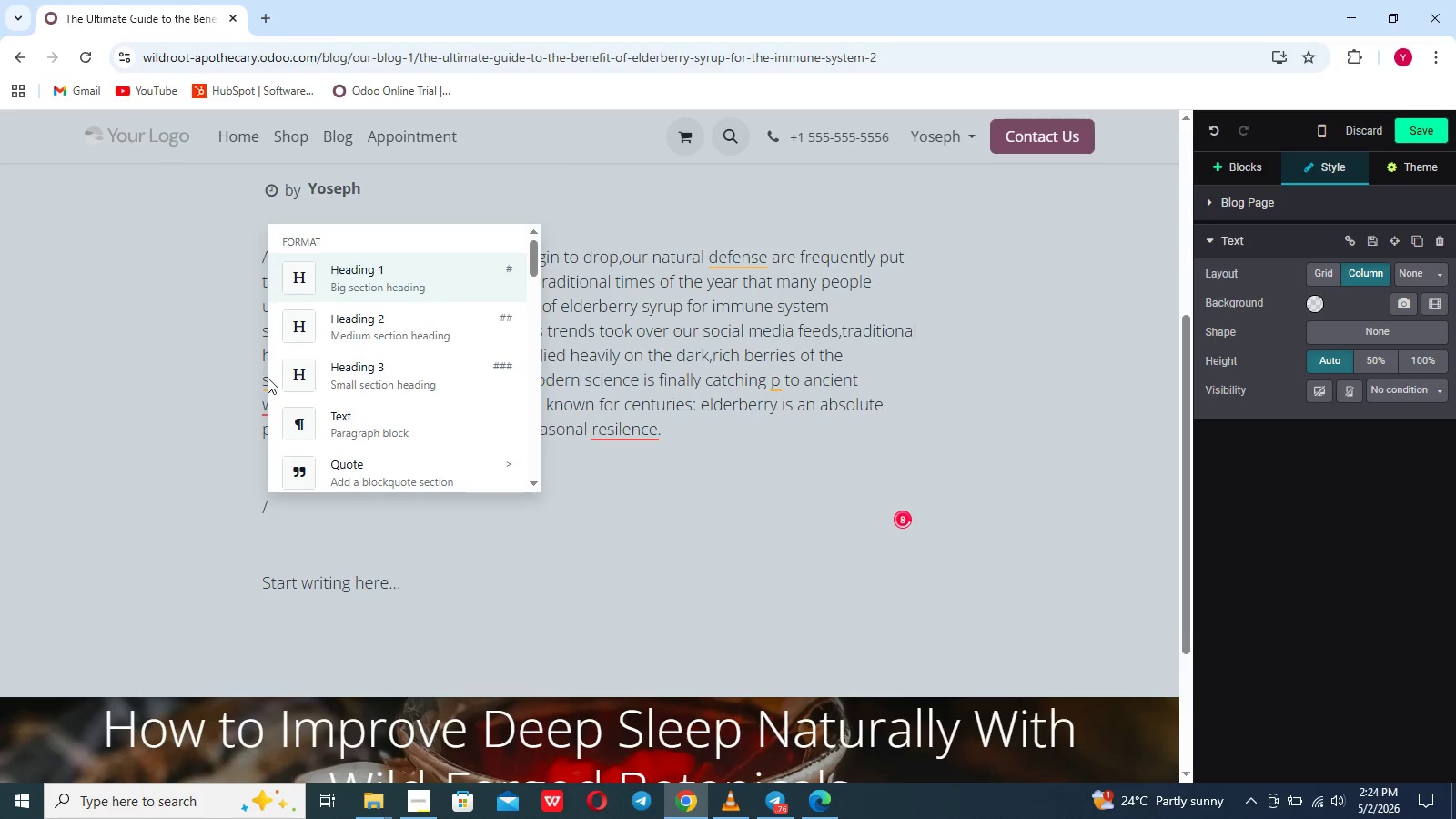 
left_click([409, 381])
 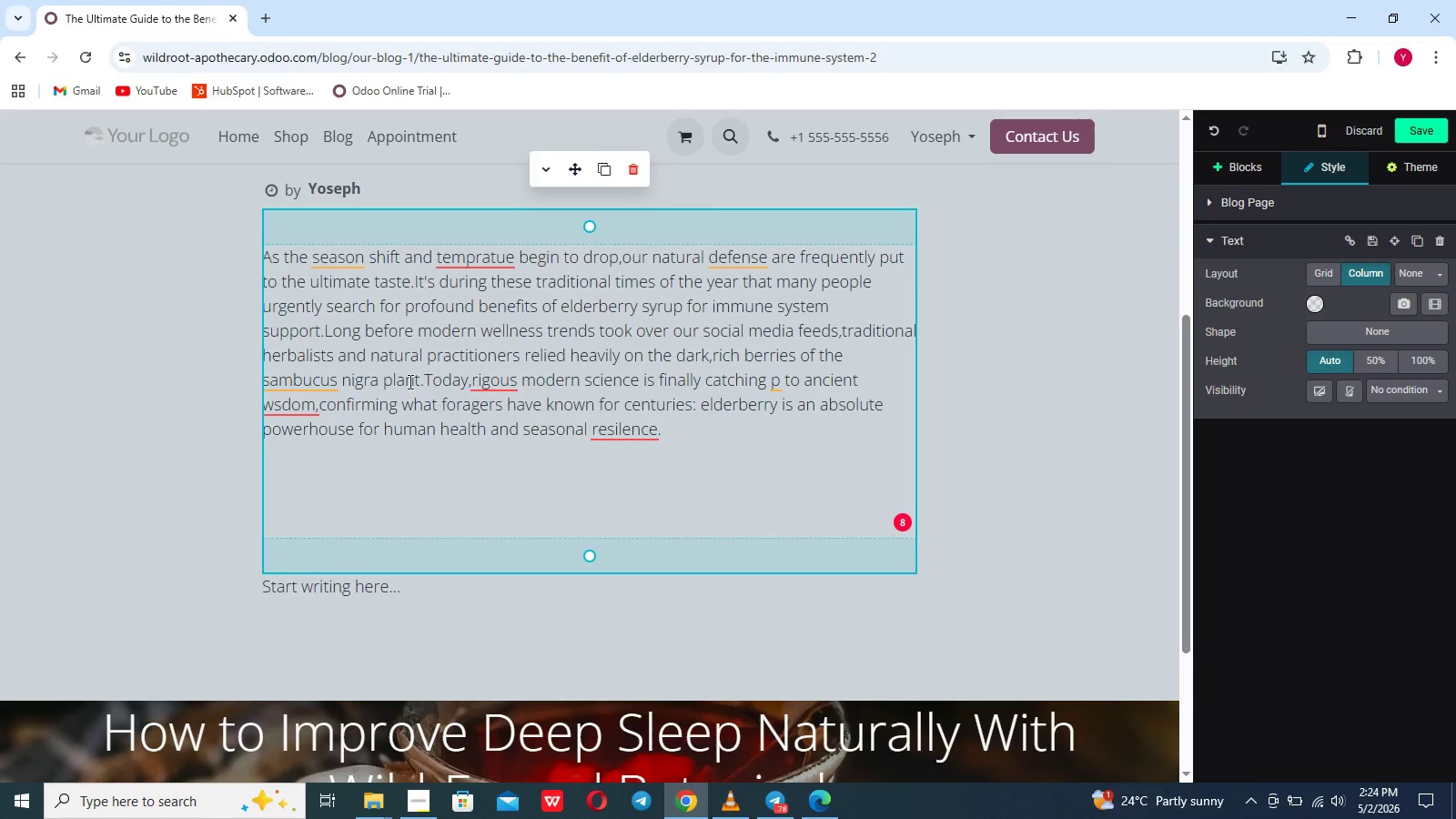 
wait(7.17)
 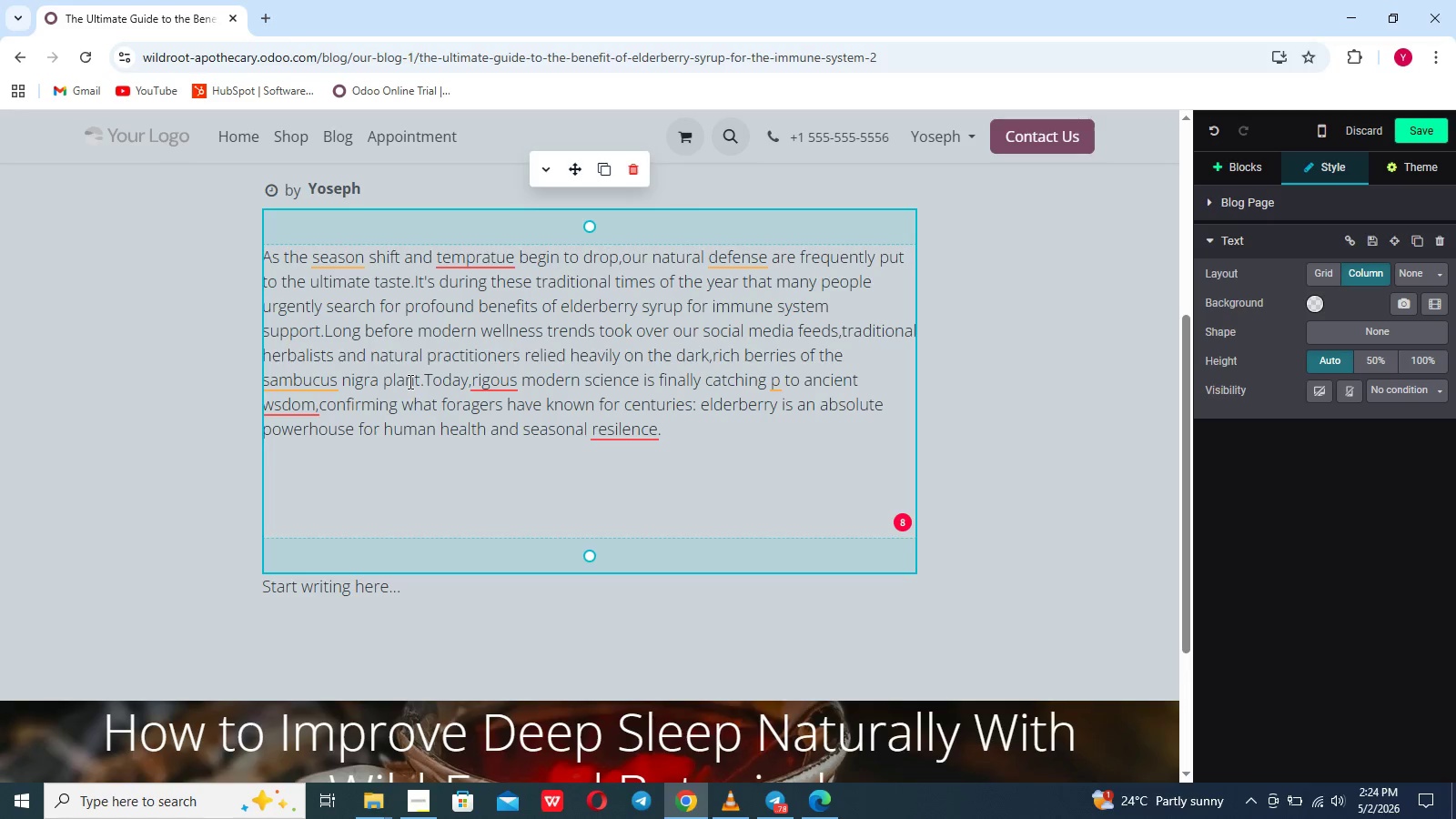 
left_click([733, 247])
 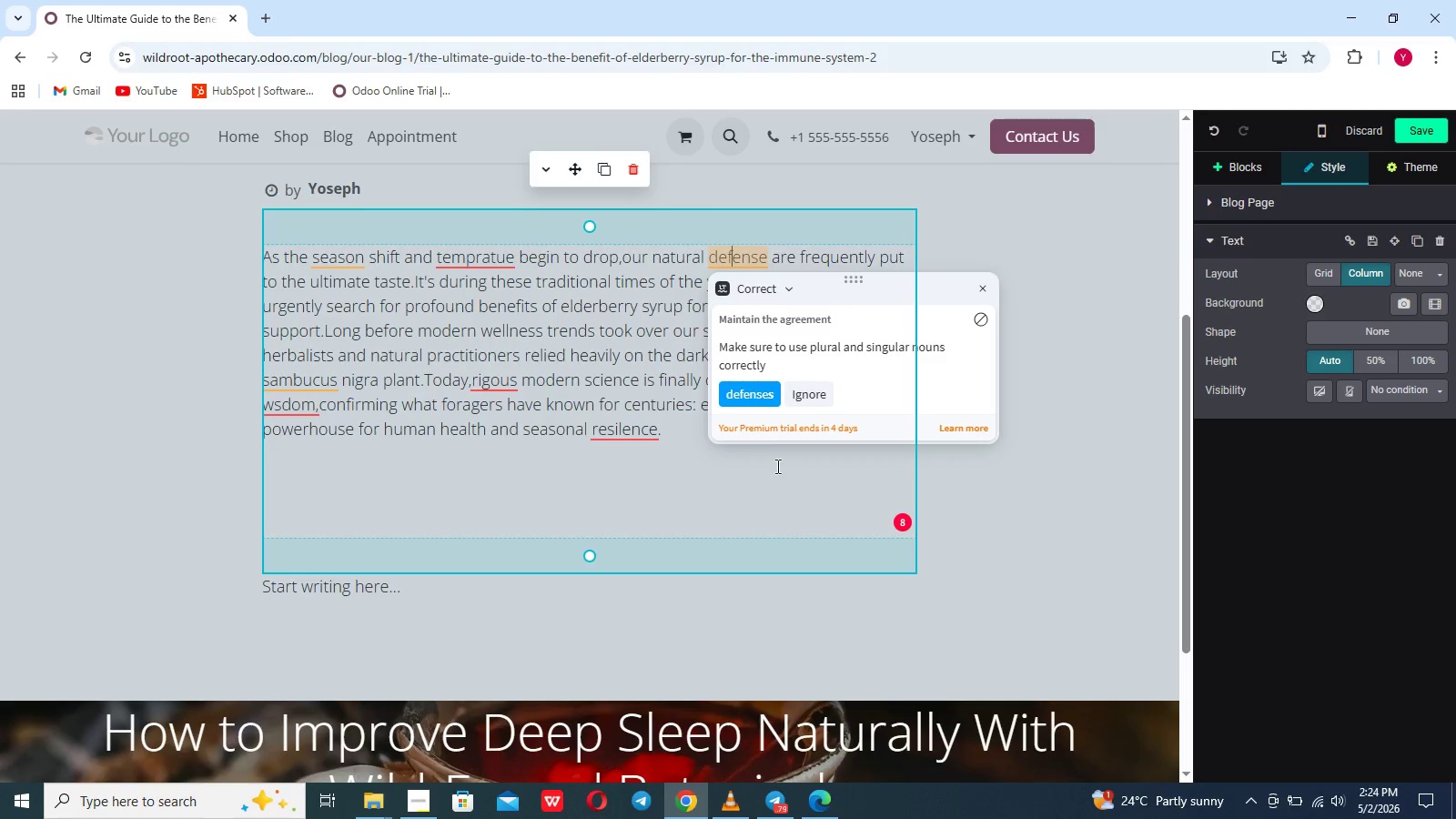 
left_click([752, 392])
 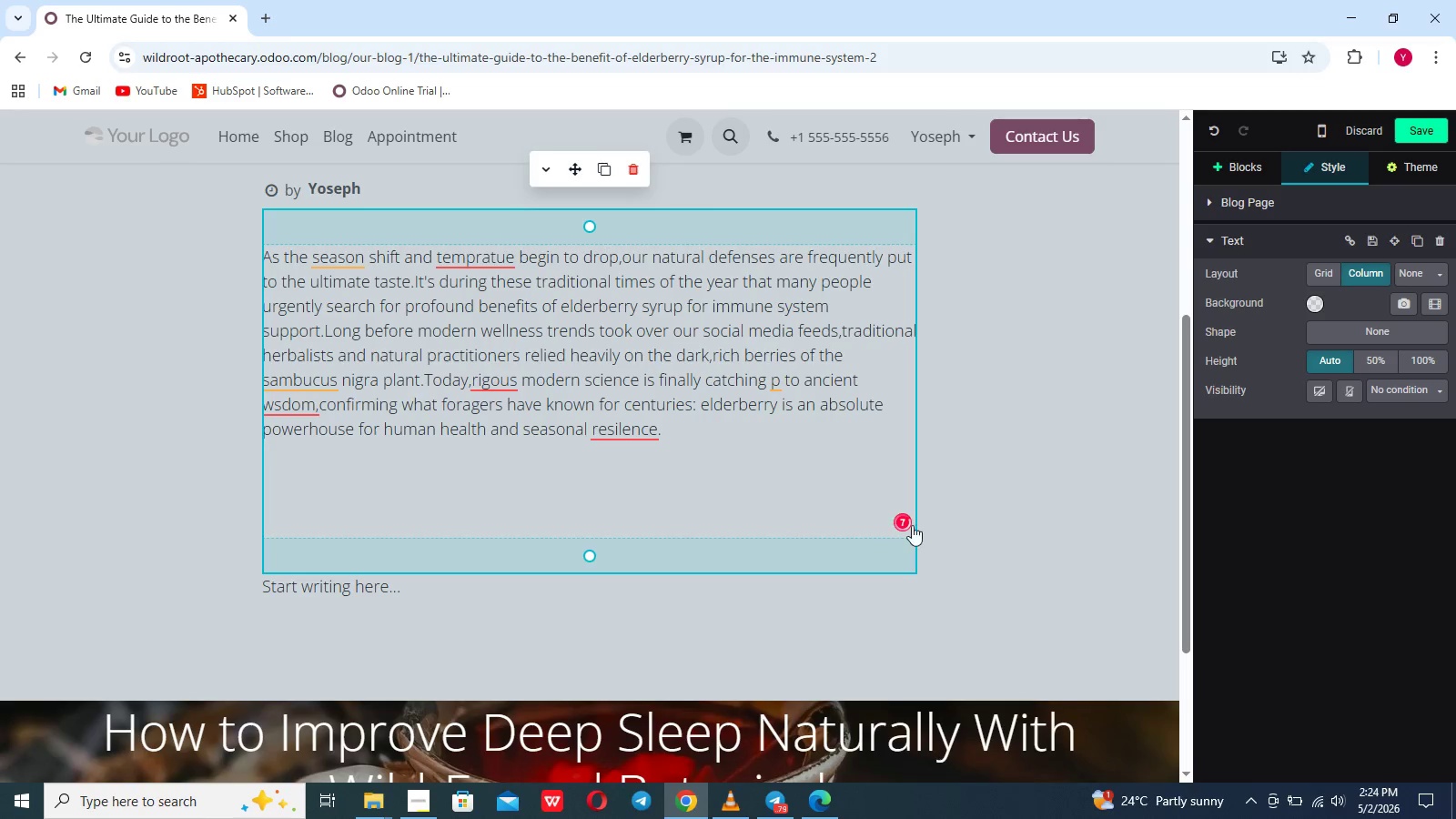 
left_click([905, 522])
 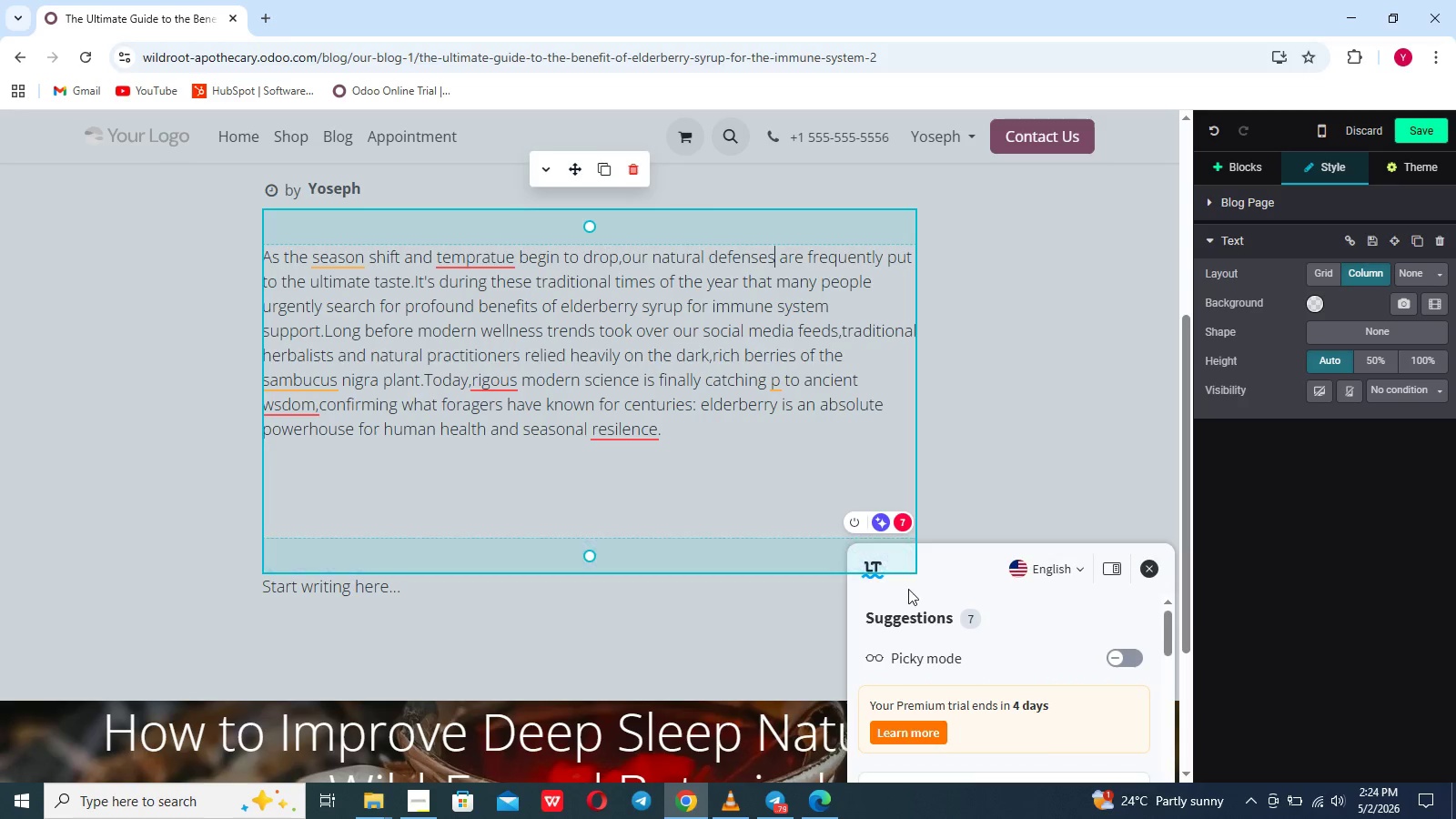 
scroll: coordinate [944, 587], scroll_direction: down, amount: 19.0
 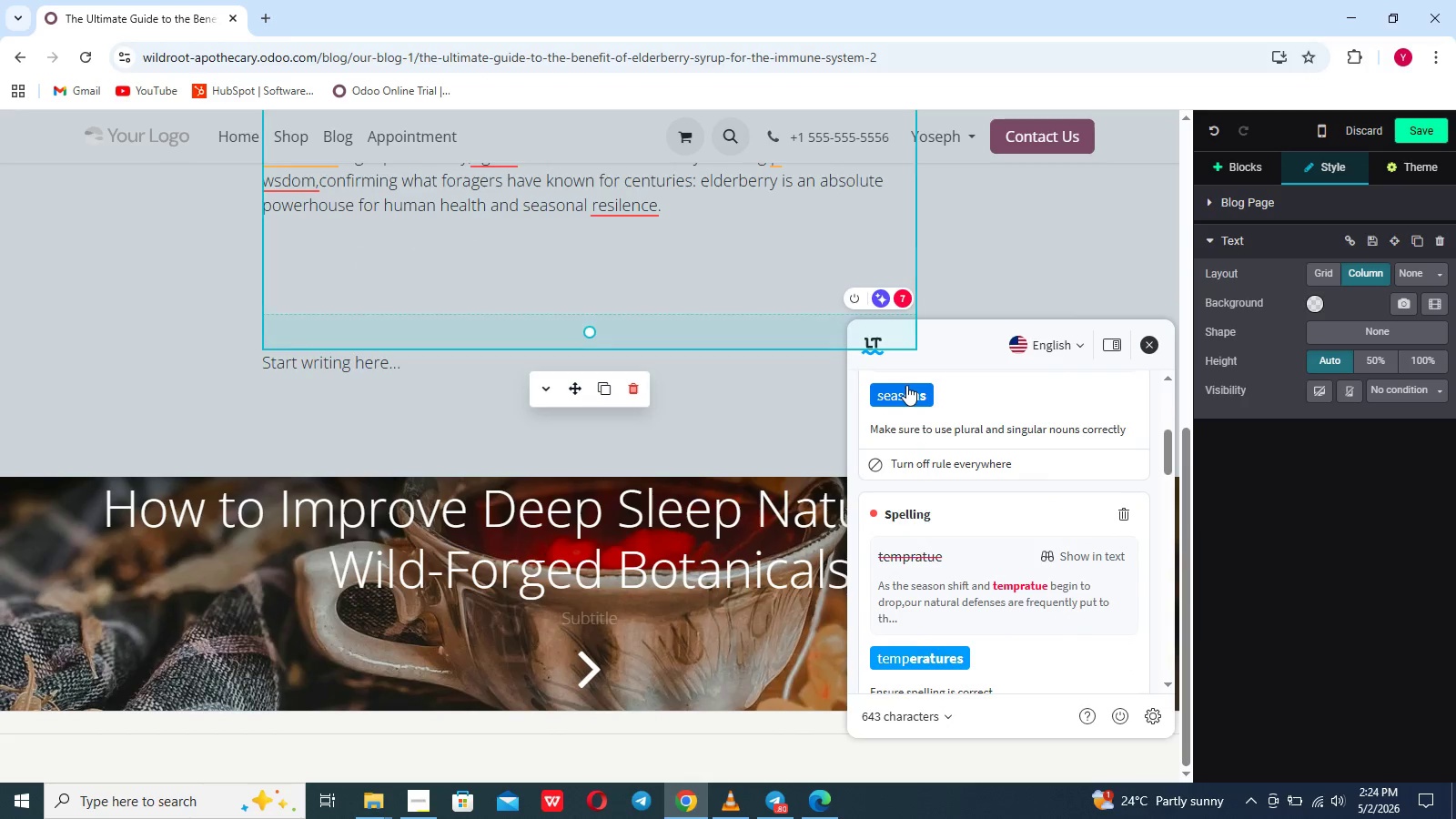 
left_click([904, 393])
 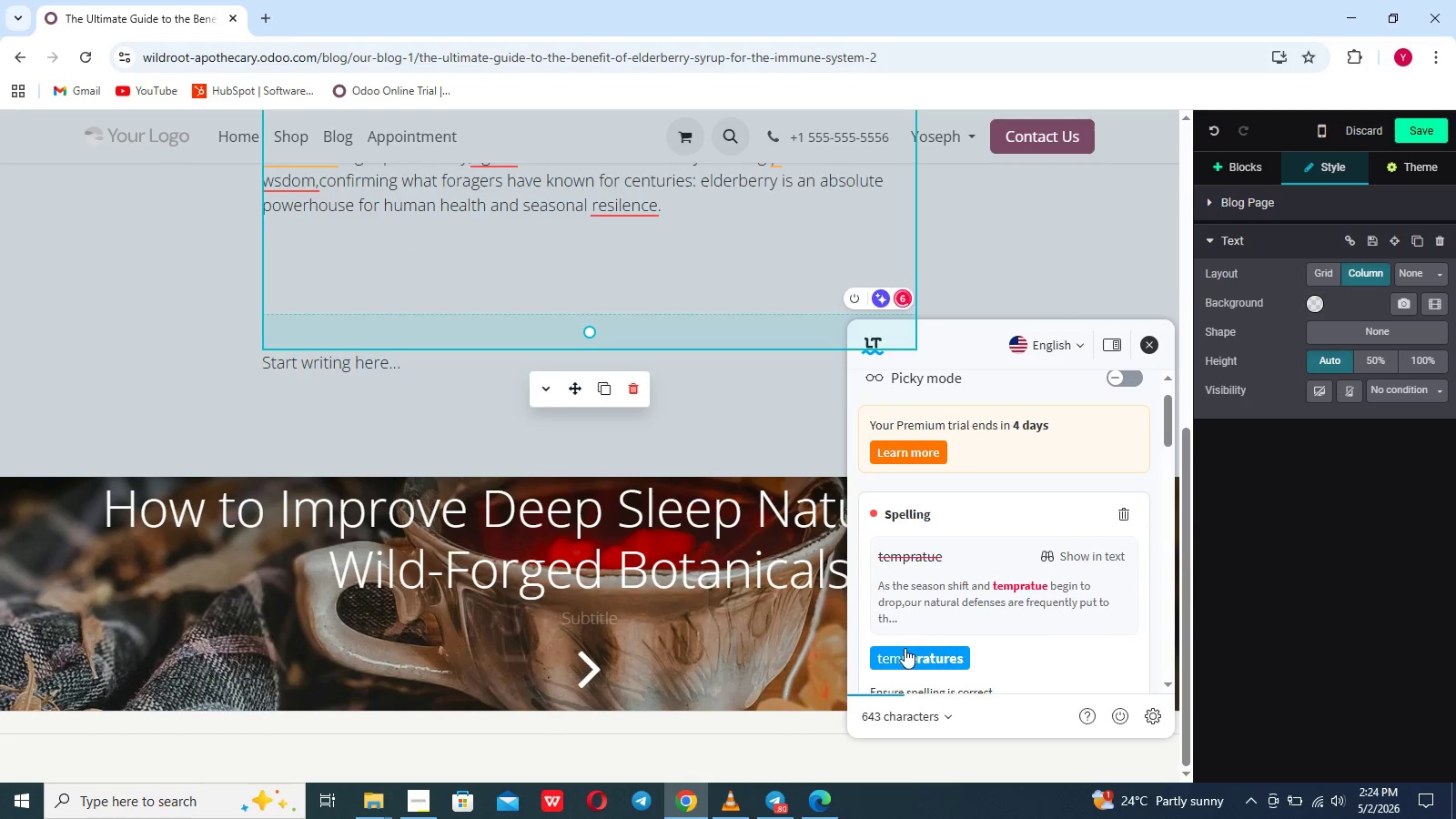 
left_click([904, 652])
 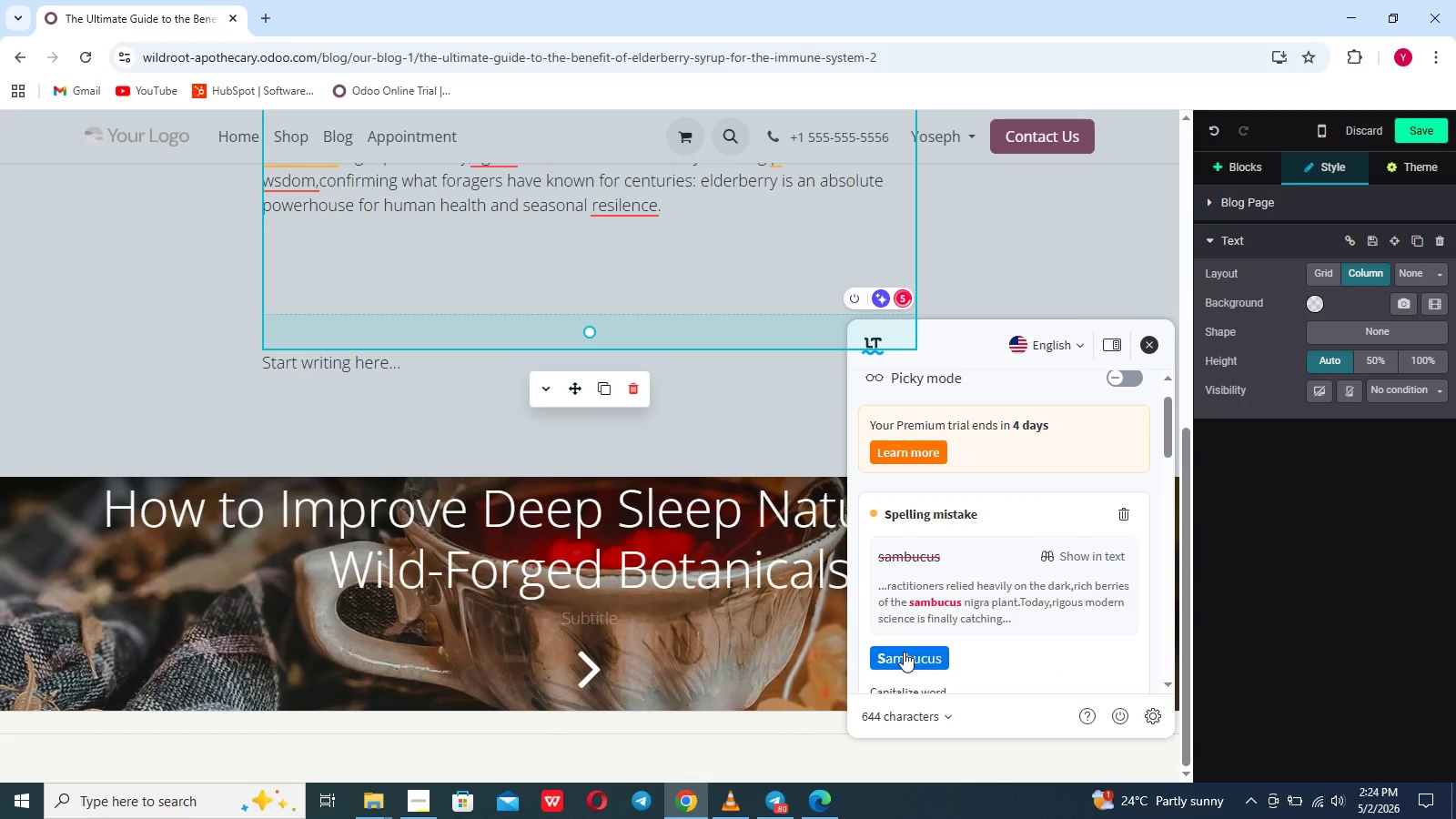 
left_click([904, 652])
 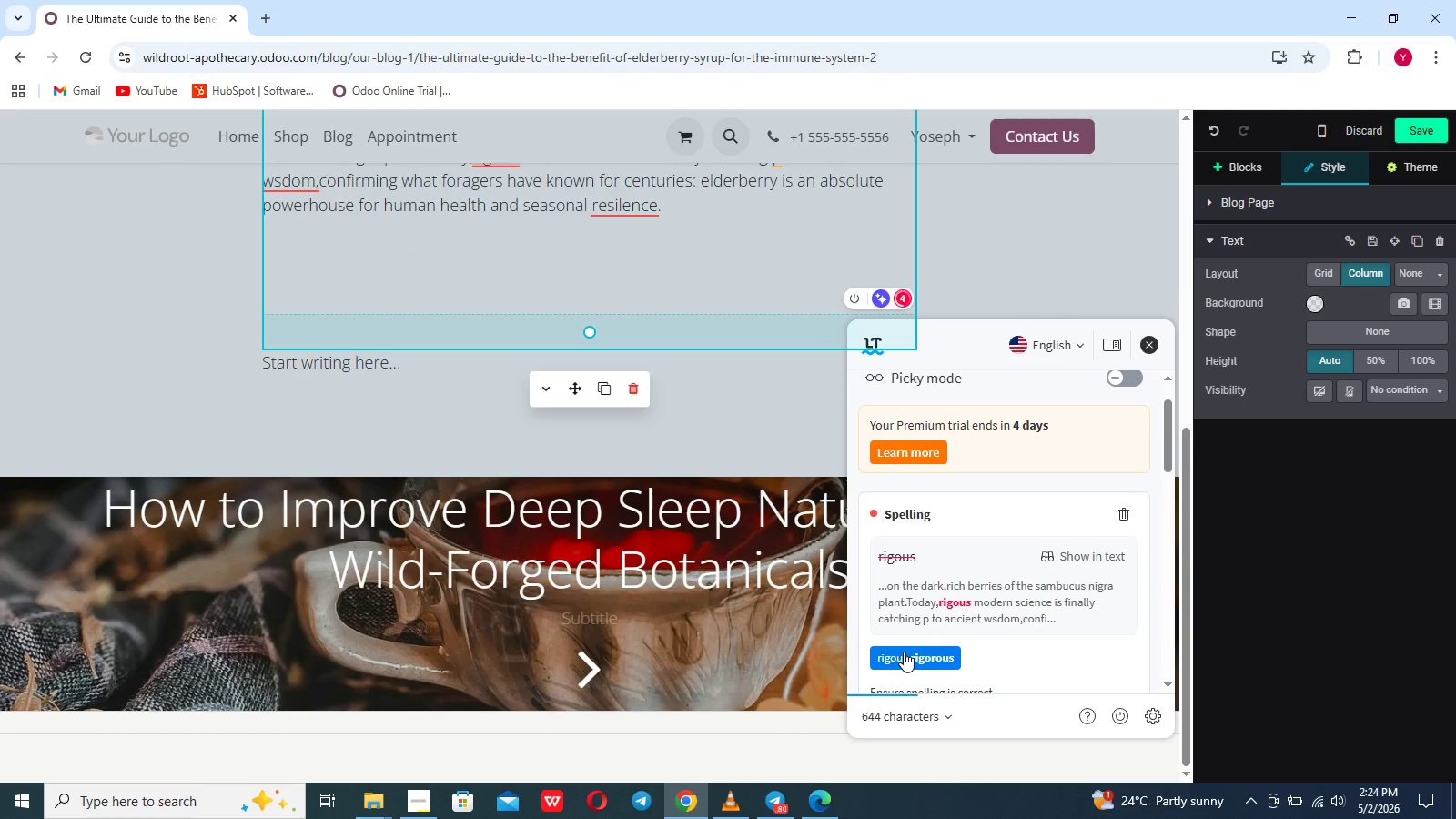 
left_click([904, 652])
 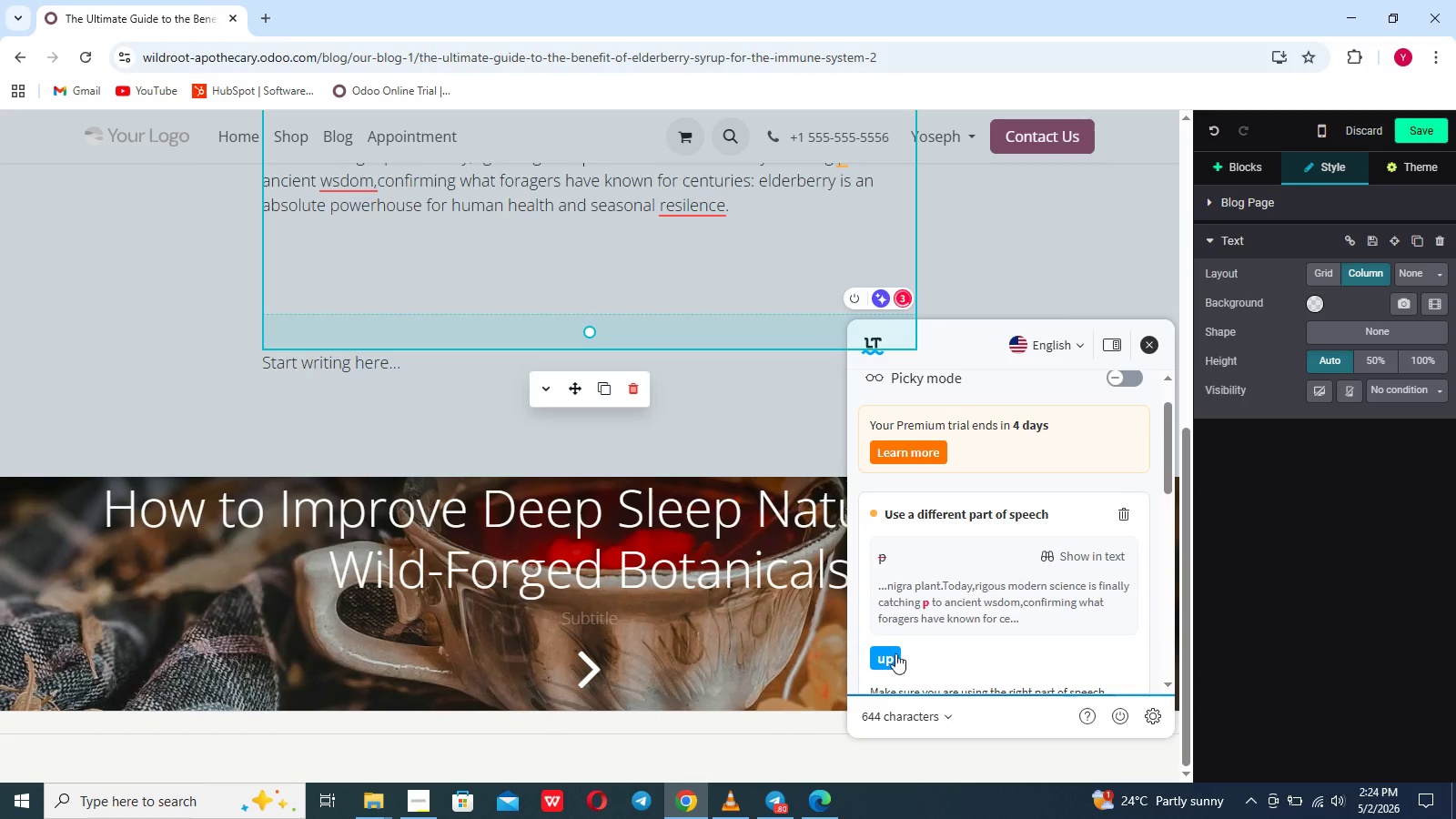 
left_click([885, 654])
 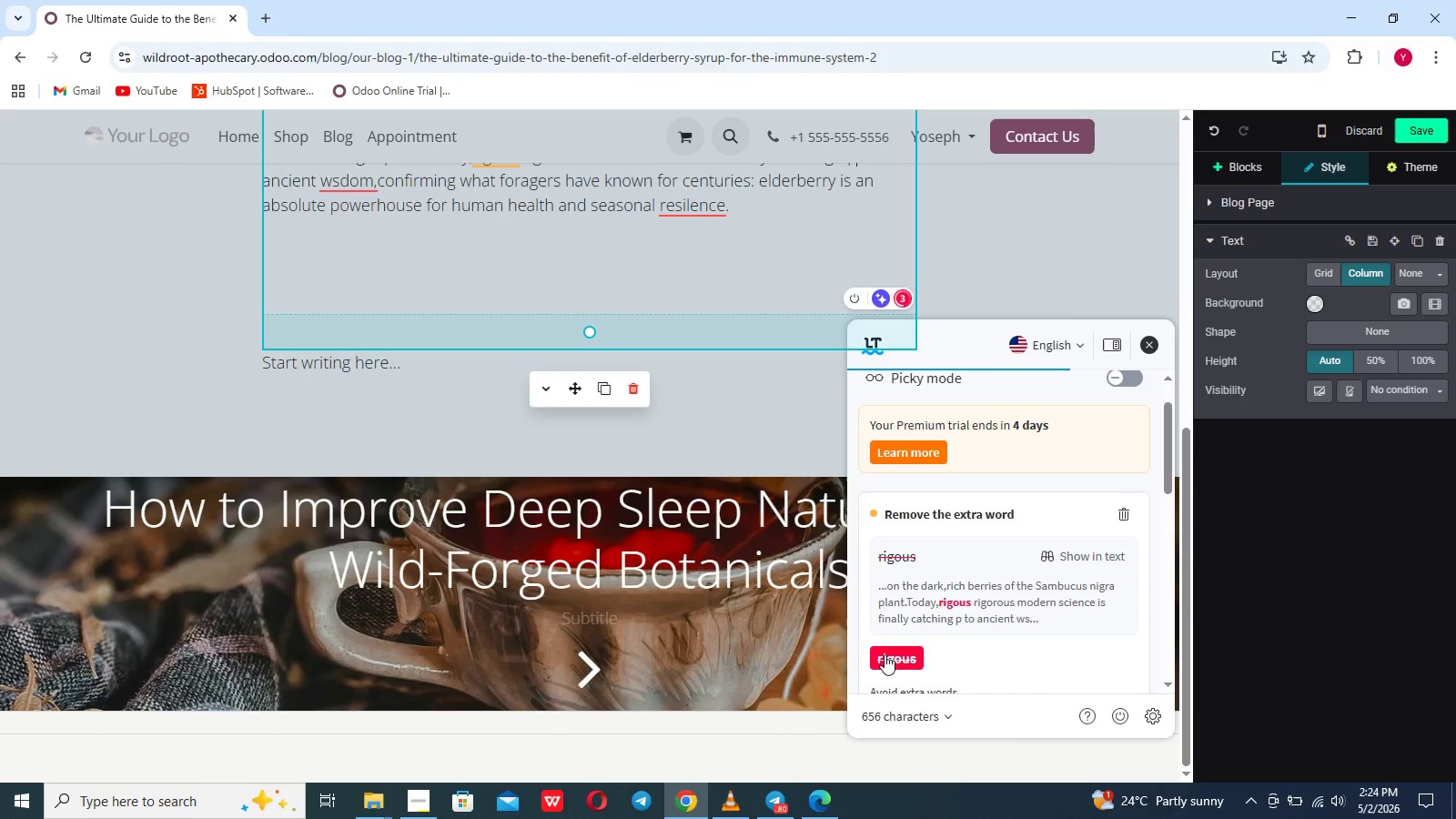 
left_click([885, 654])
 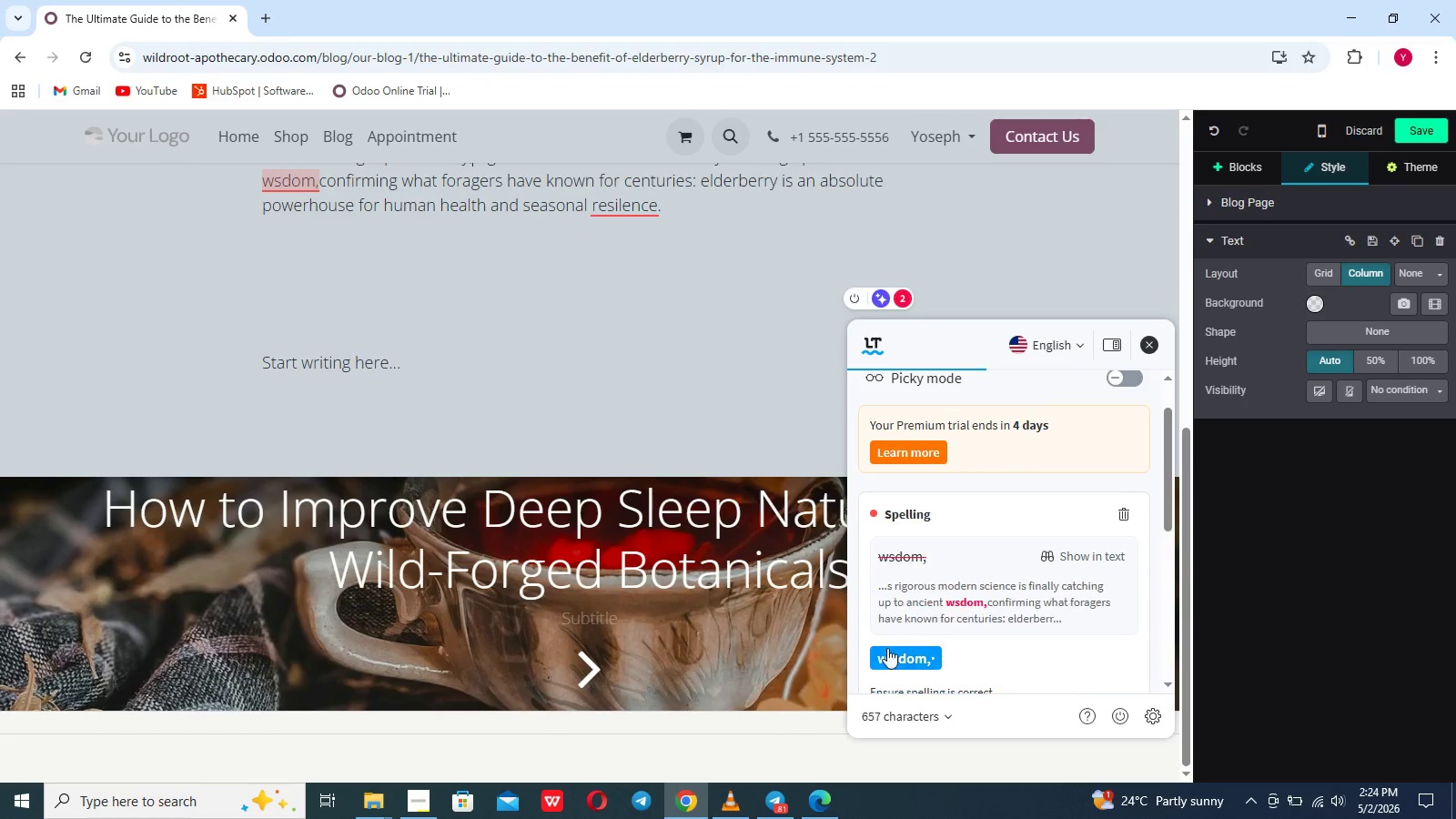 
left_click([887, 654])
 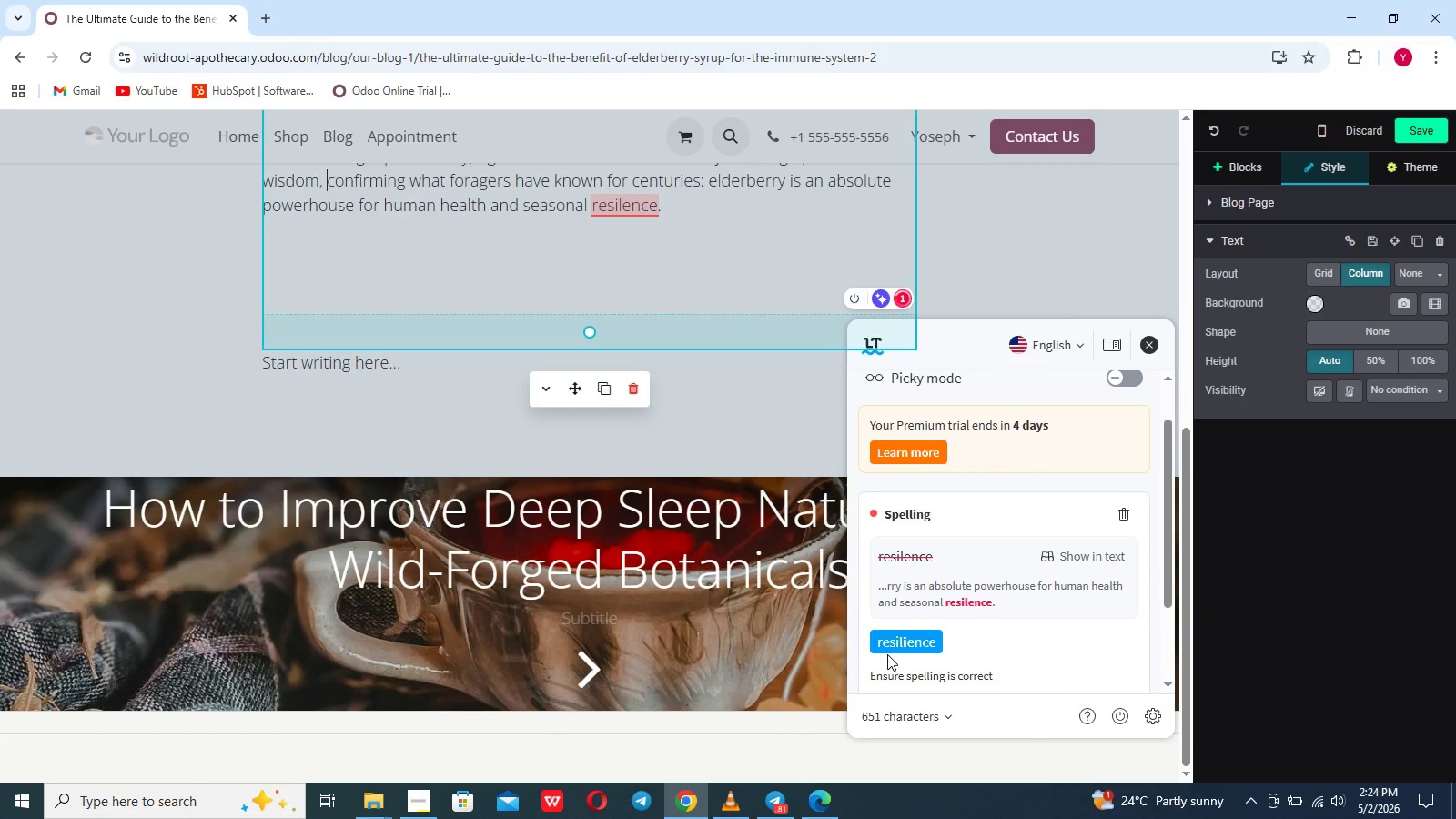 
left_click([887, 654])
 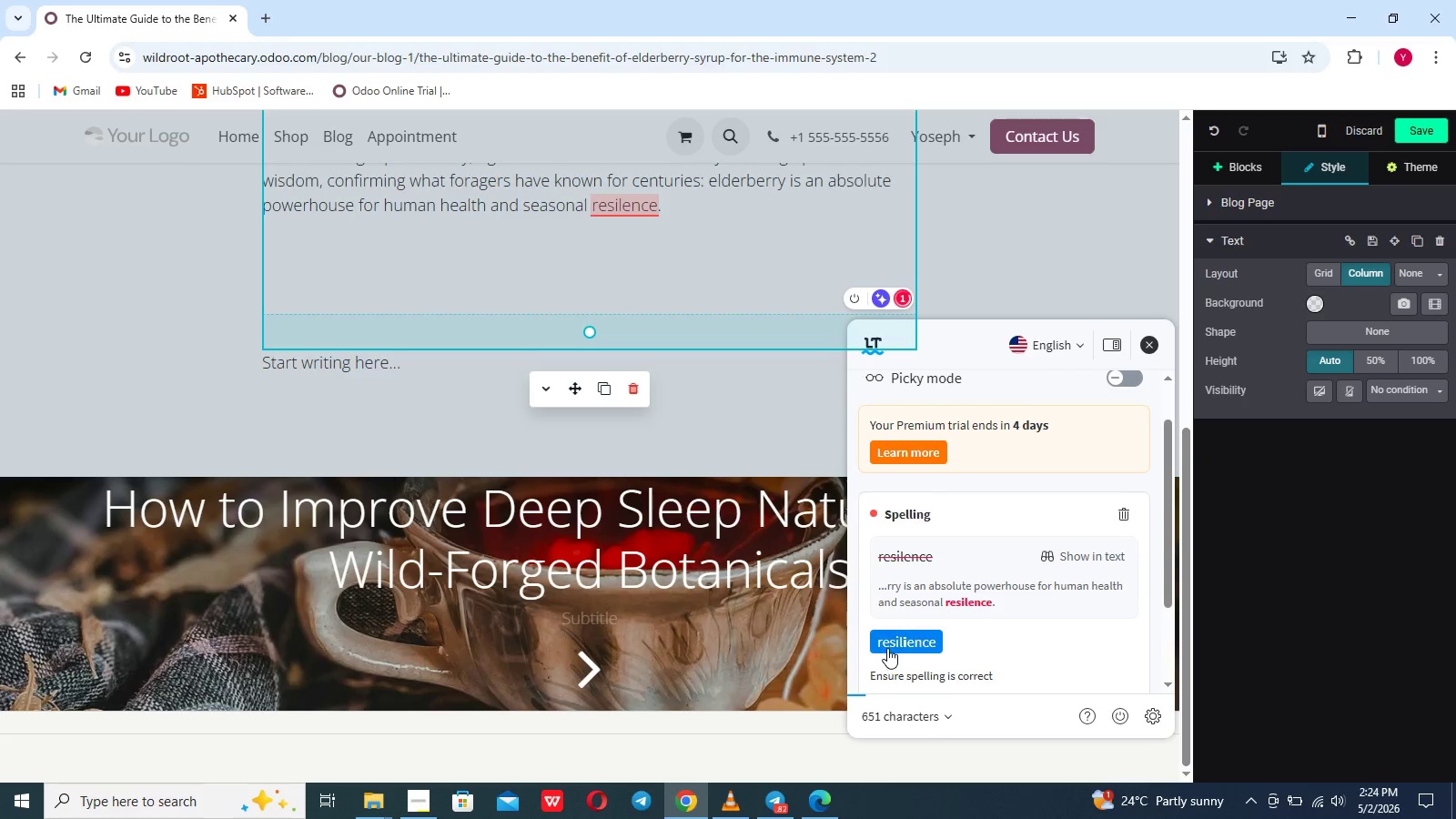 
left_click([887, 646])
 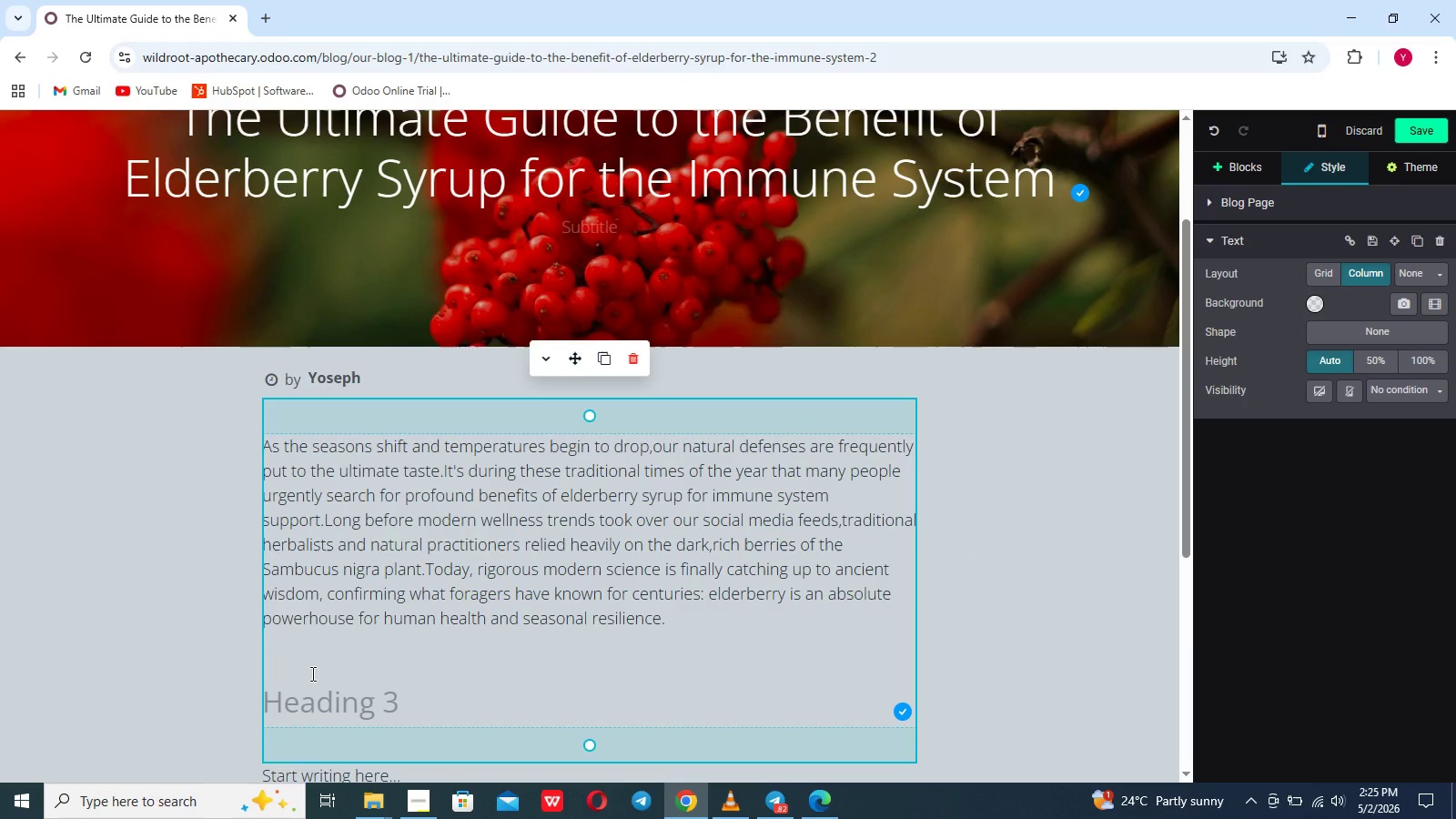 
wait(6.11)
 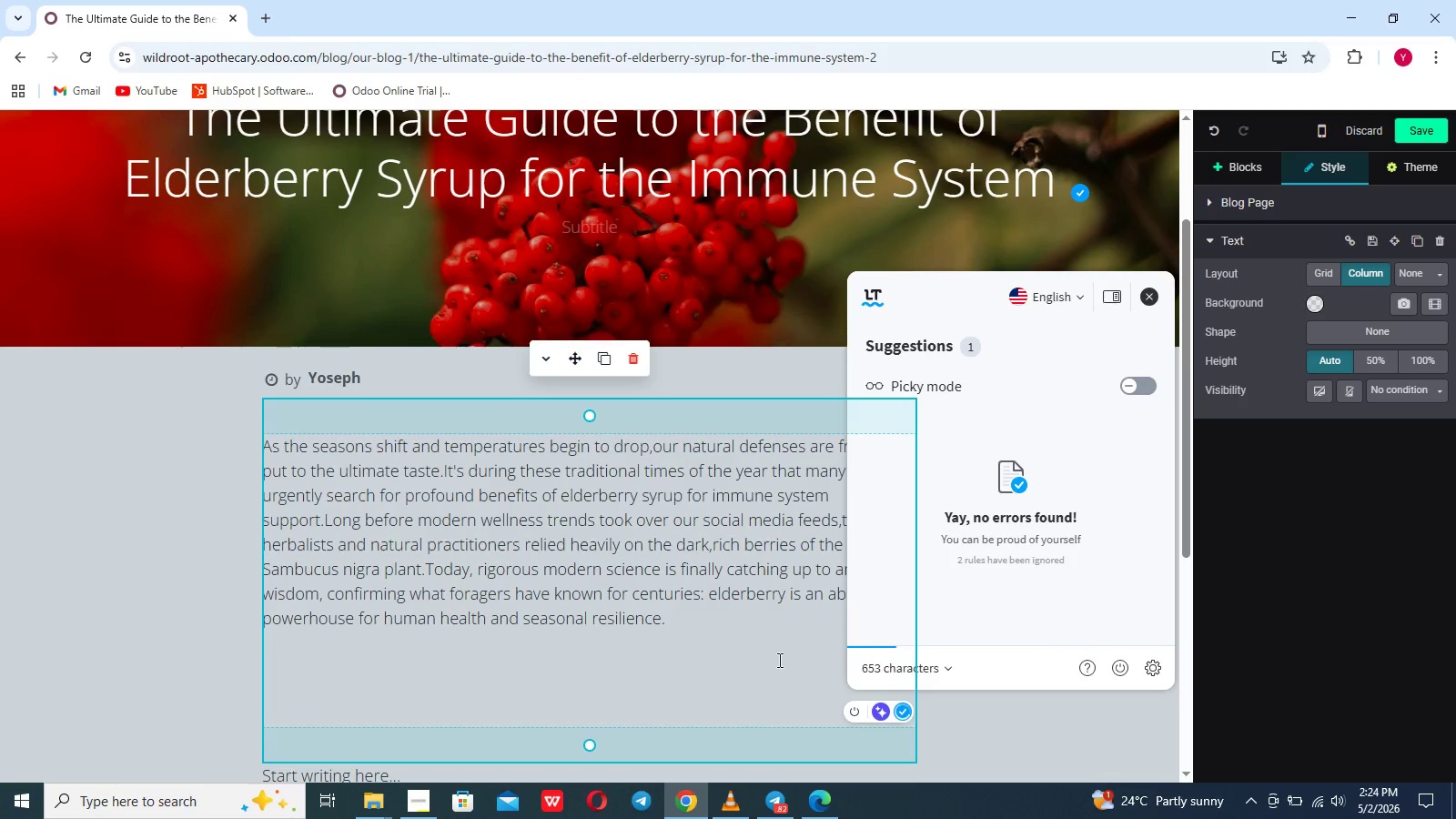 
type(Thw)
key(Backspace)
key(Backspace)
key(Backspace)
type(/)
 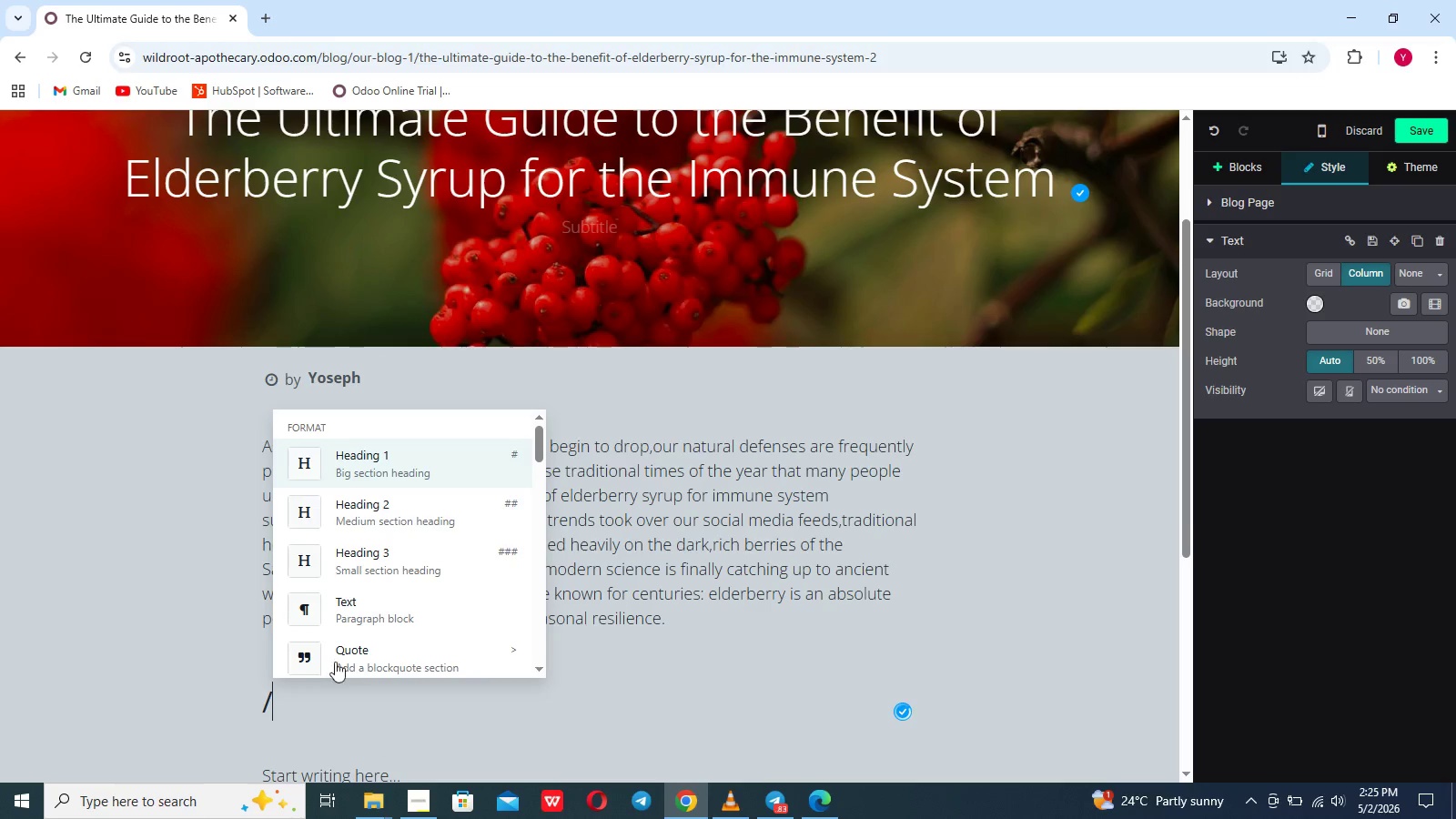 
scroll: coordinate [368, 618], scroll_direction: down, amount: 11.0
 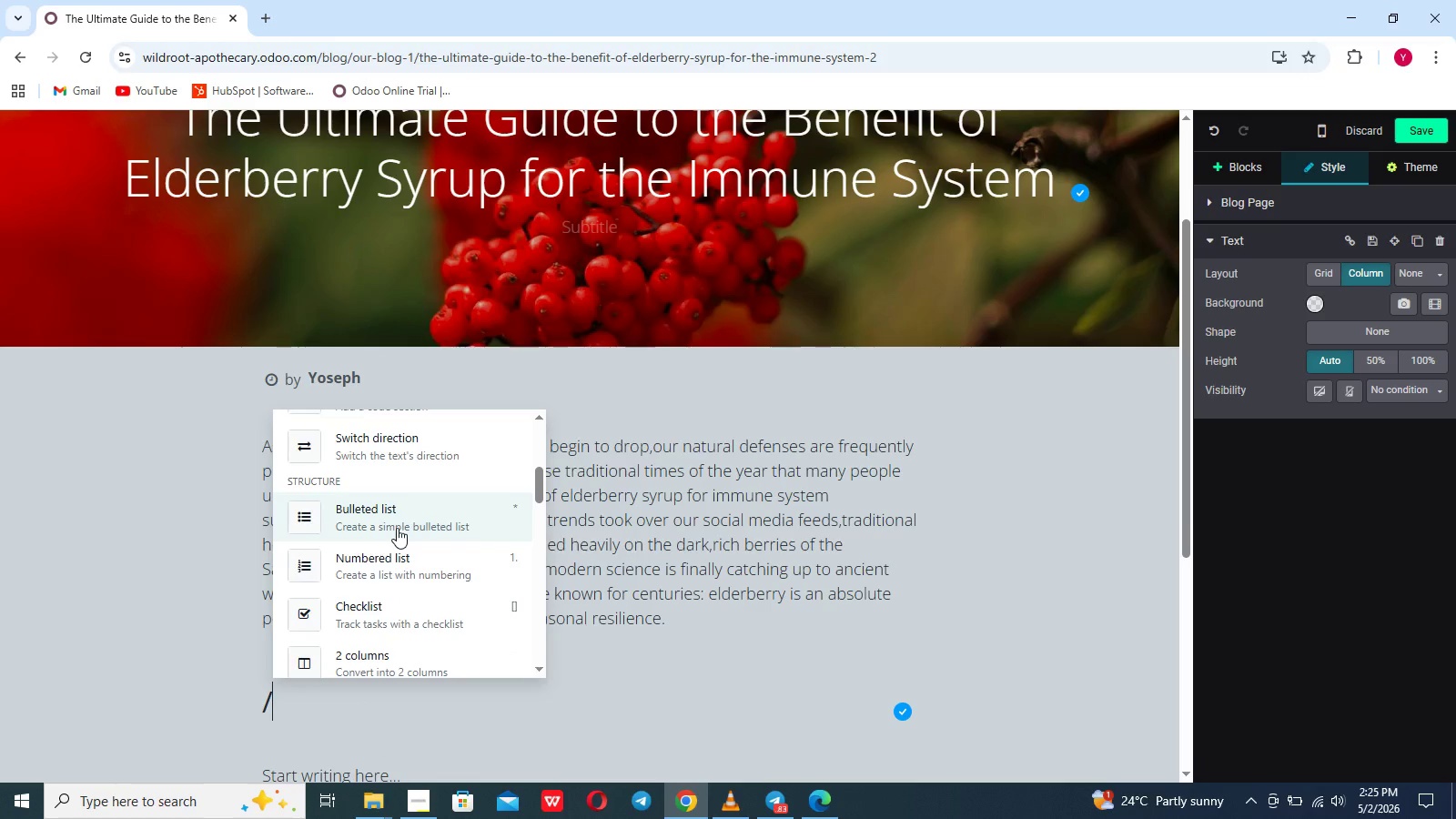 
scroll: coordinate [397, 528], scroll_direction: up, amount: 9.0
 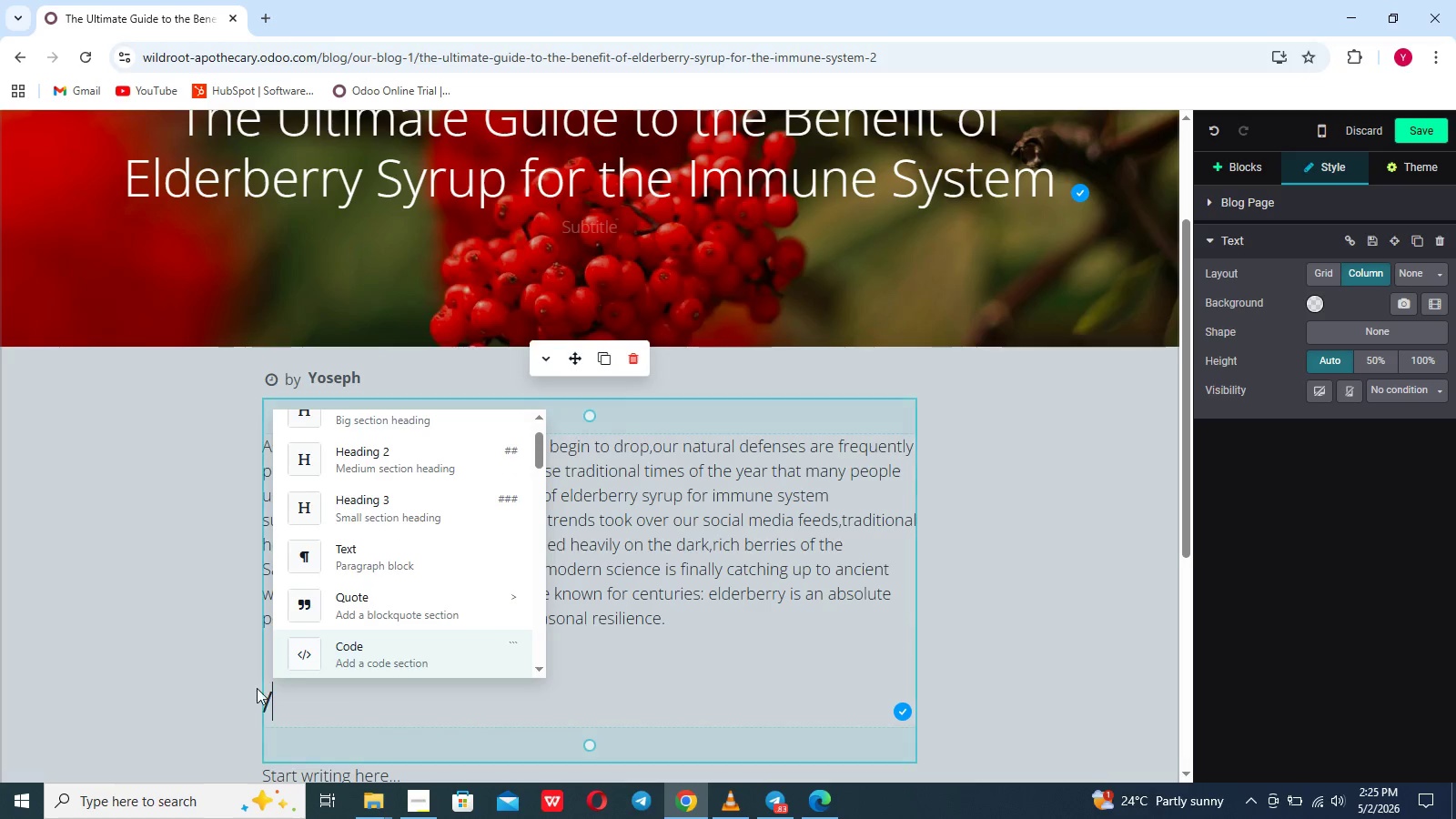 
left_click([285, 716])
 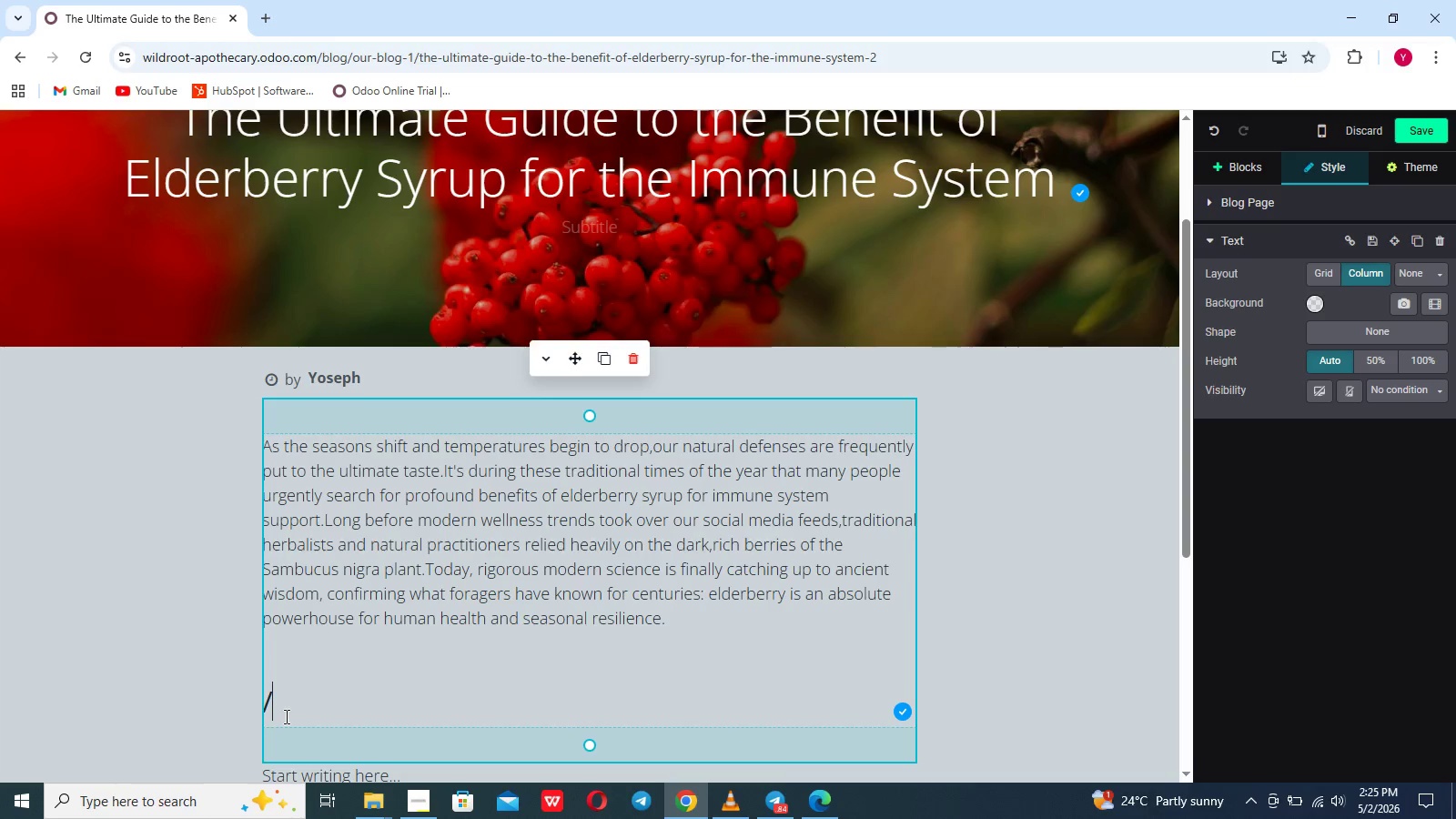 
key(Backspace)
key(Backspace)
type(ad)
 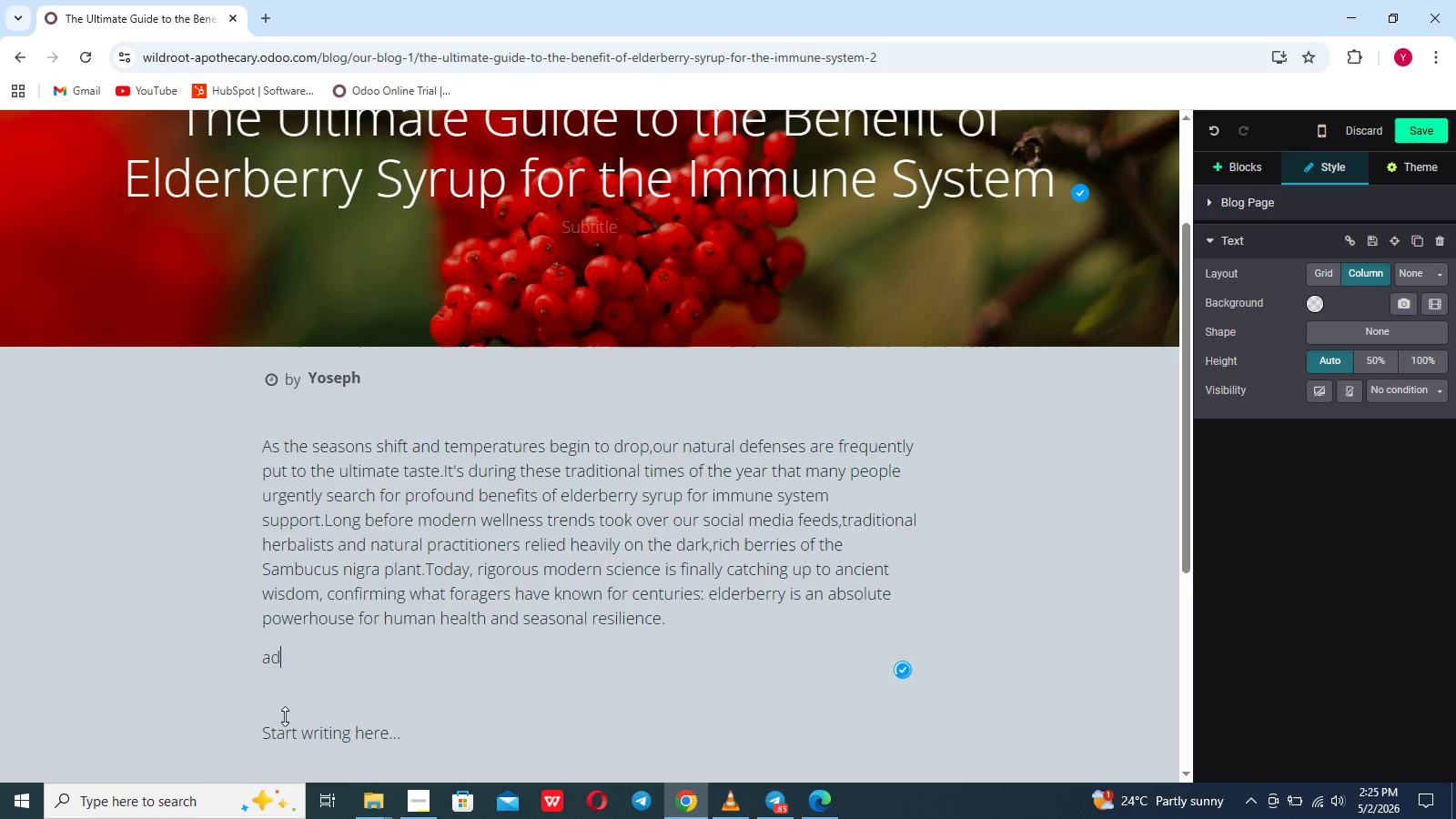 
key(Enter)
 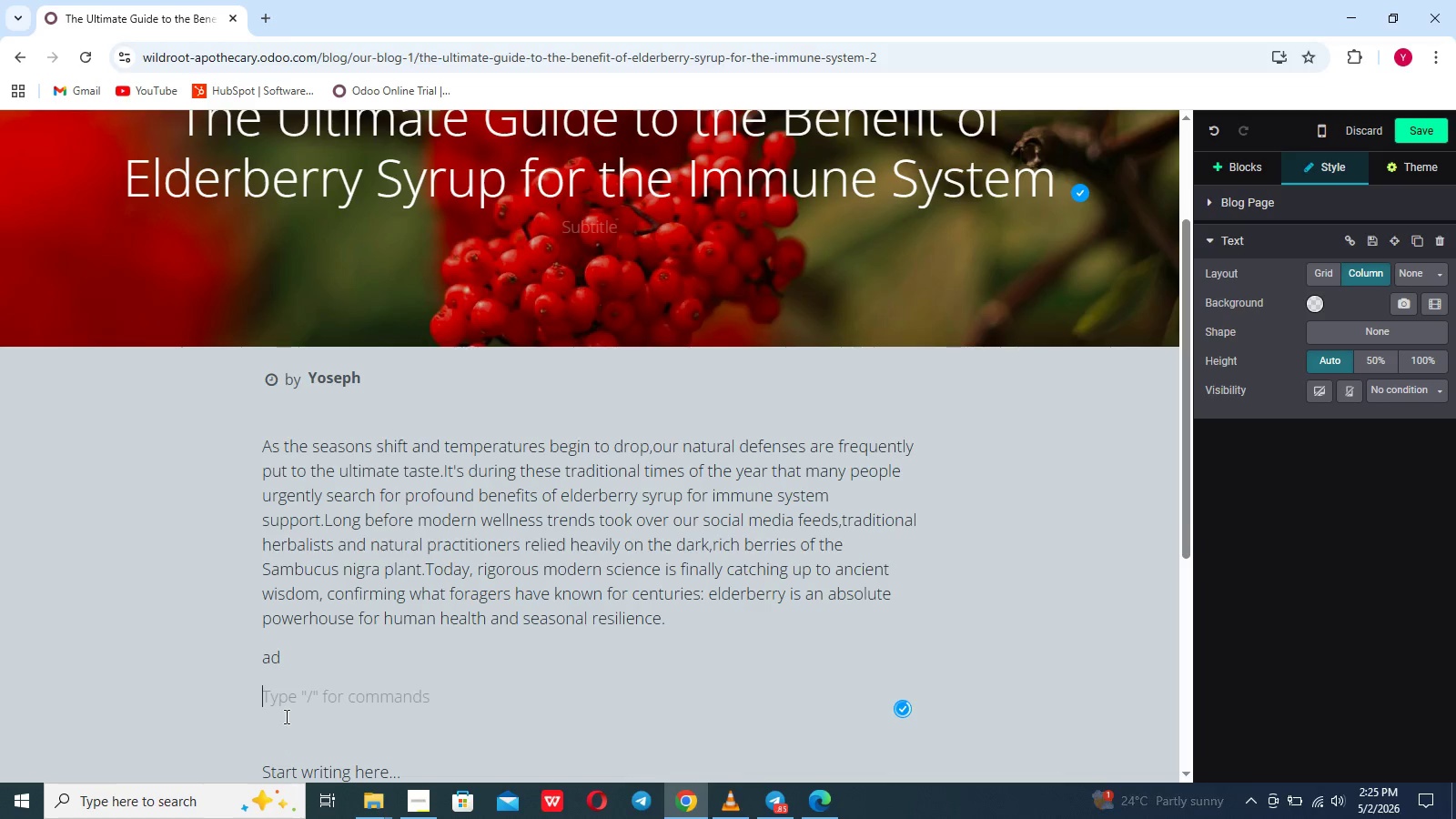 
key(Enter)
 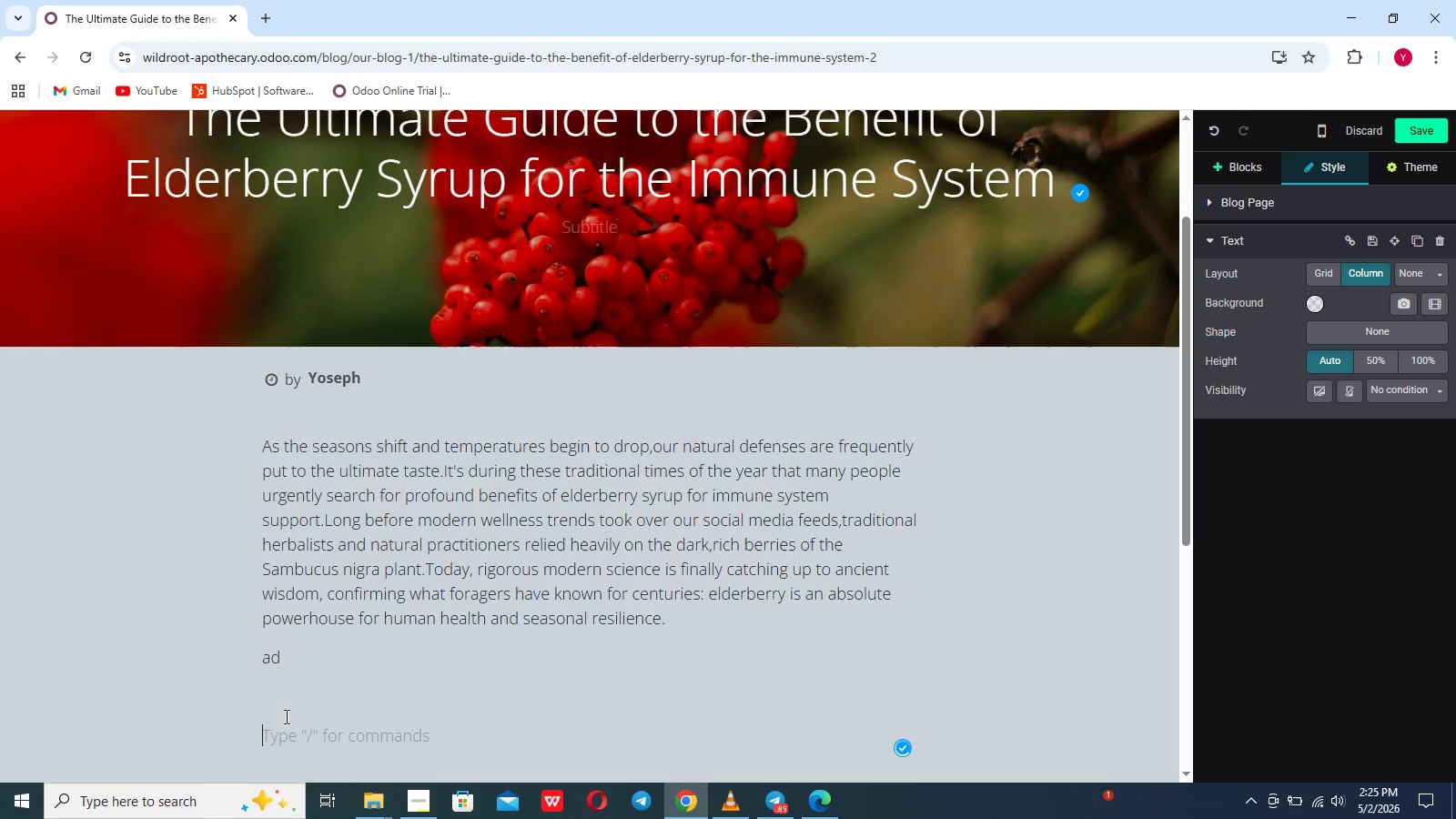 
key(Backspace)
 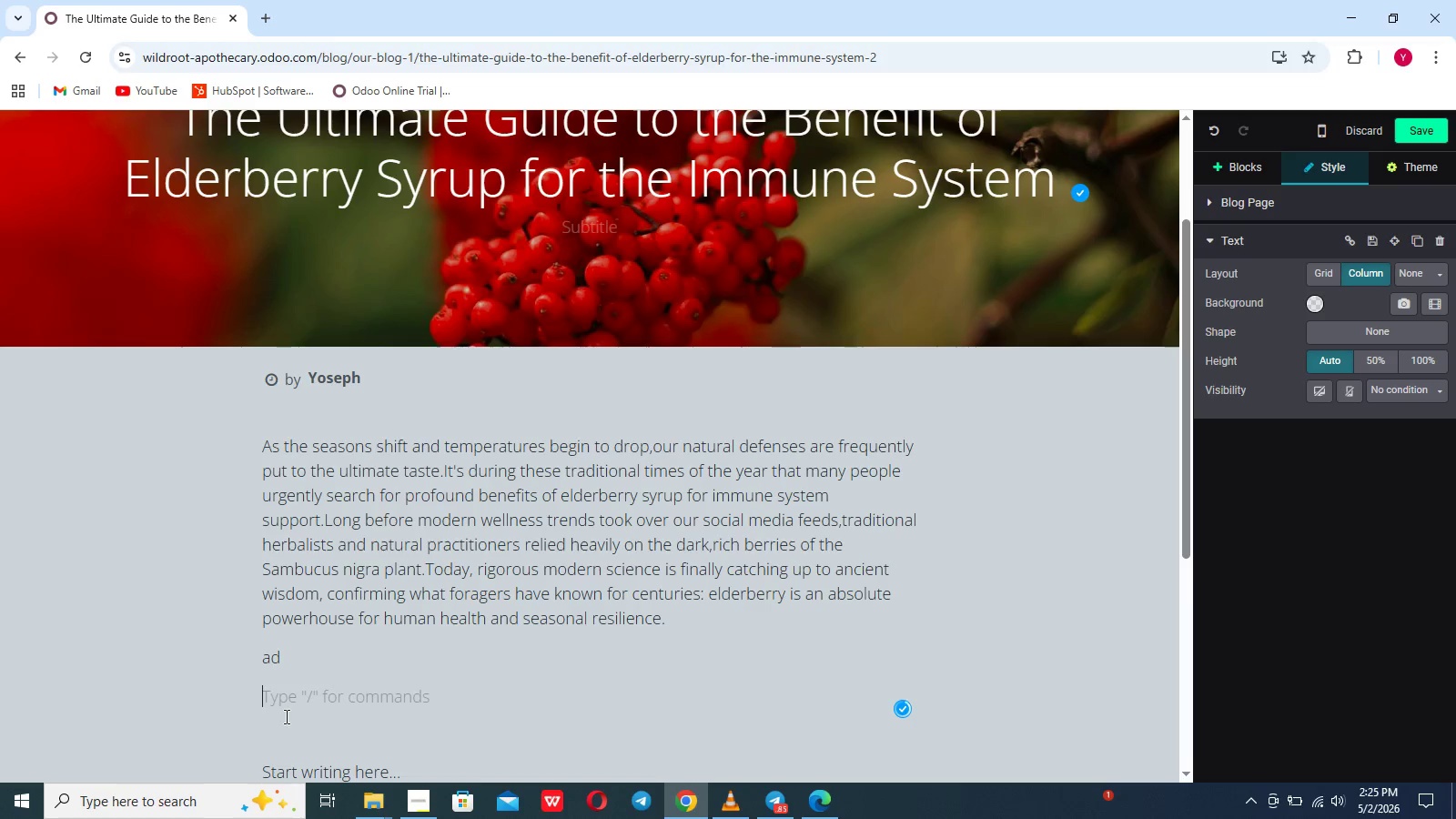 
key(Backspace)
 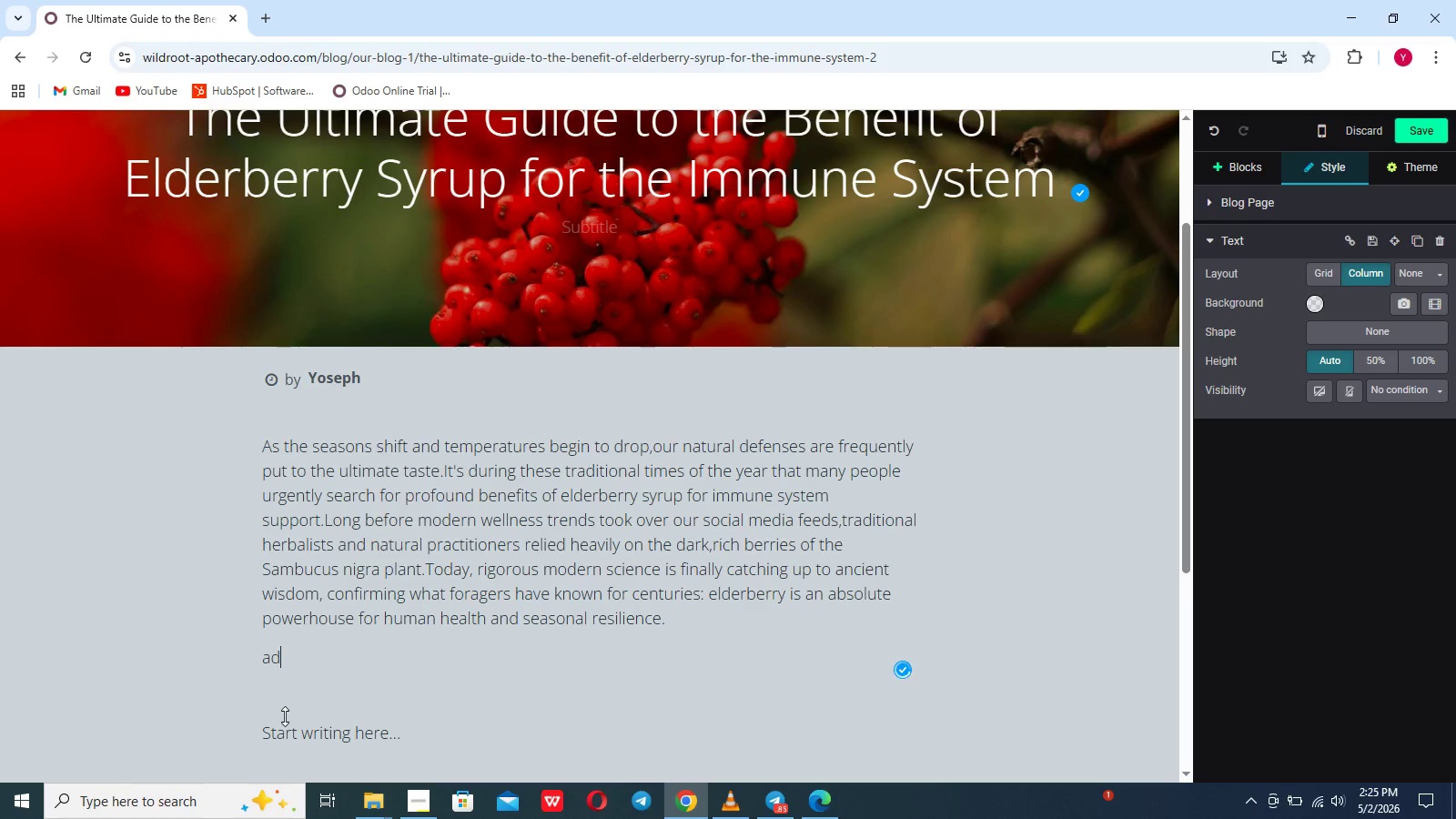 
key(Backspace)
 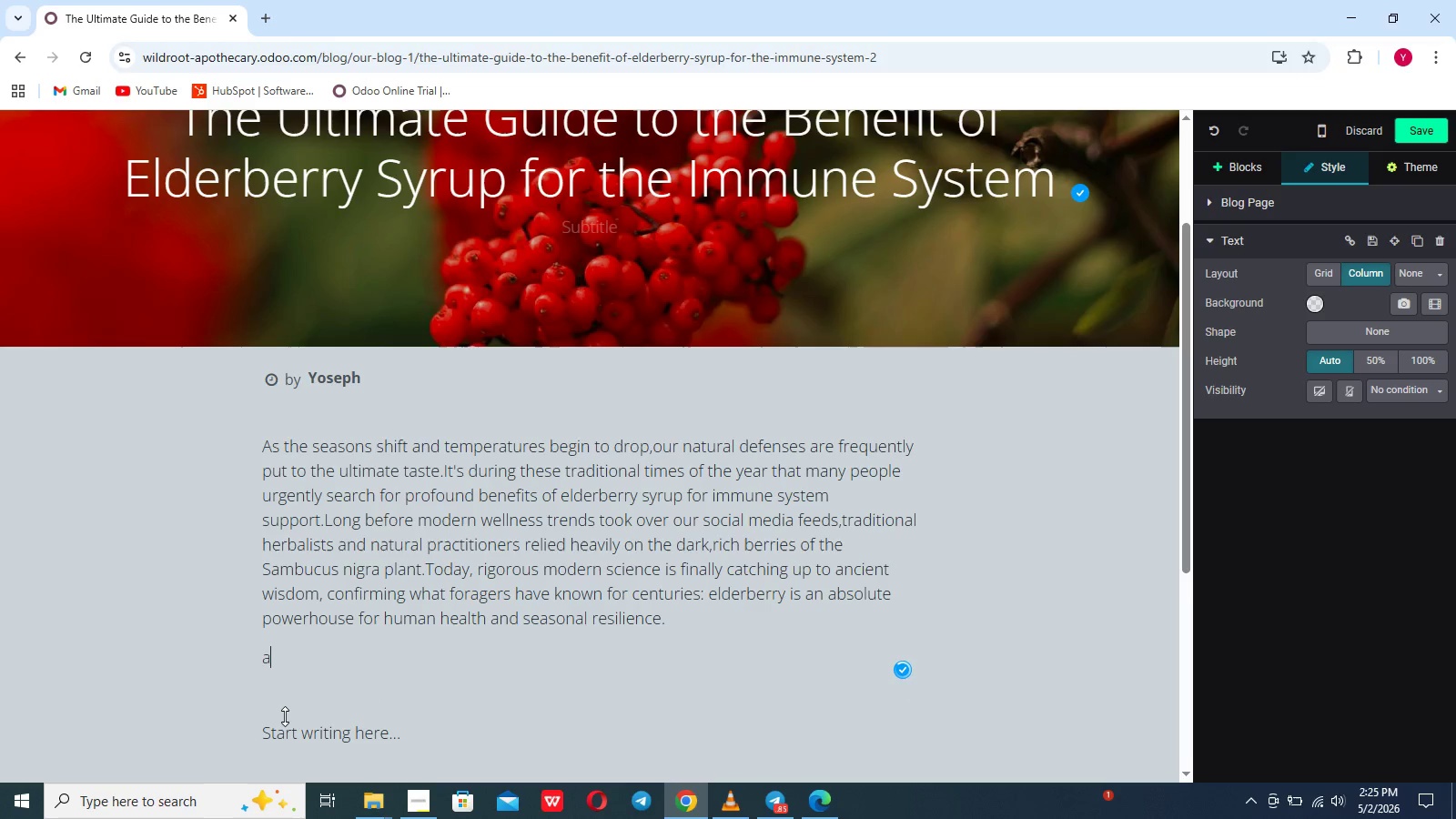 
key(Backspace)
 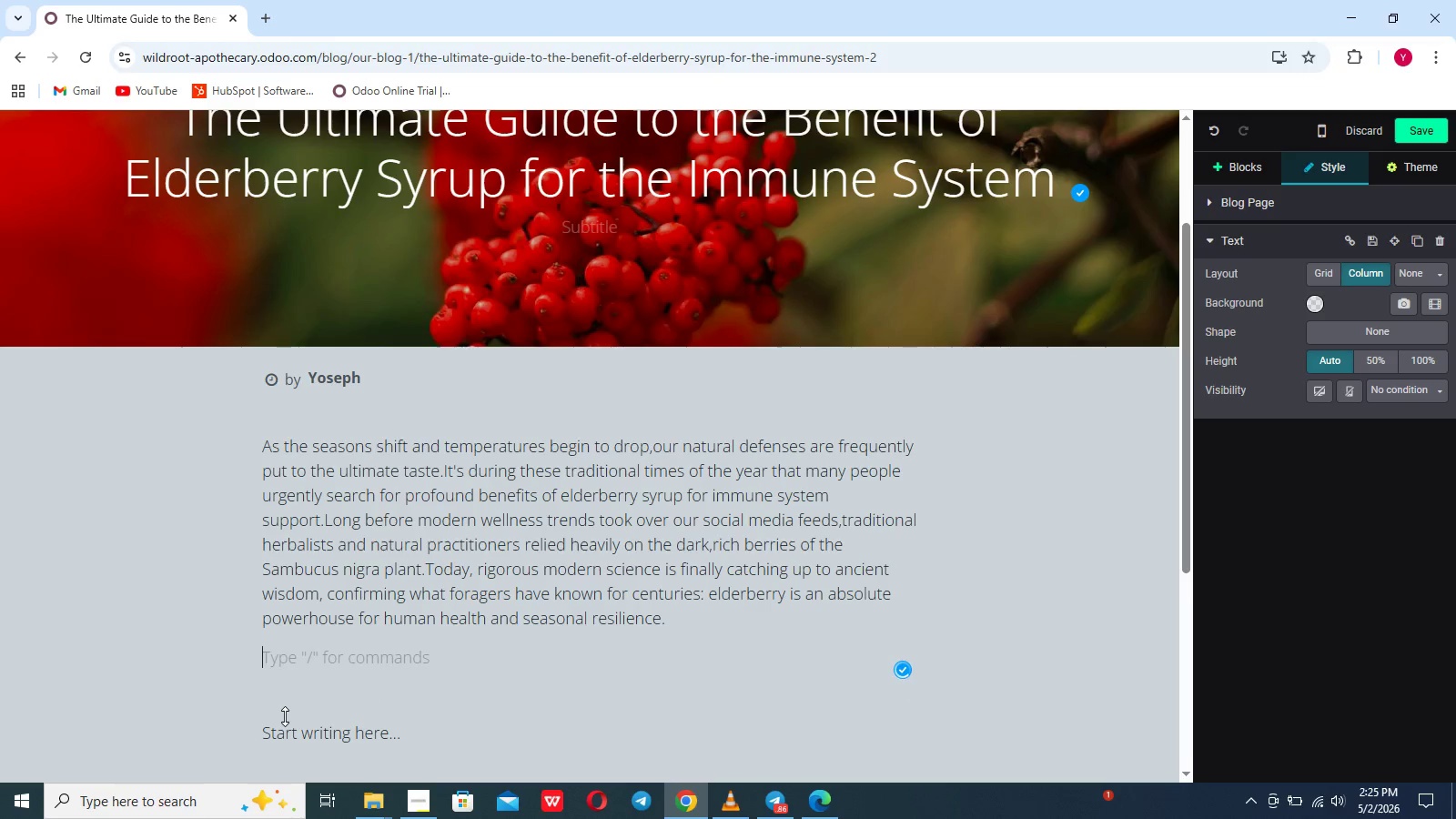 
key(Enter)
 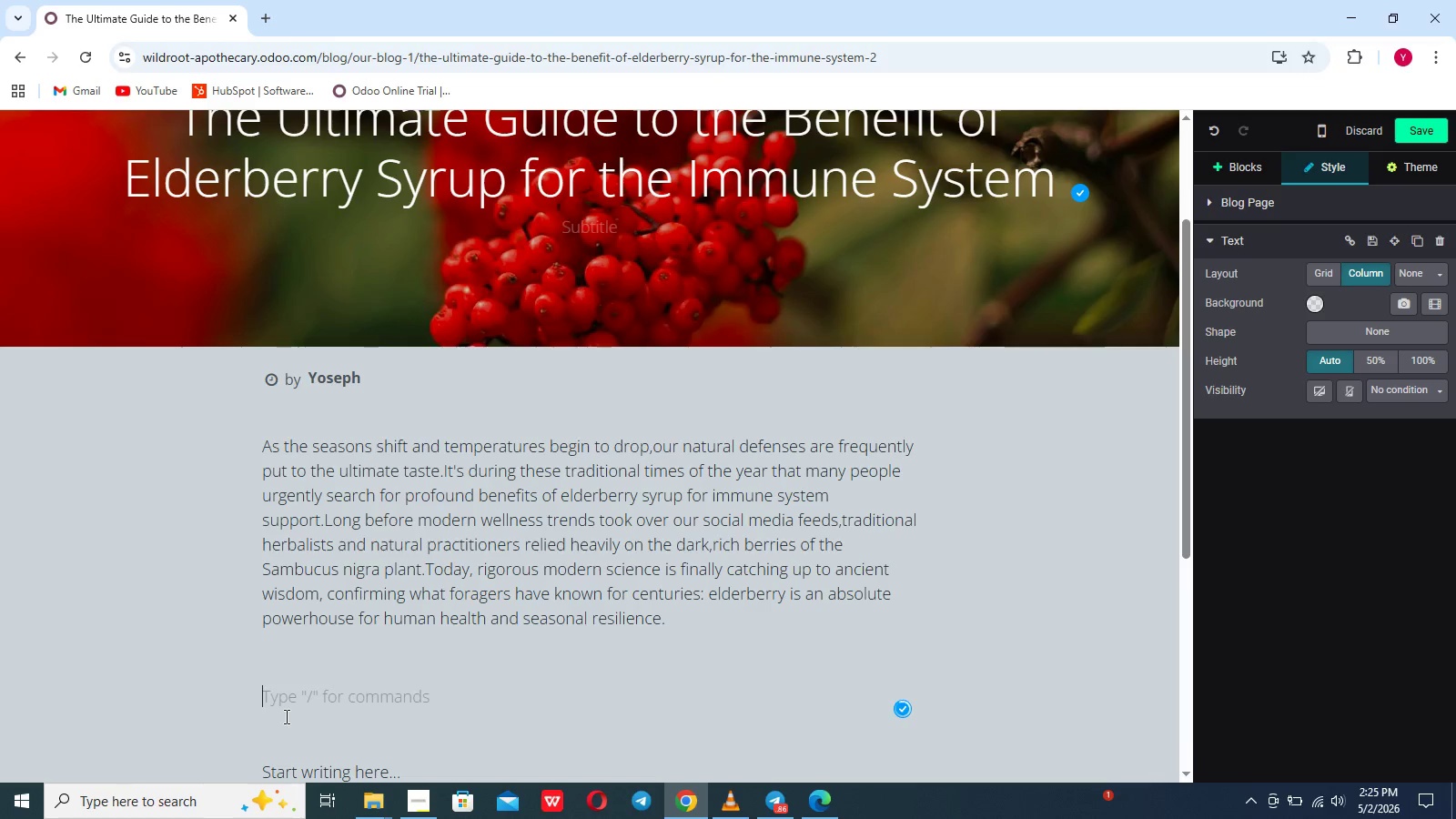 
type(The SCience)
key(Backspace)
key(Backspace)
key(Backspace)
key(Backspace)
key(Backspace)
key(Backspace)
type(cience : Why Elderberry Wo)
 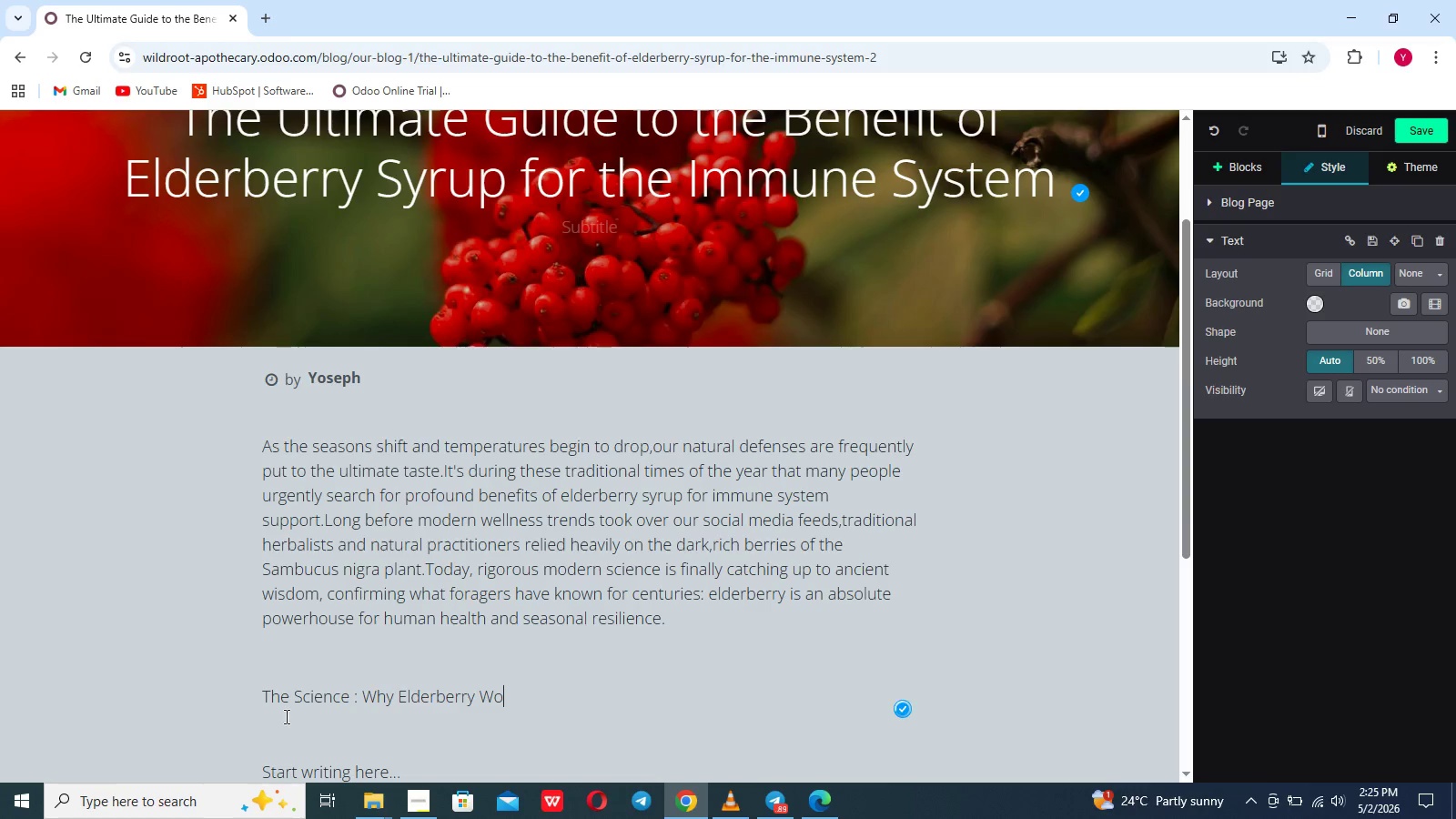 
type(rks)
 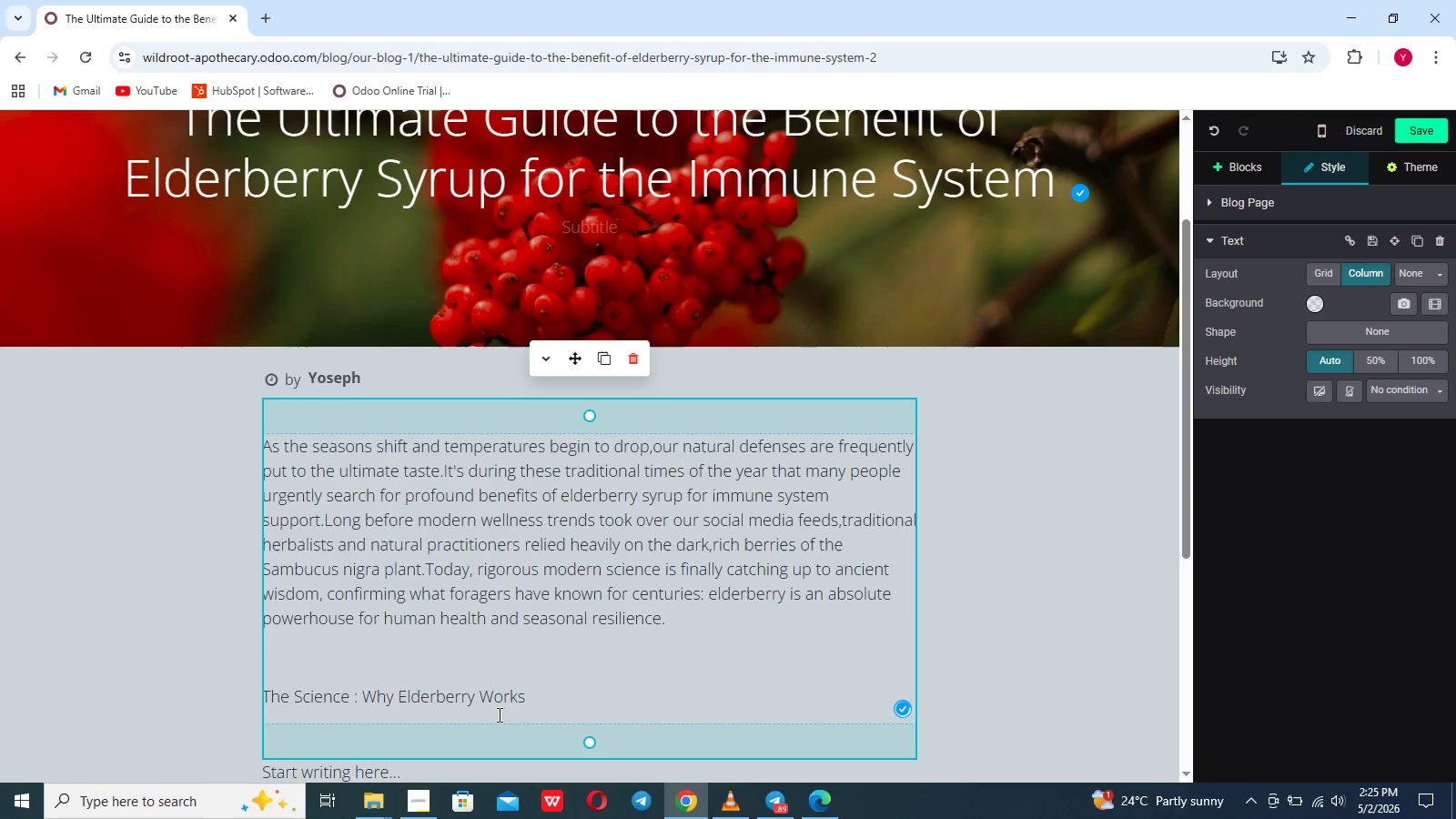 
left_click_drag(start_coordinate=[540, 697], to_coordinate=[271, 708])
 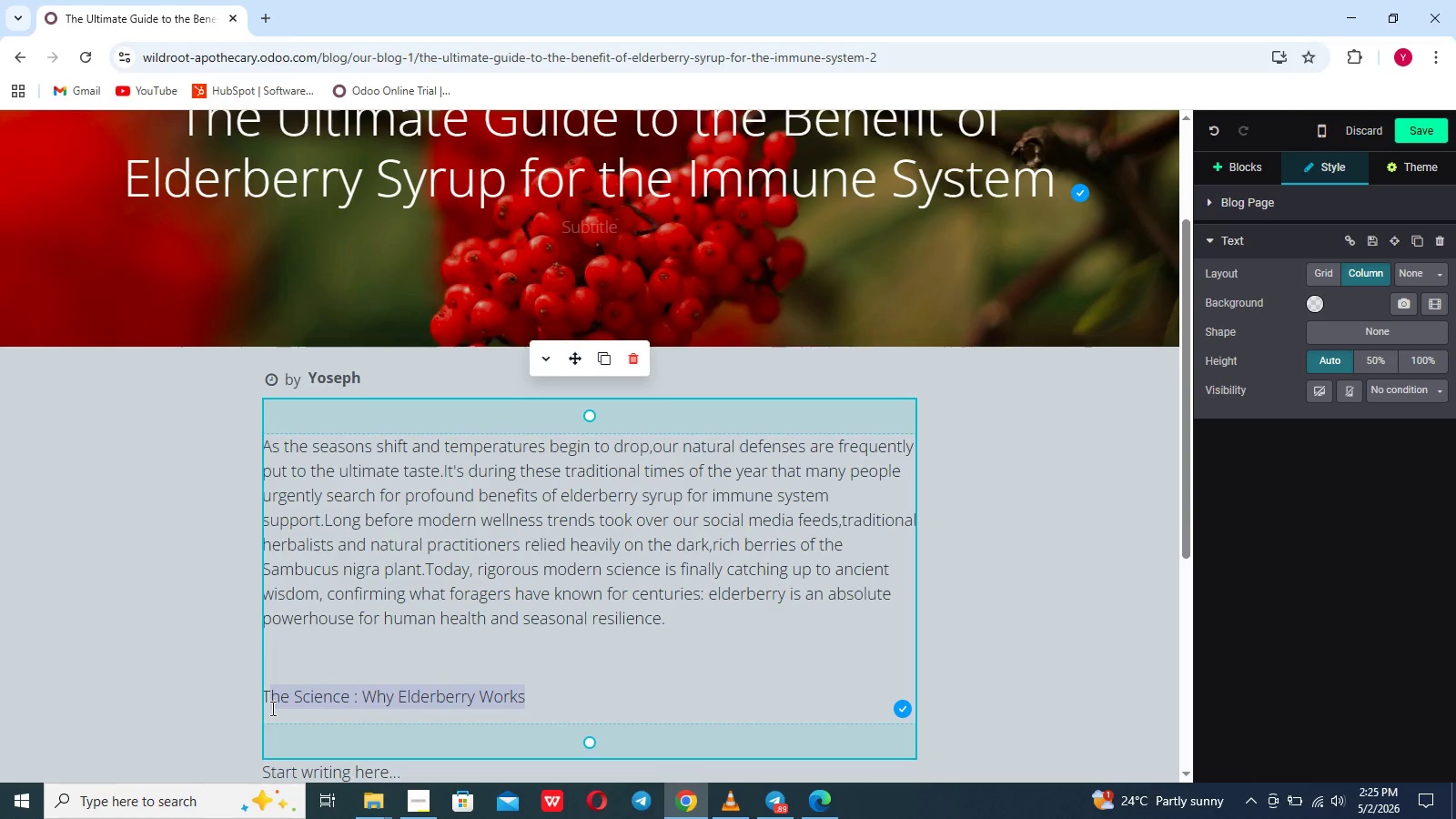 
left_click([271, 708])
 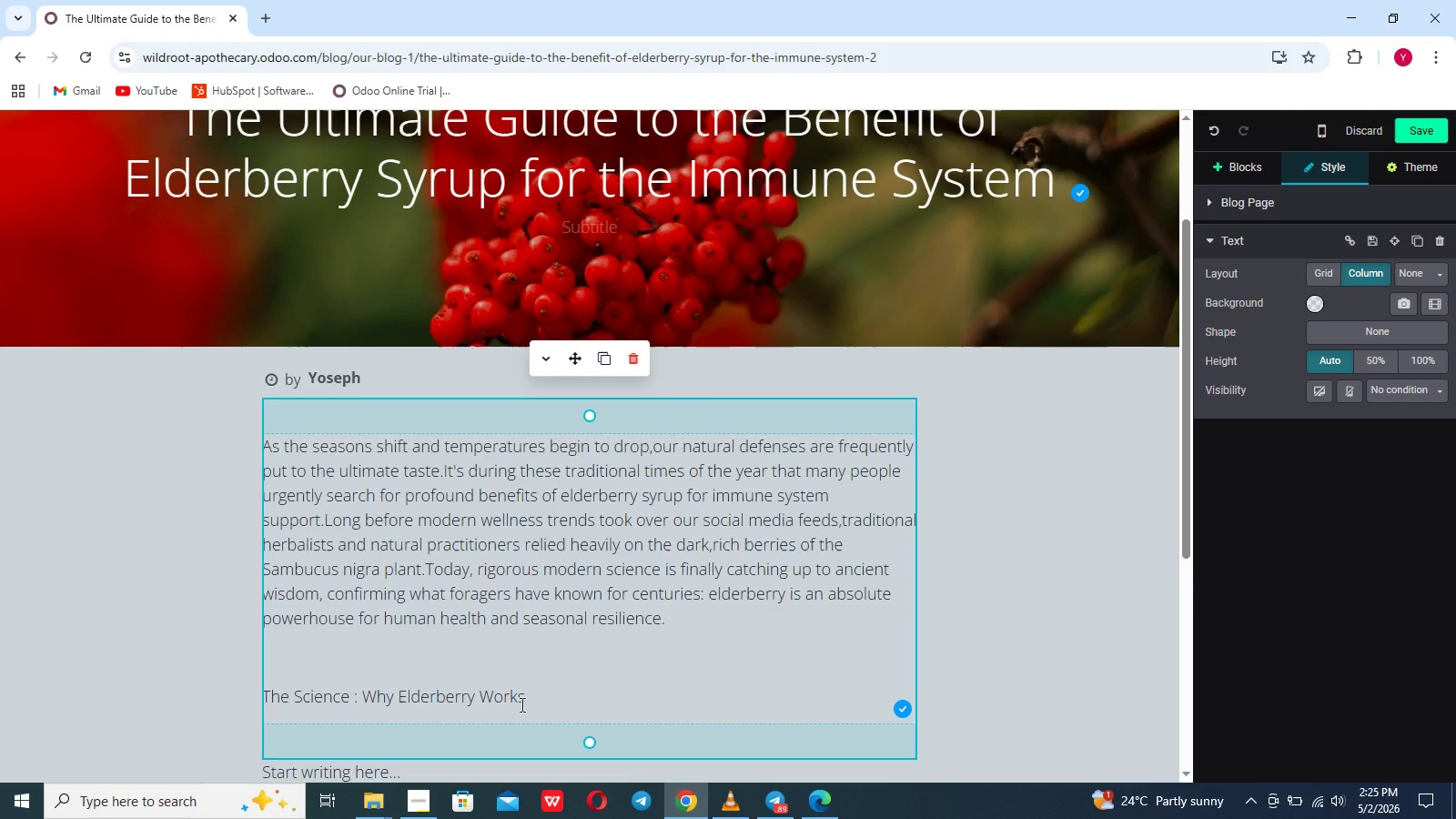 
left_click_drag(start_coordinate=[527, 698], to_coordinate=[230, 720])
 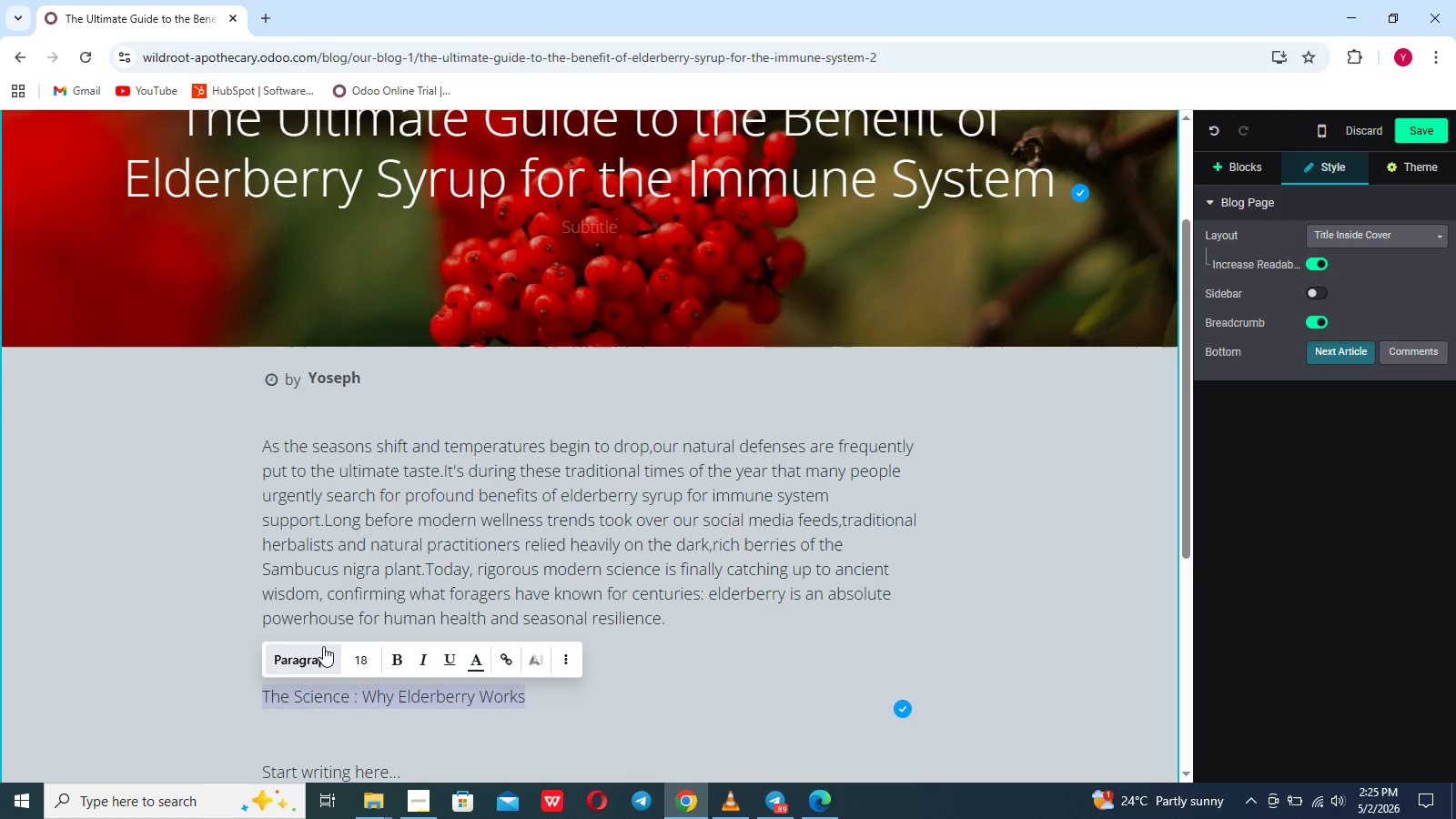 
left_click([318, 651])
 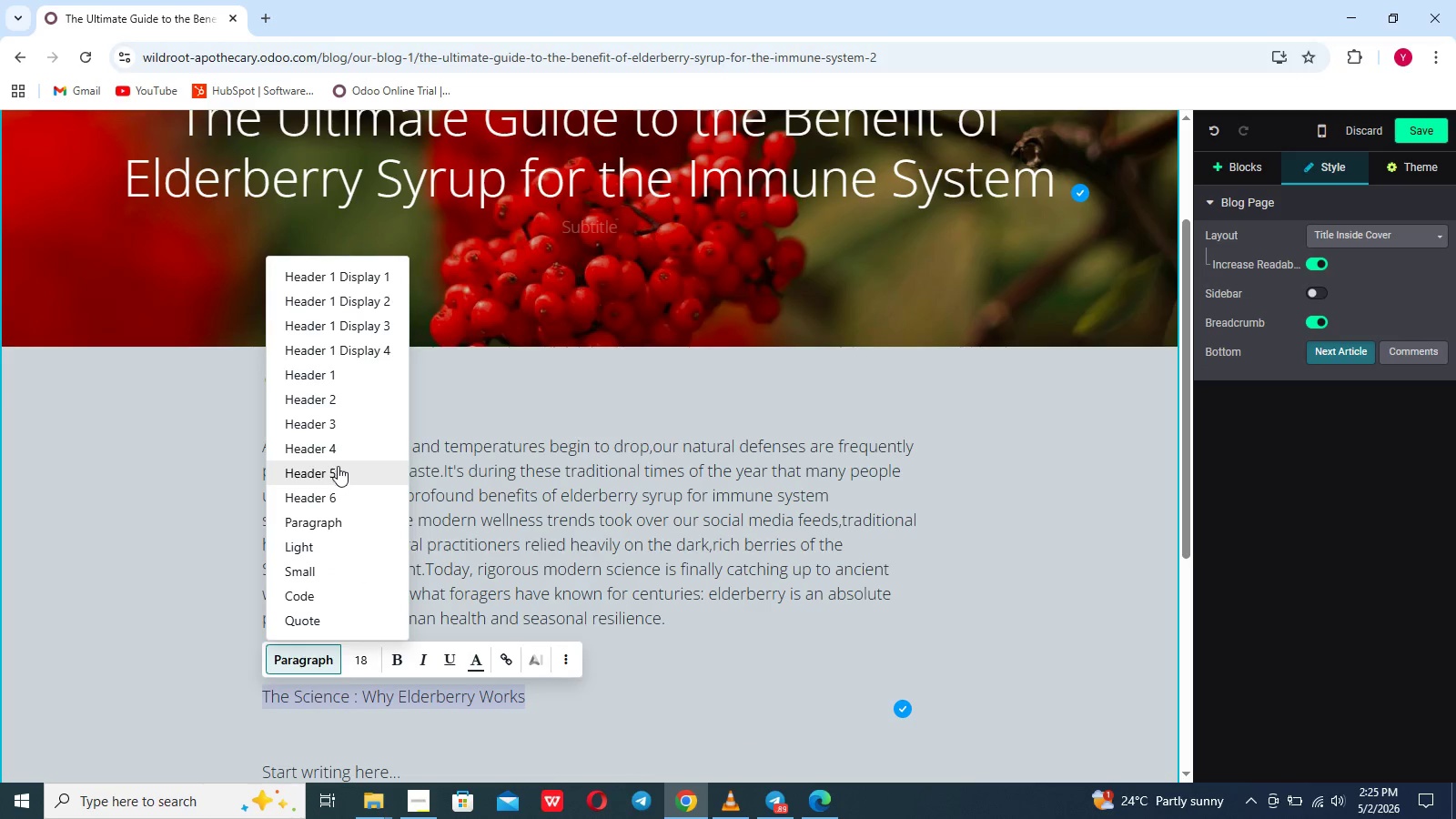 
left_click([339, 453])
 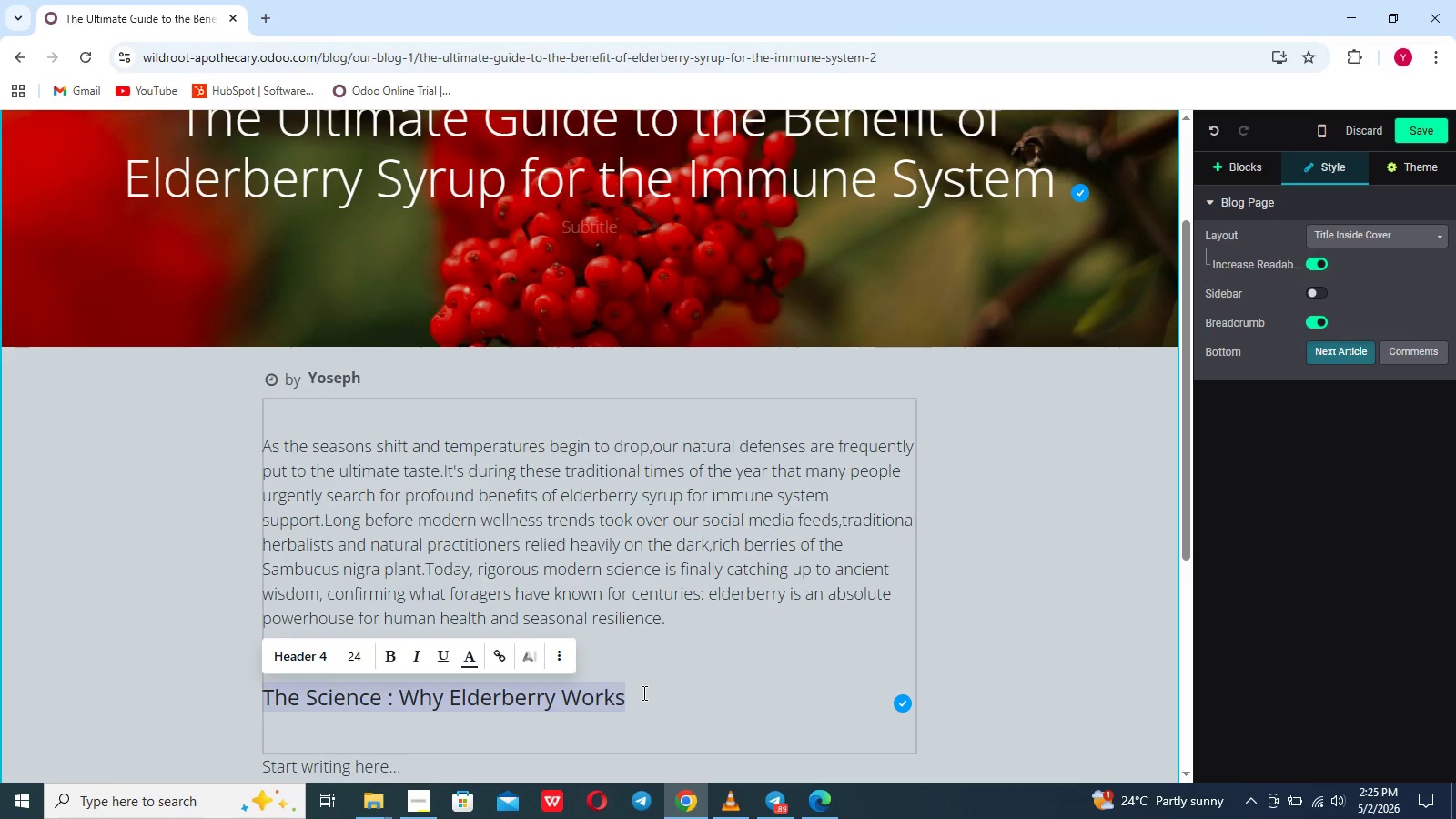 
left_click([642, 696])
 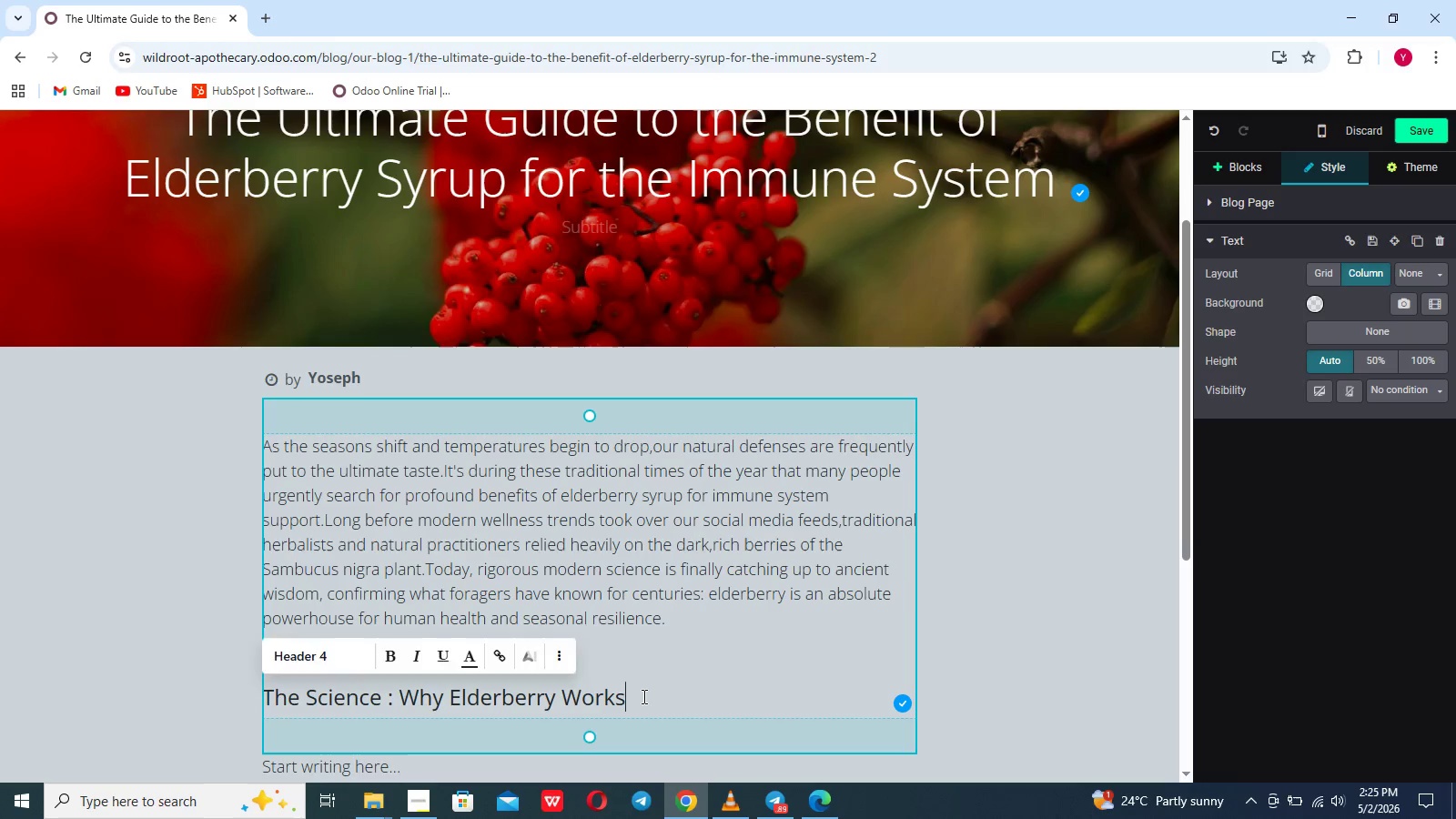 
key(Enter)
 